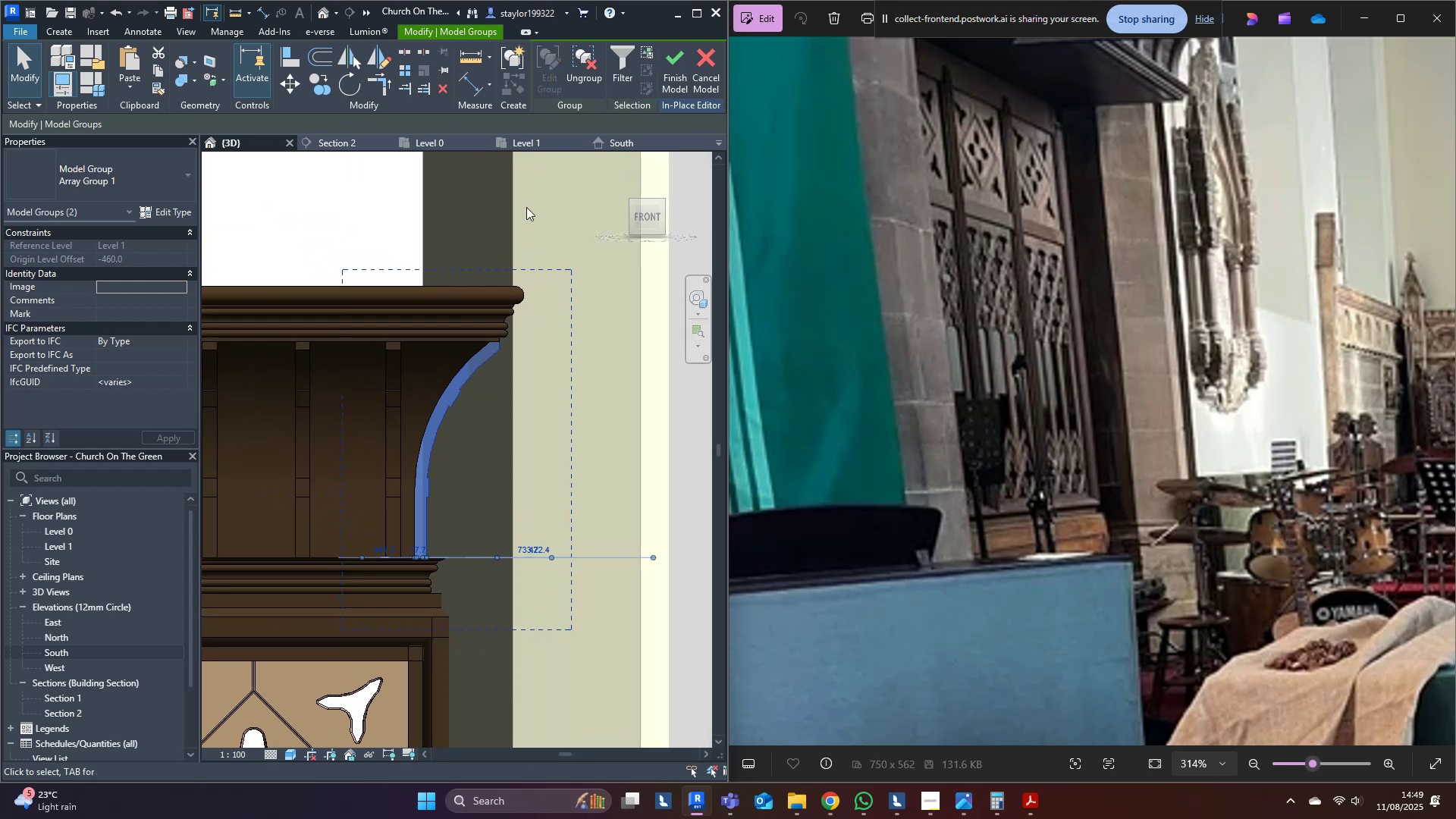 
scroll: coordinate [512, 346], scroll_direction: down, amount: 8.0
 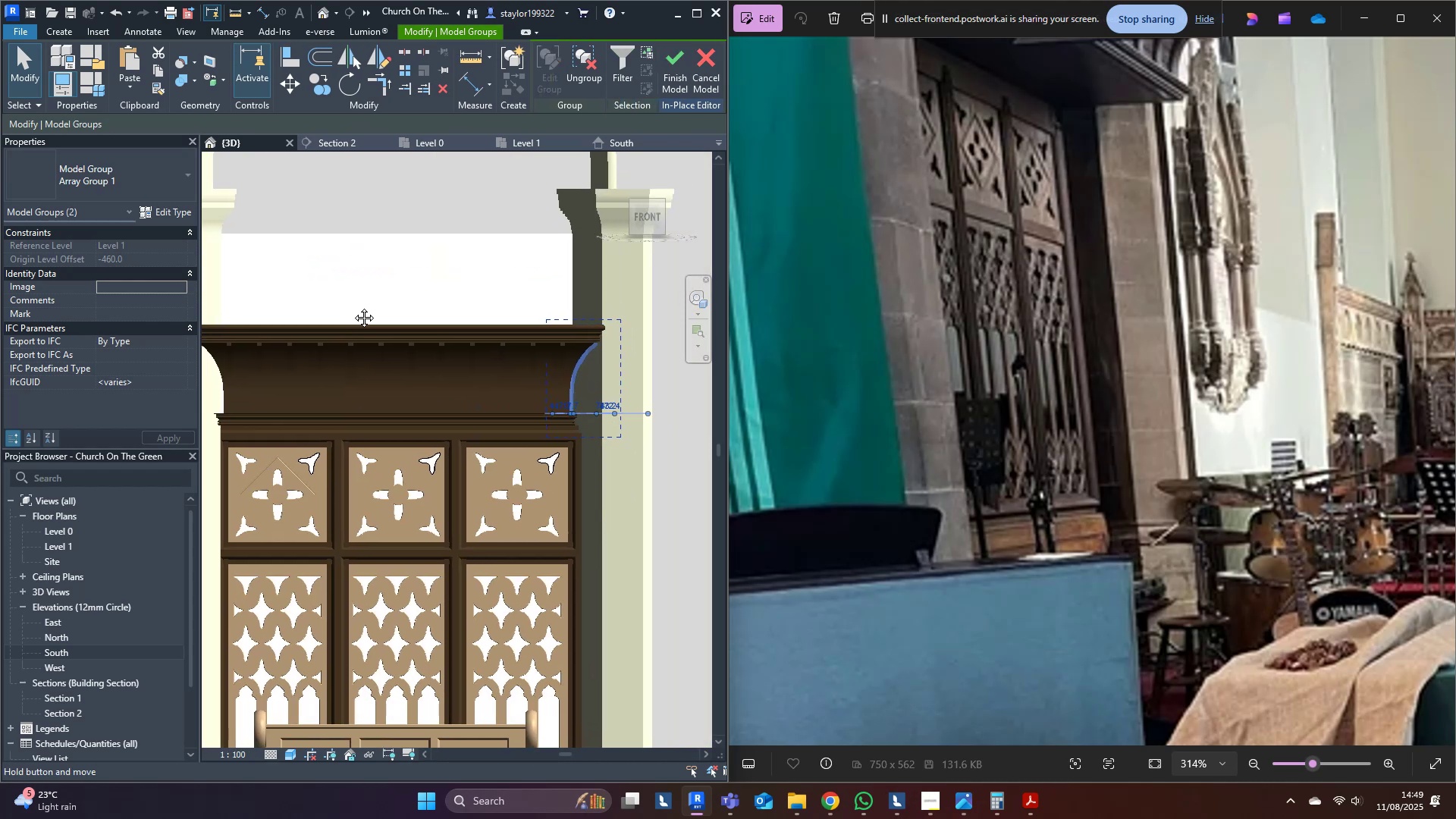 
type(dm)
 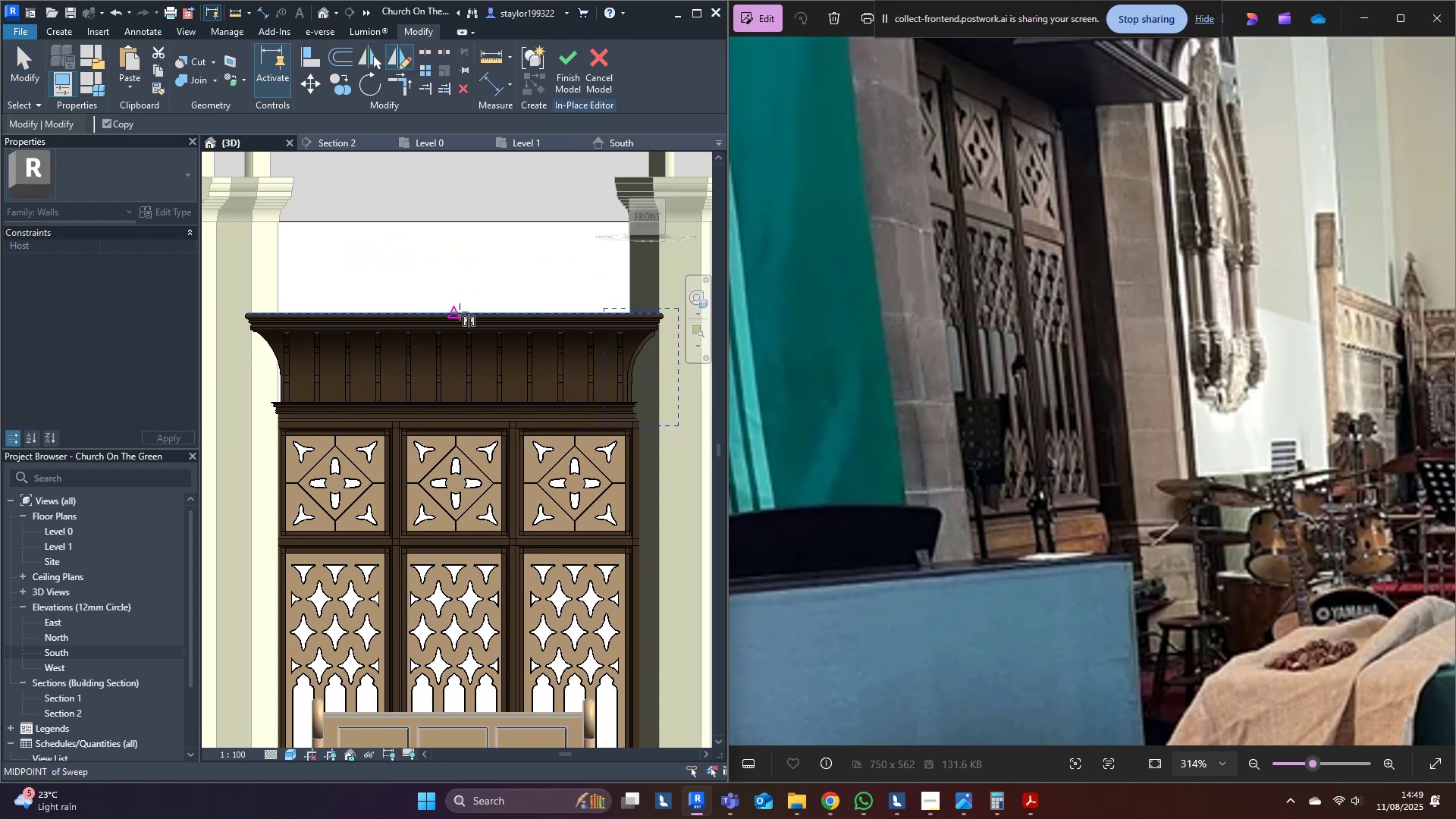 
left_click([457, 312])
 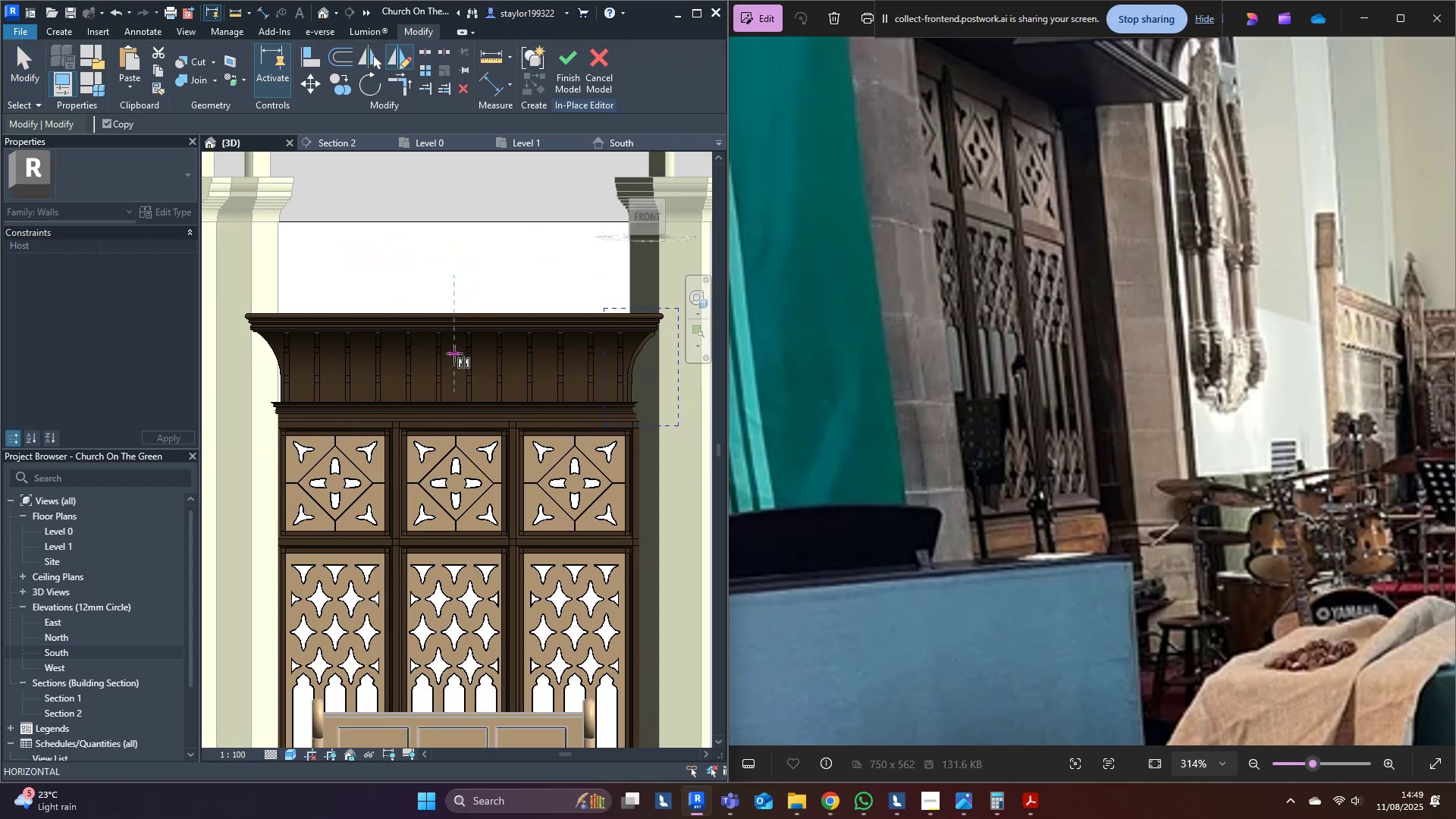 
left_click([454, 353])
 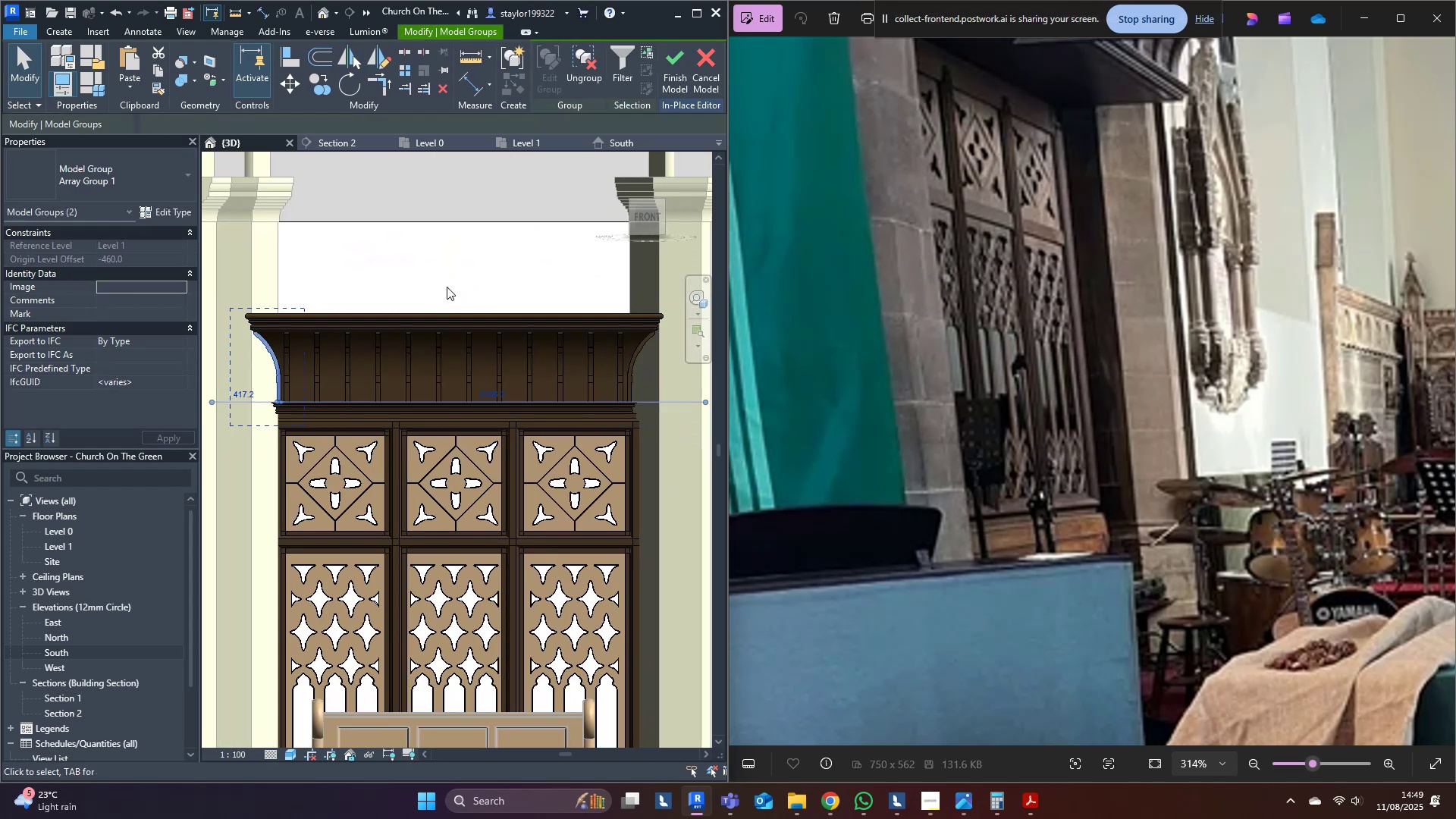 
left_click([431, 251])
 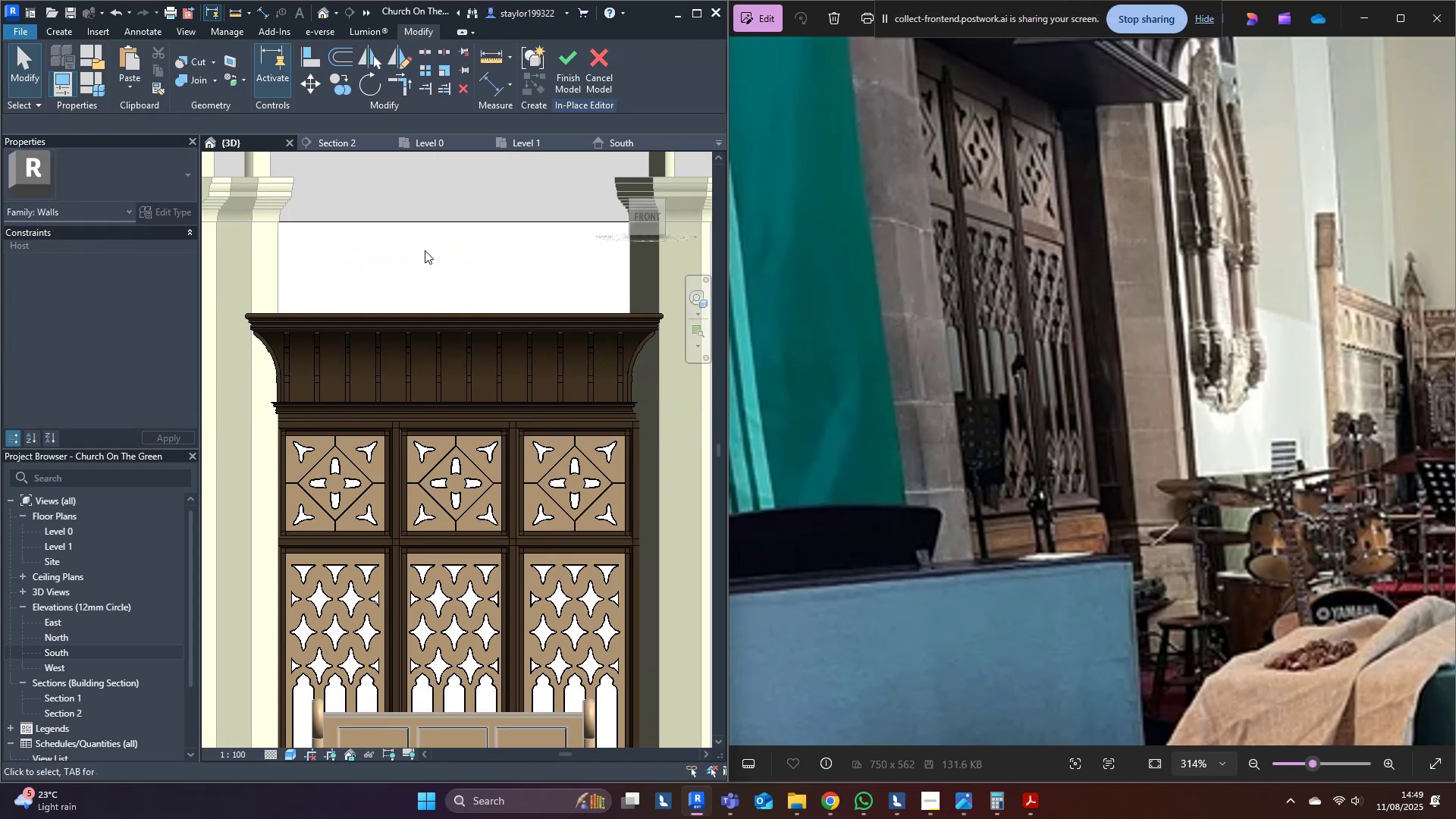 
middle_click([425, 250])
 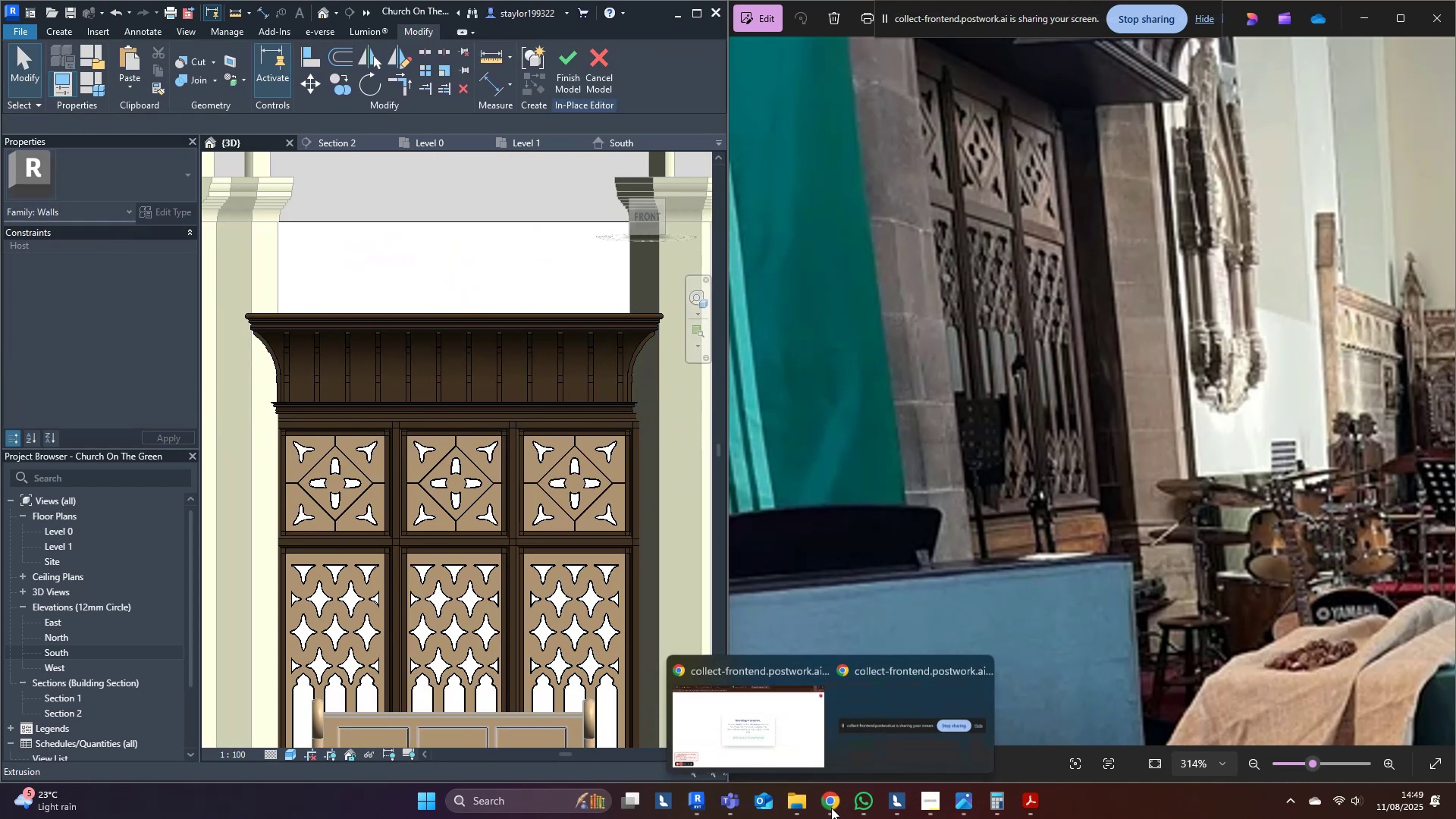 
left_click([781, 700])
 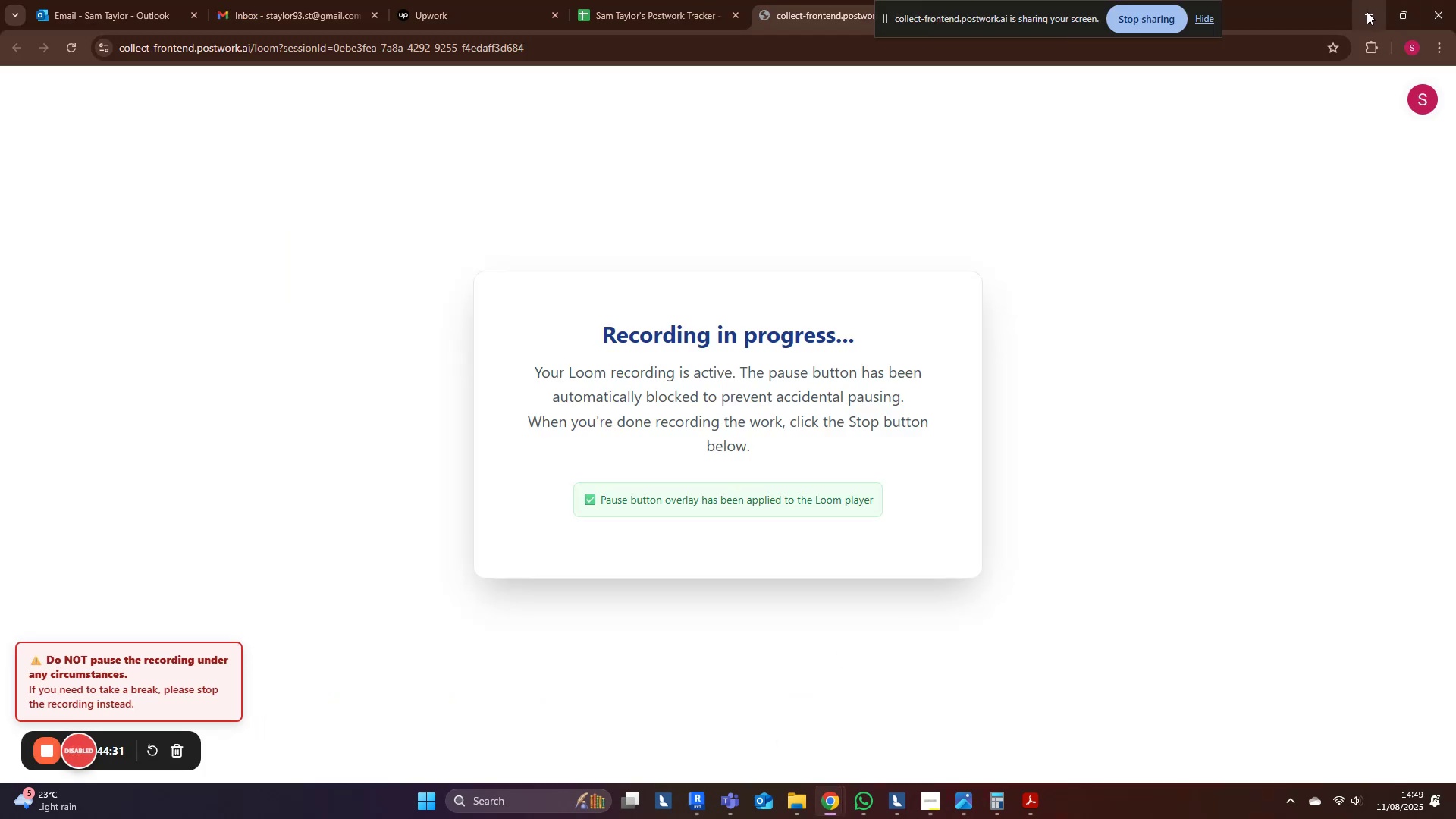 
left_click([1367, 11])
 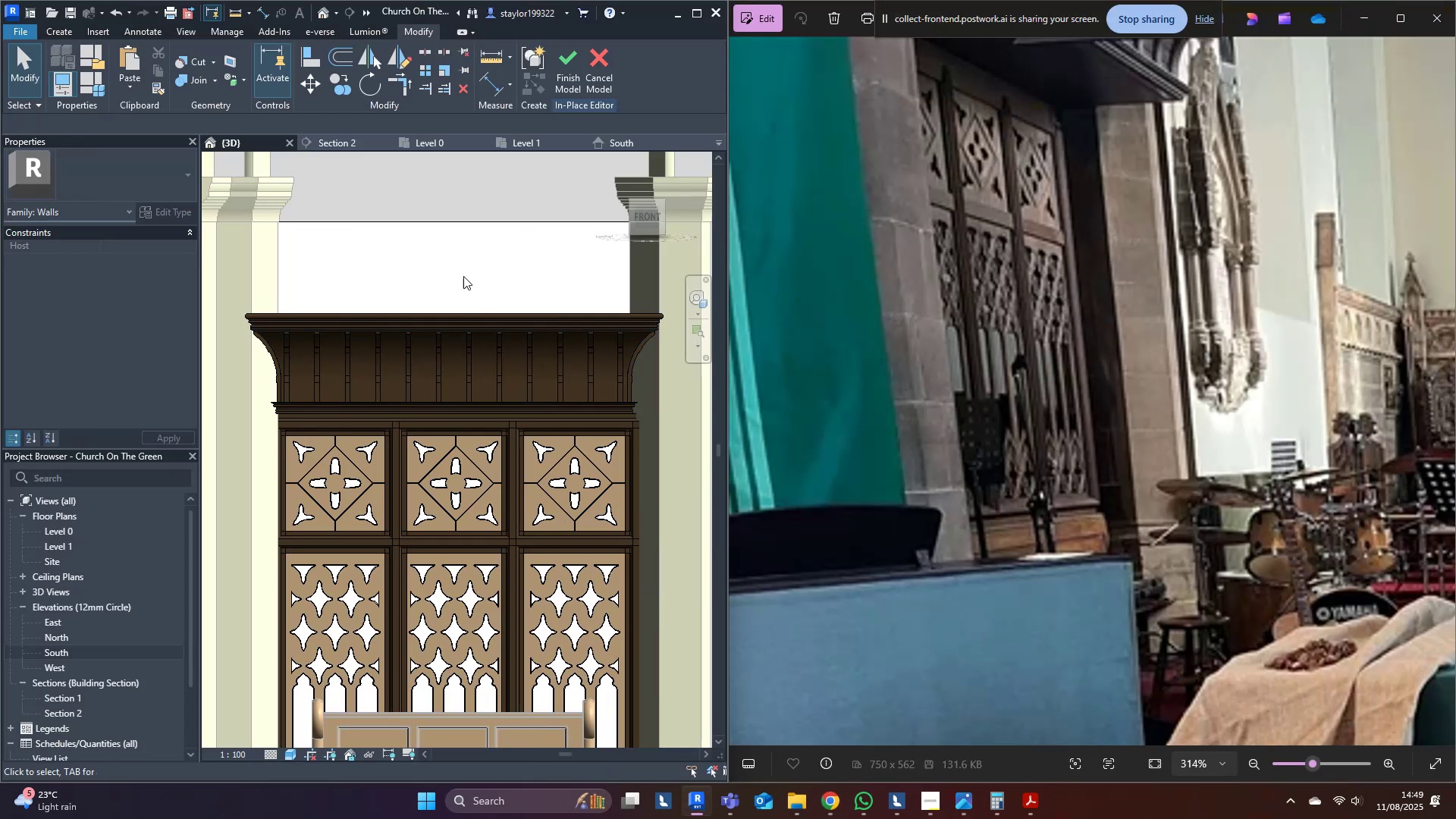 
middle_click([453, 255])
 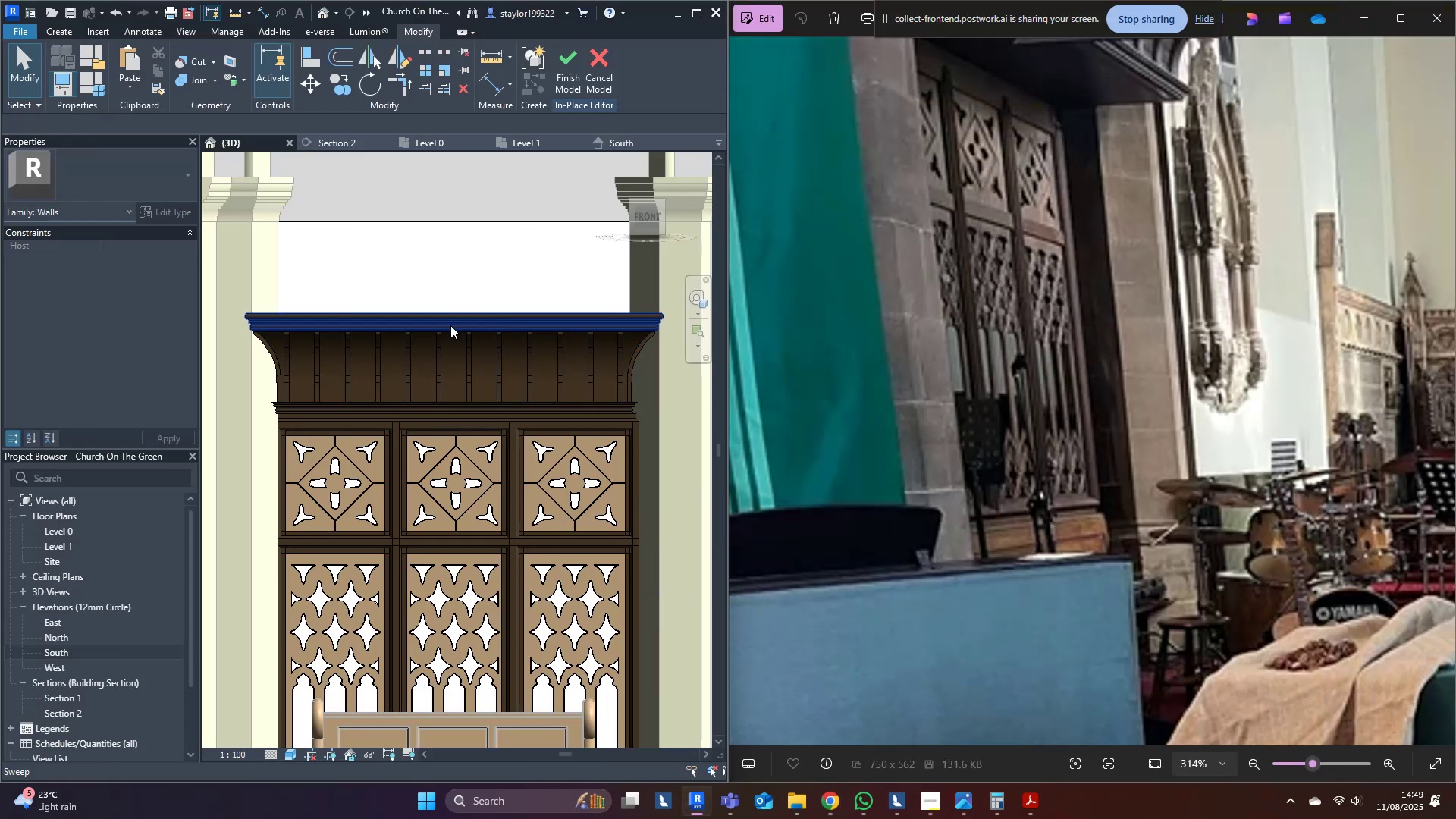 
left_click([572, 71])
 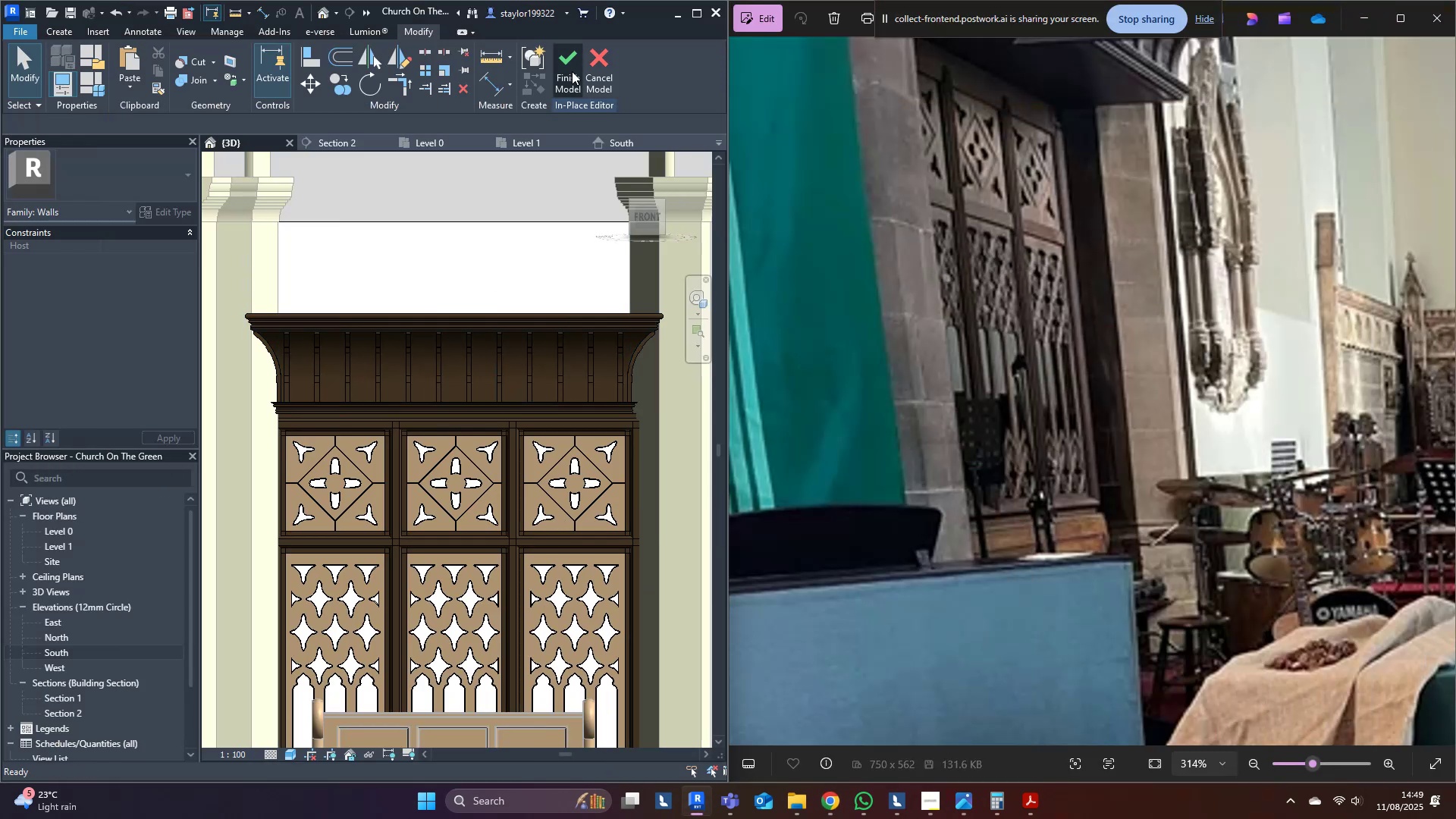 
mouse_move([567, 91])
 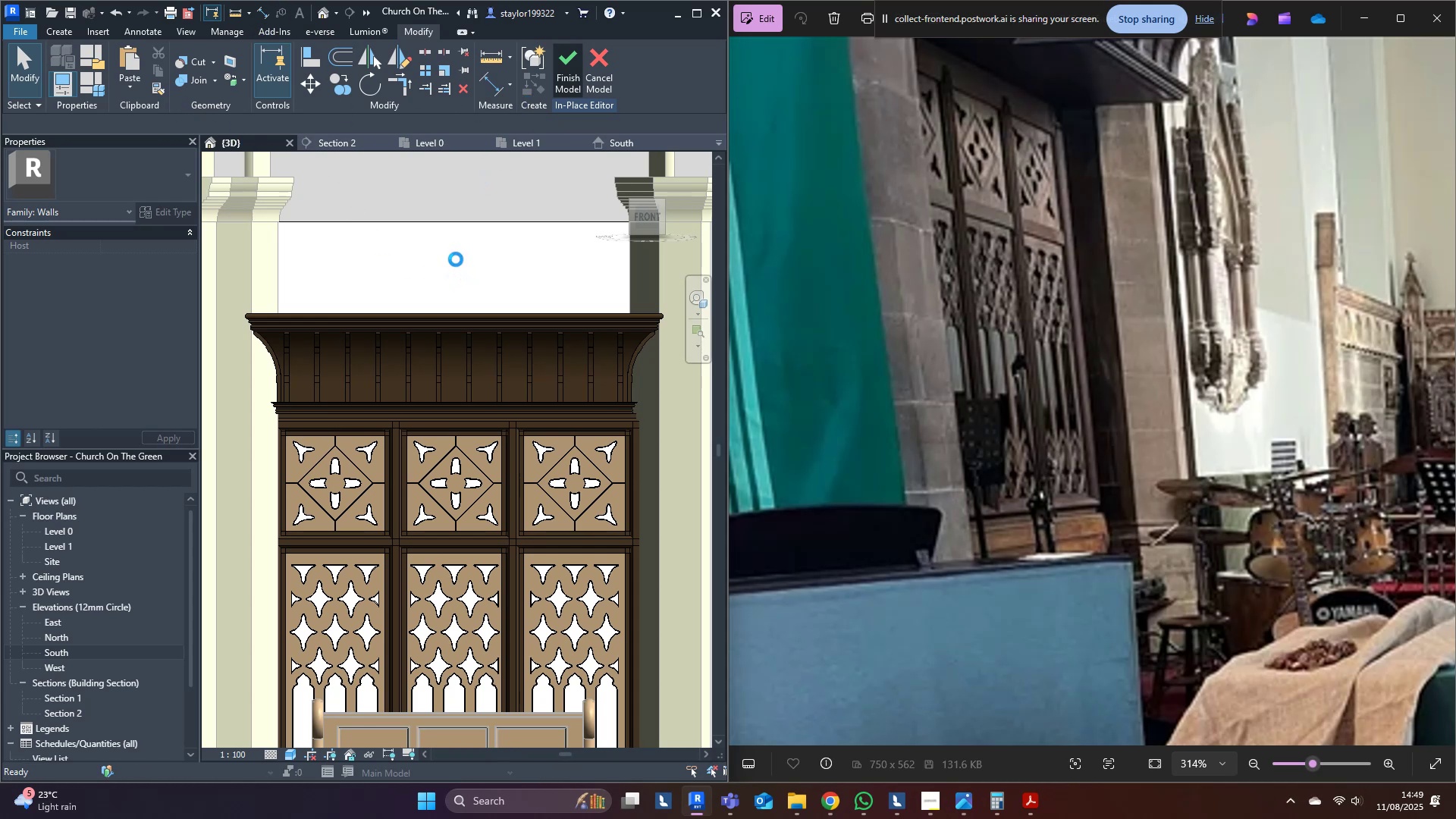 
wait(14.87)
 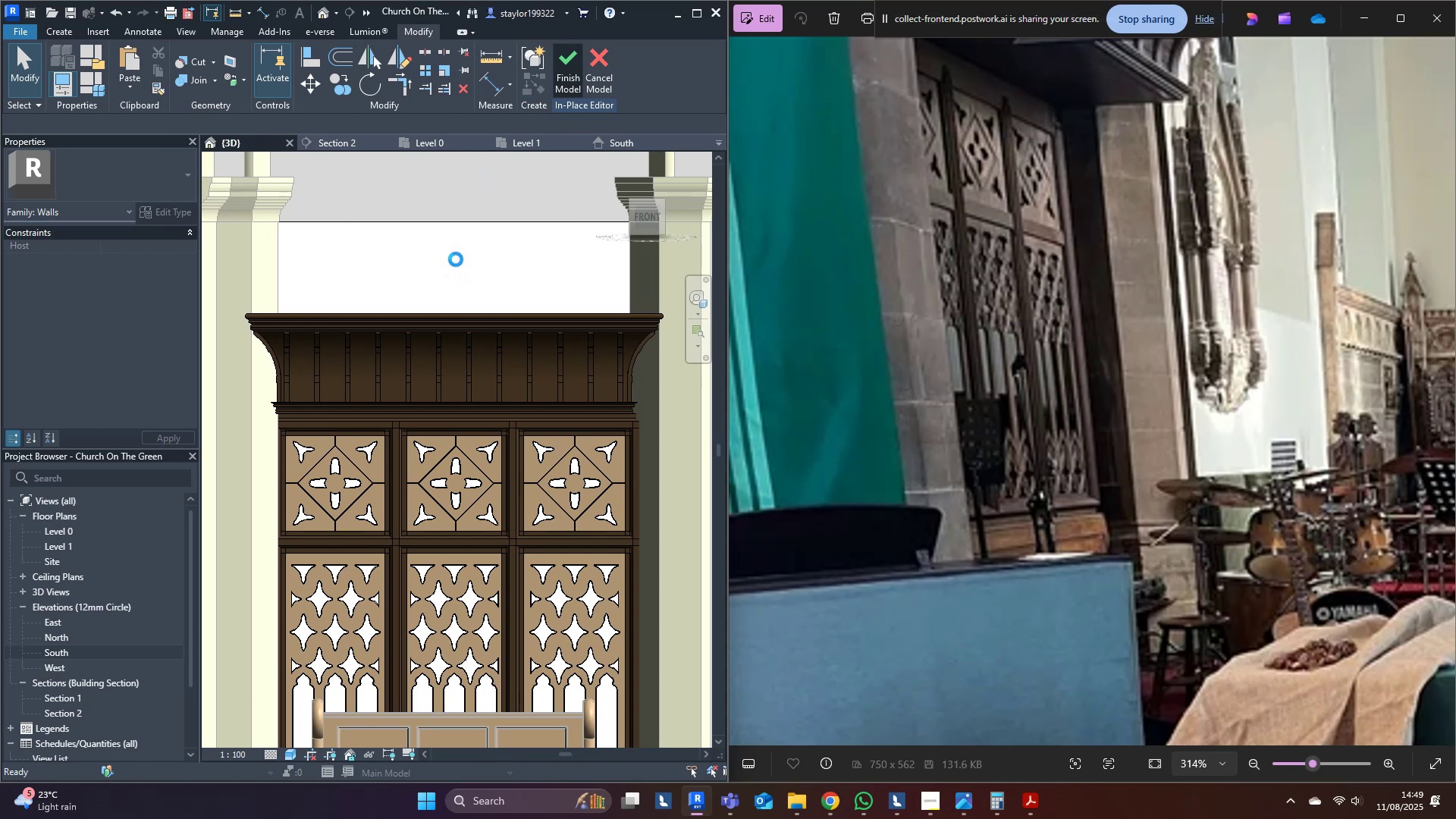 
left_click([446, 203])
 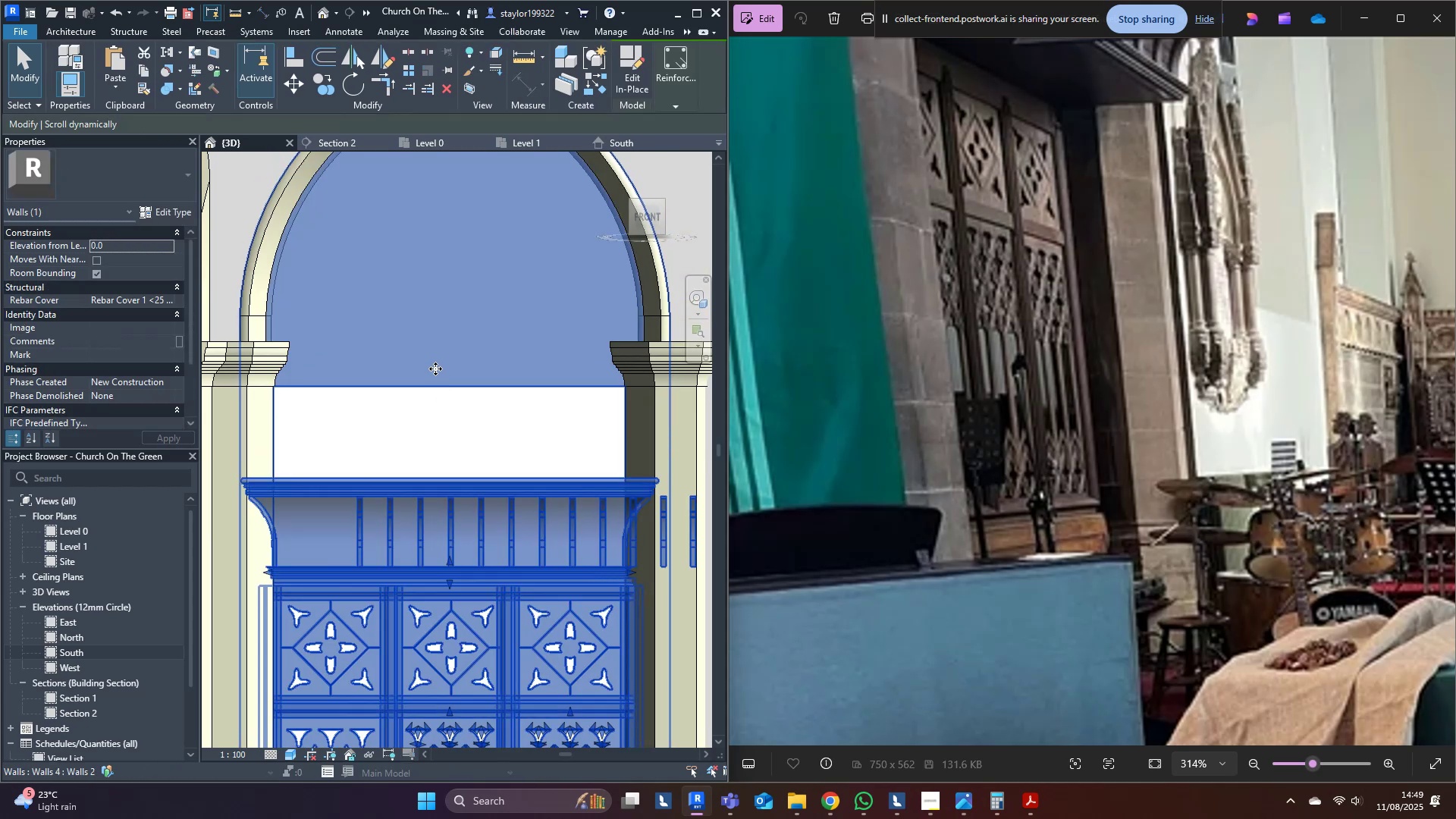 
scroll: coordinate [435, 368], scroll_direction: down, amount: 3.0
 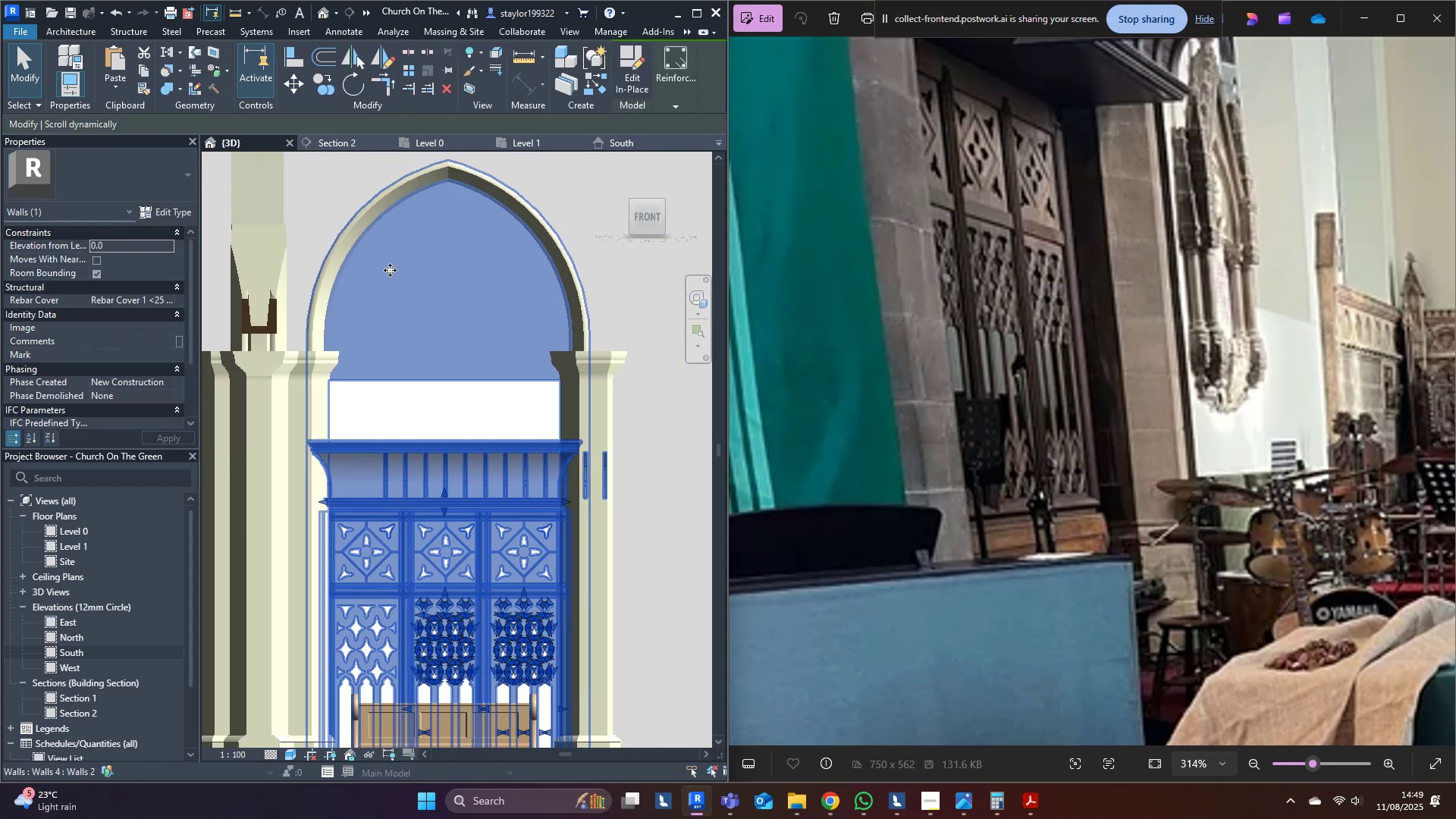 
double_click([390, 270])
 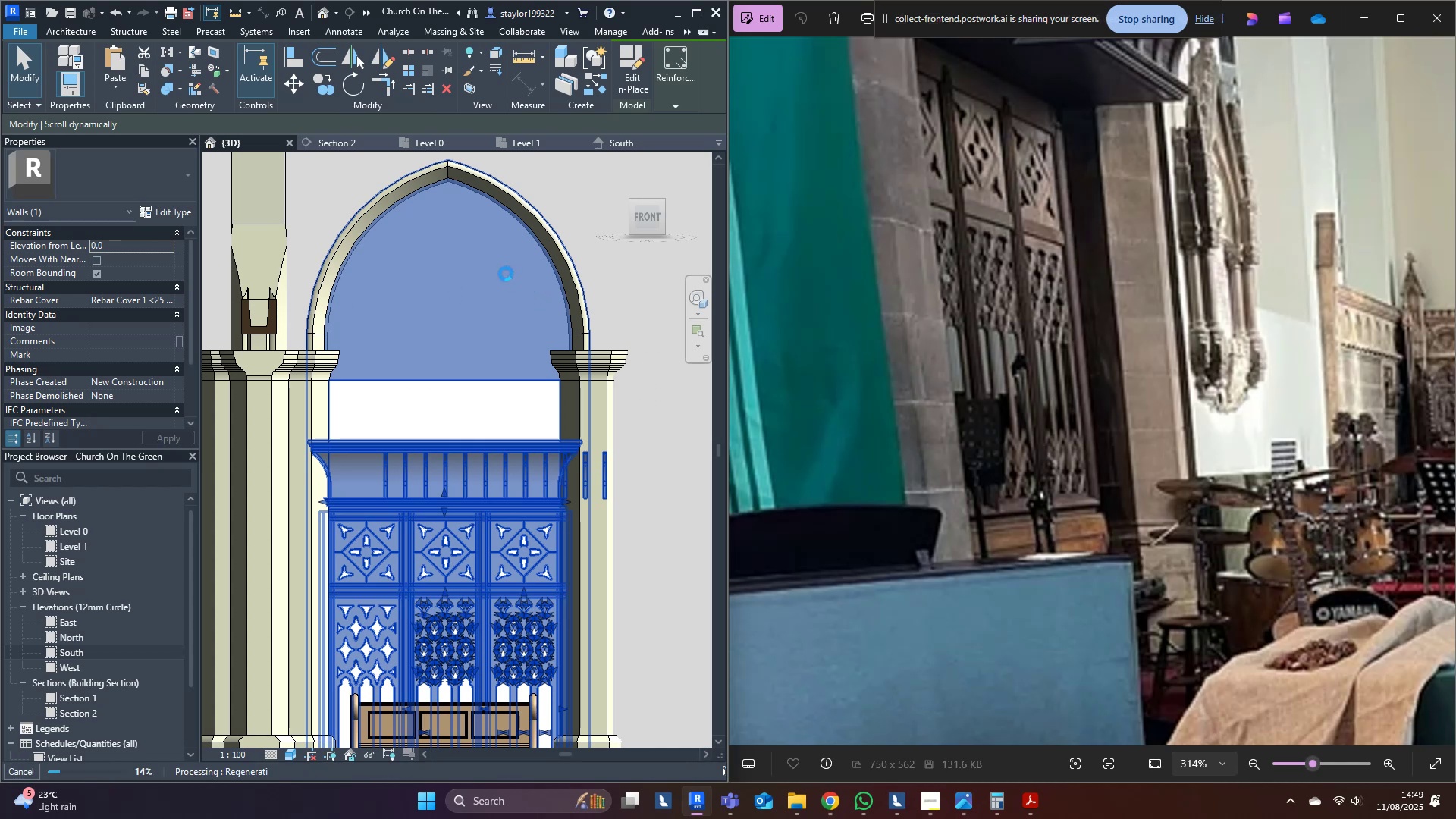 
wait(10.34)
 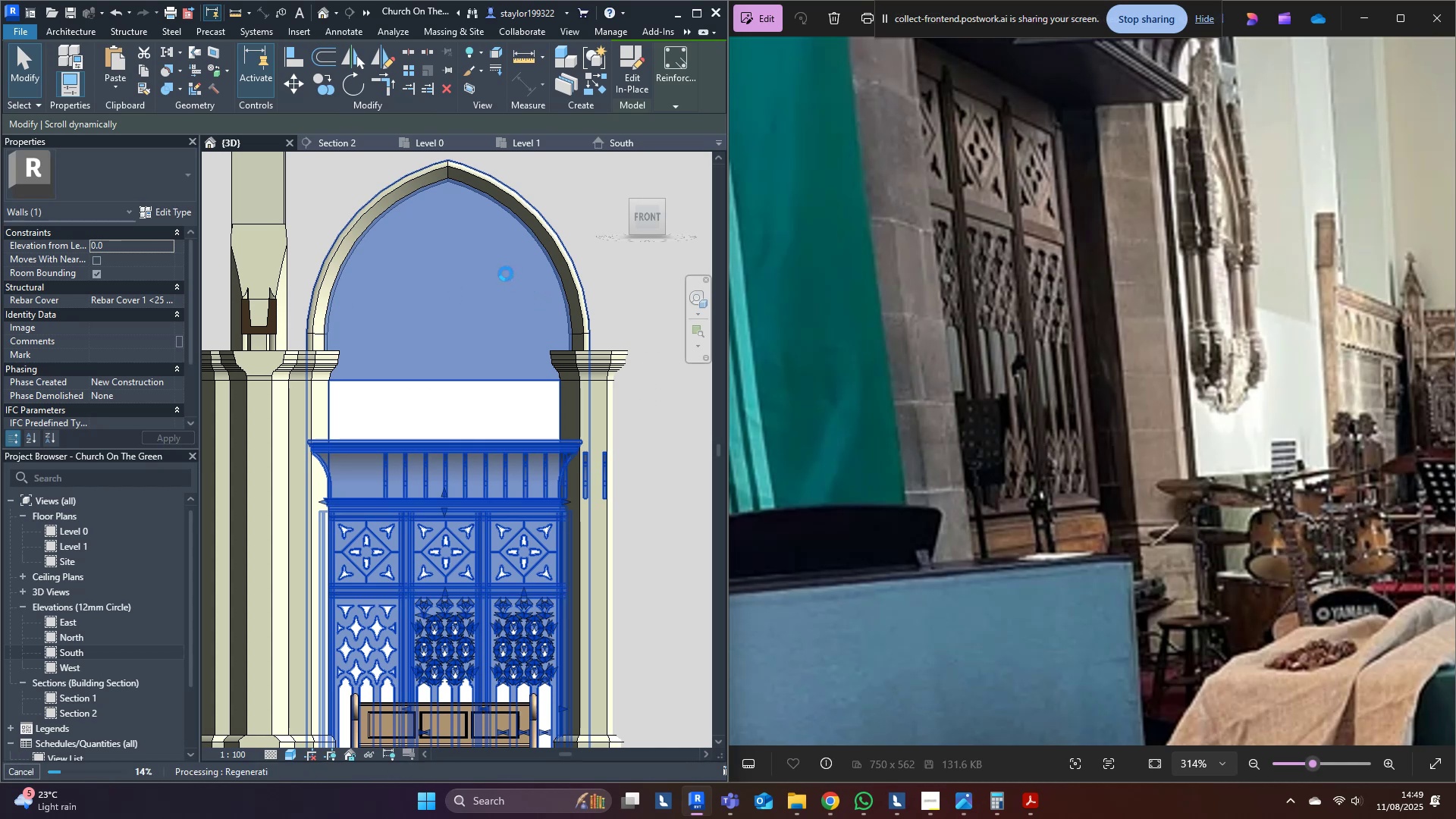 
key(Control+Z)
 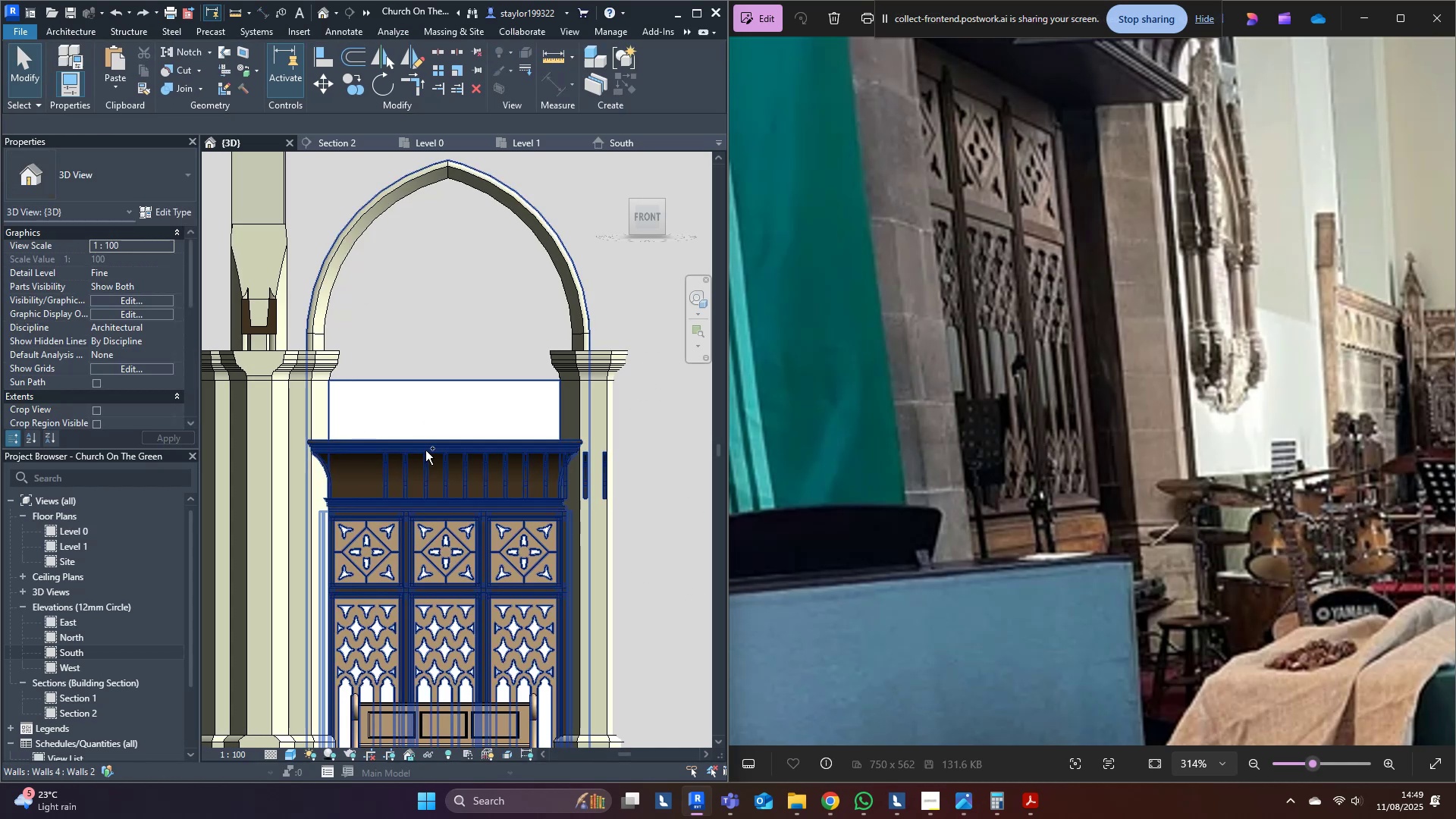 
key(Control+Z)
 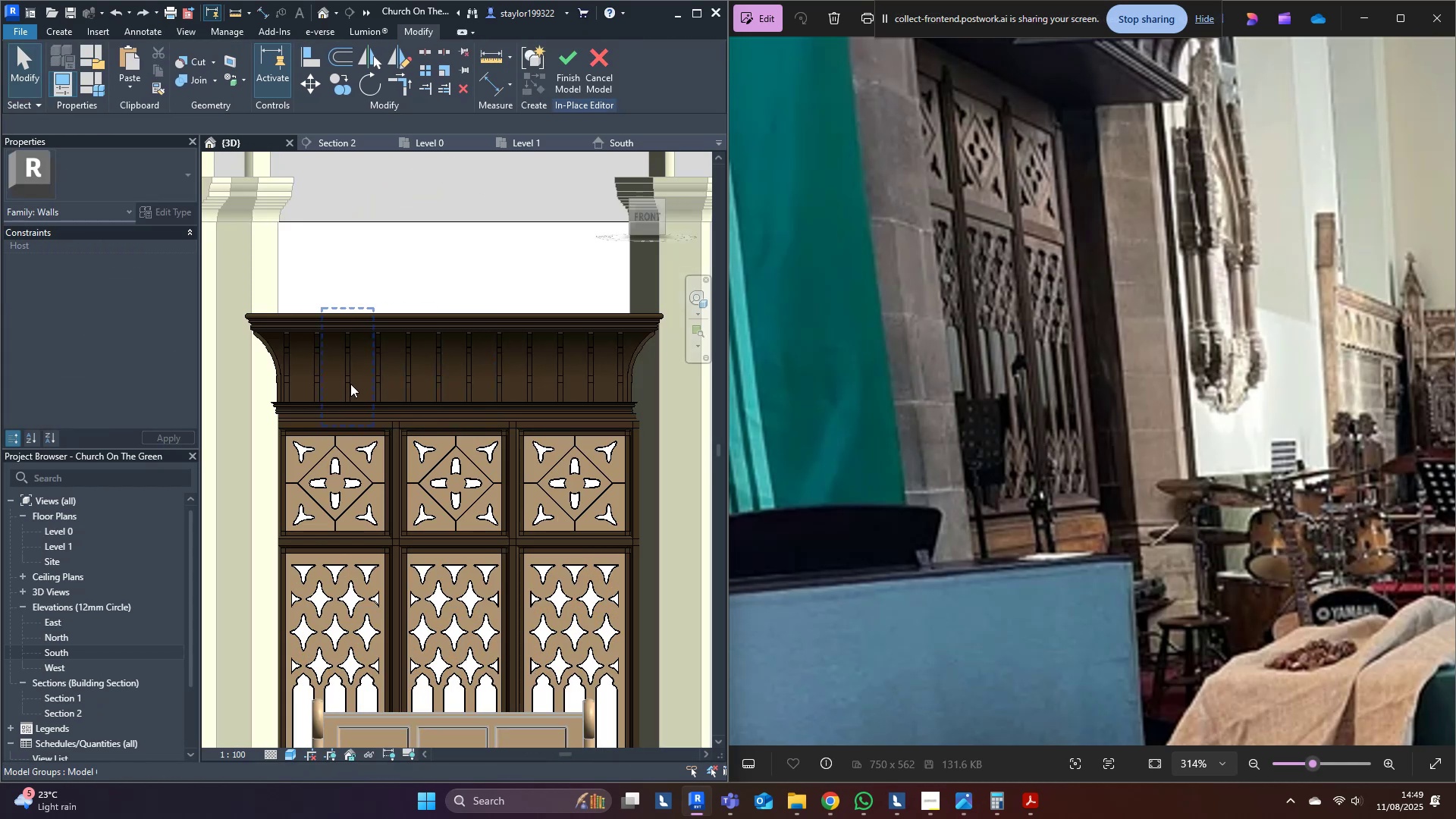 
left_click([378, 369])
 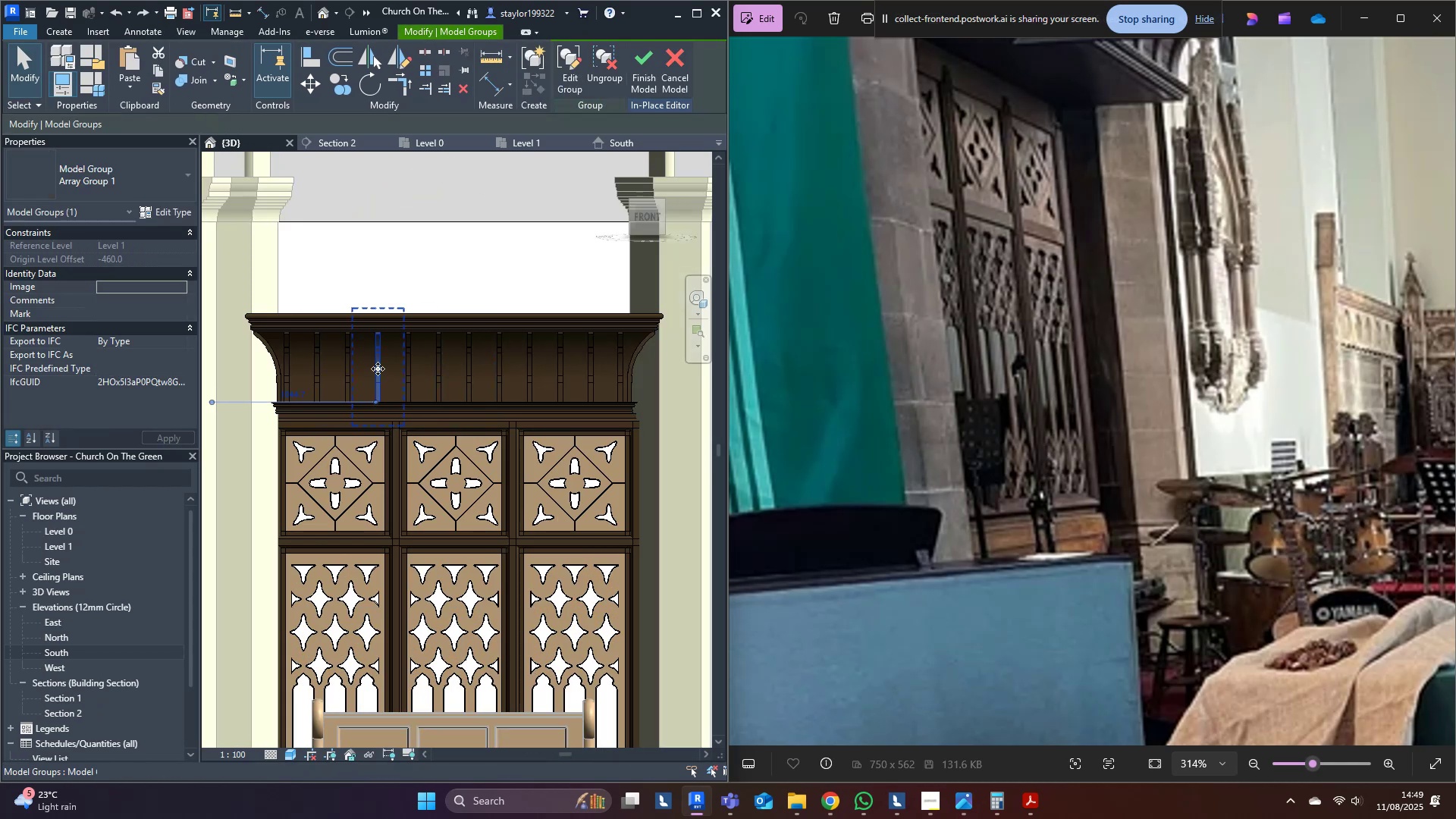 
right_click([378, 369])
 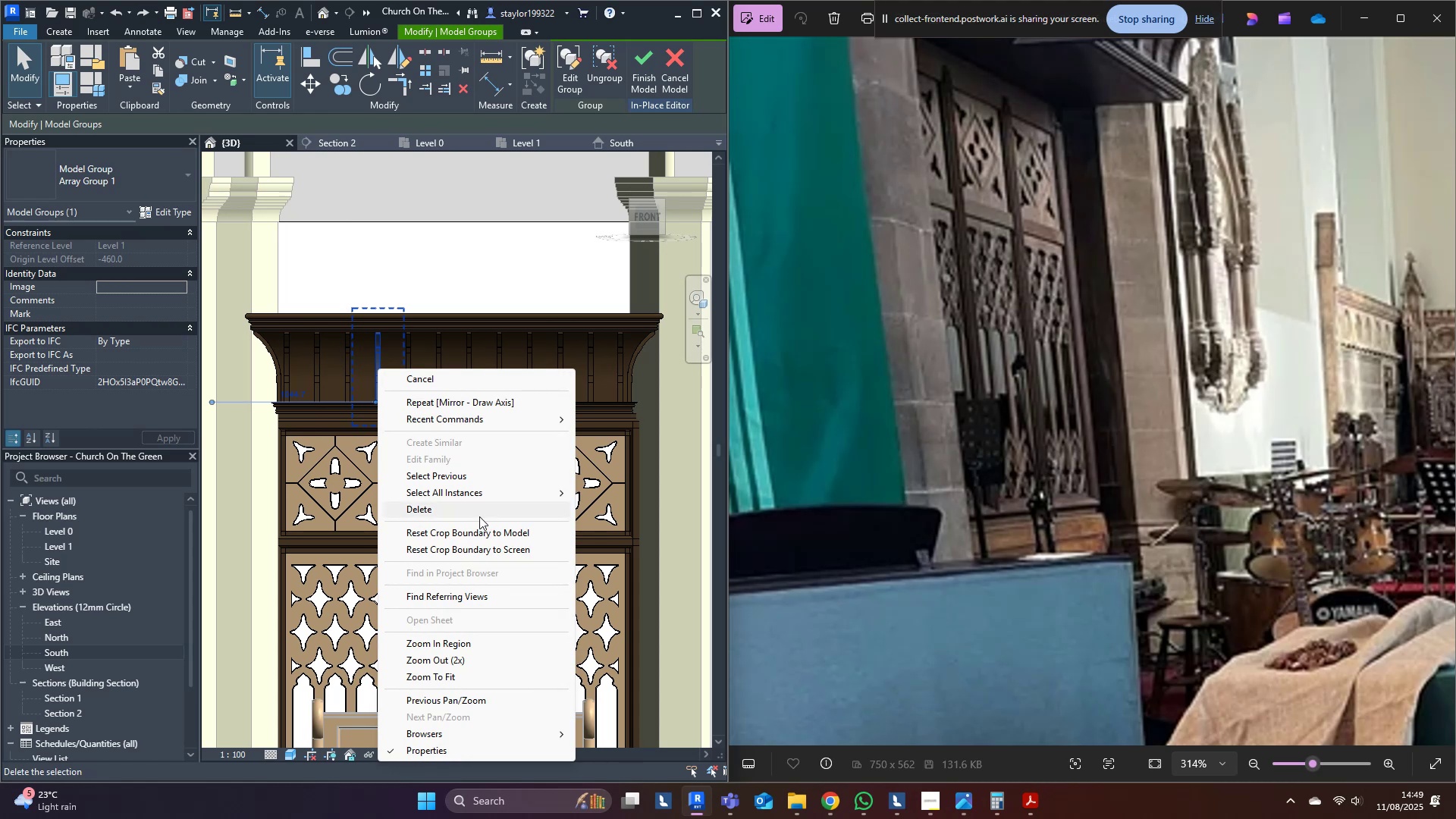 
left_click([474, 497])
 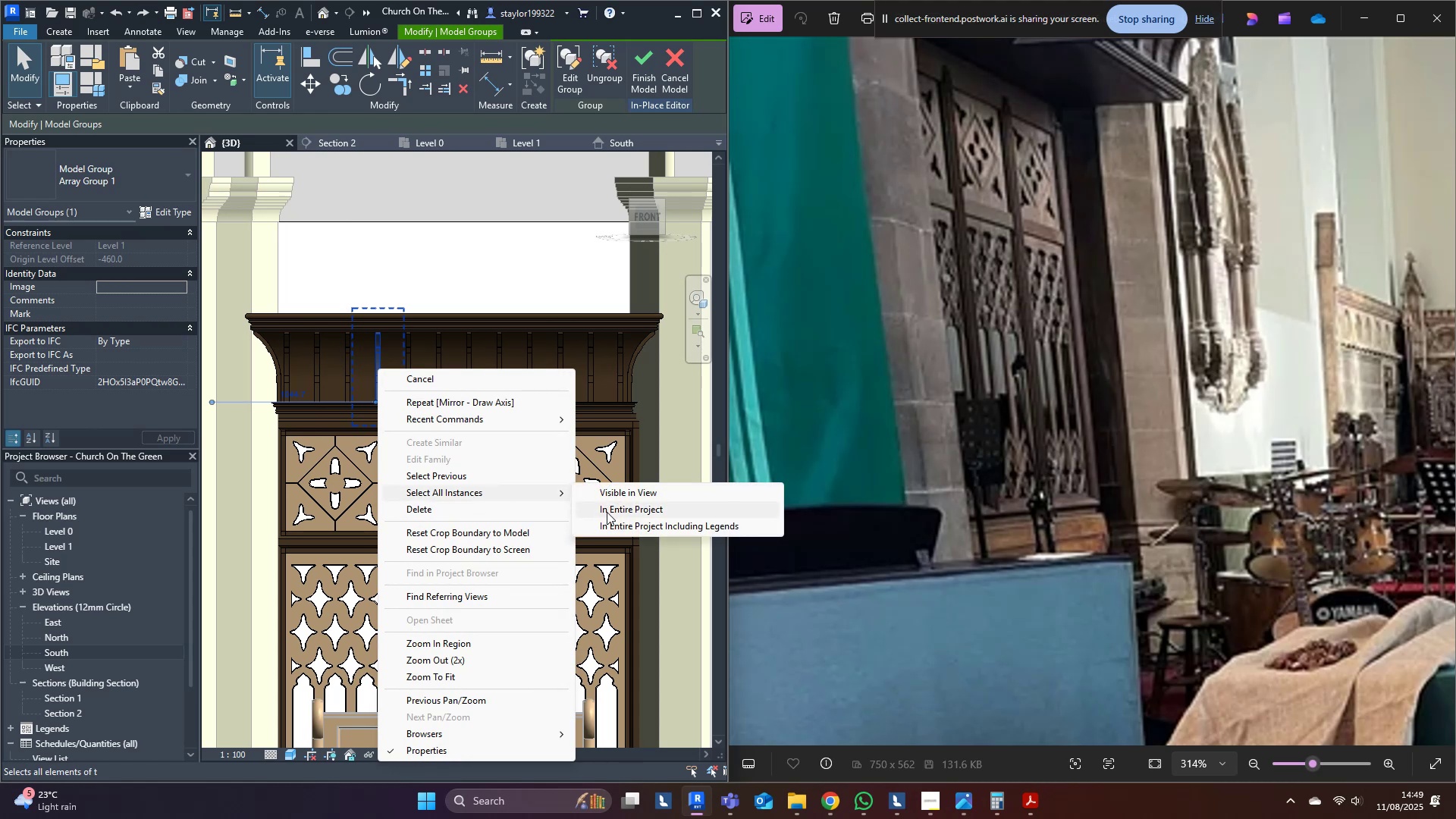 
left_click([622, 511])
 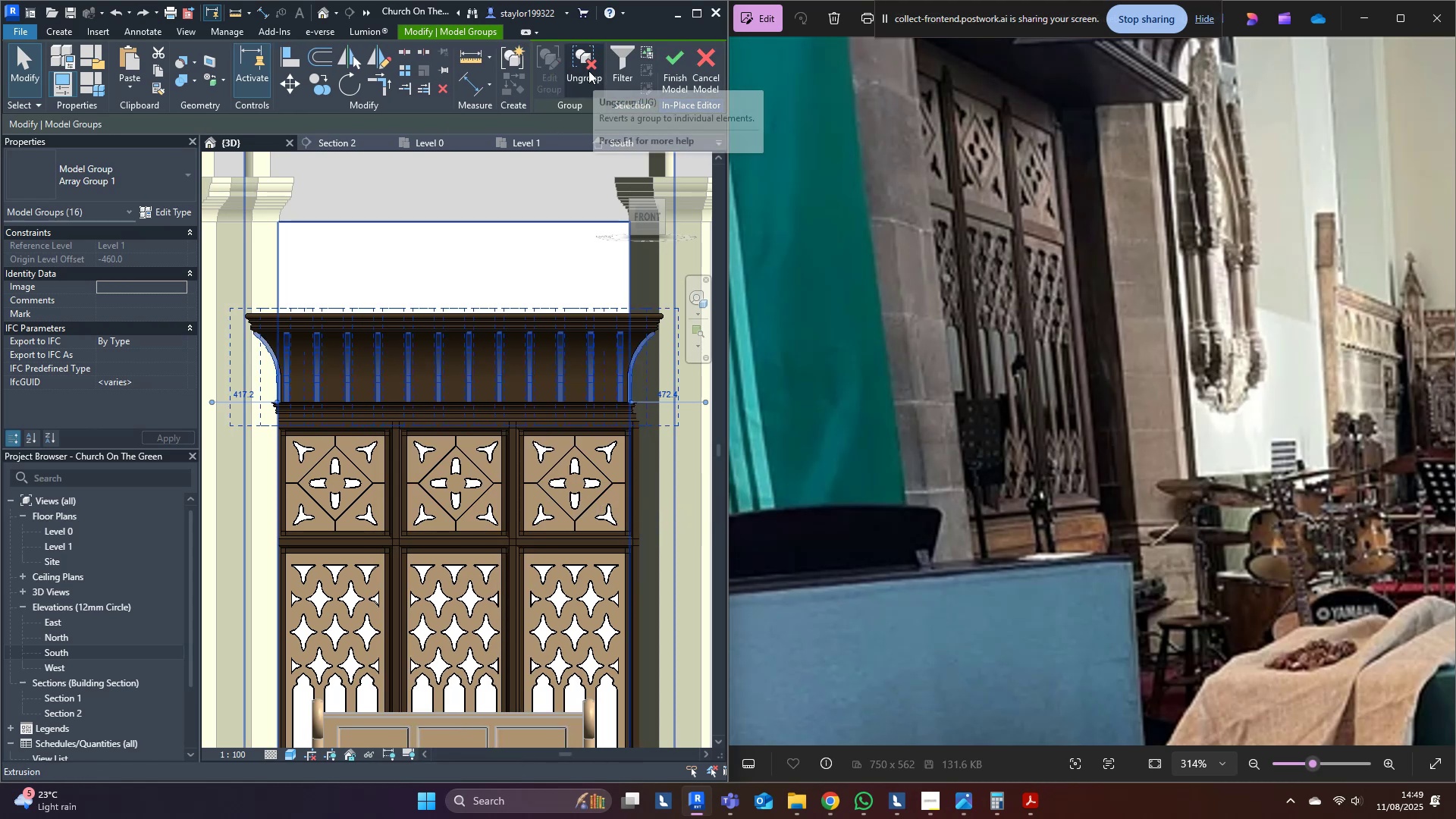 
left_click([582, 75])
 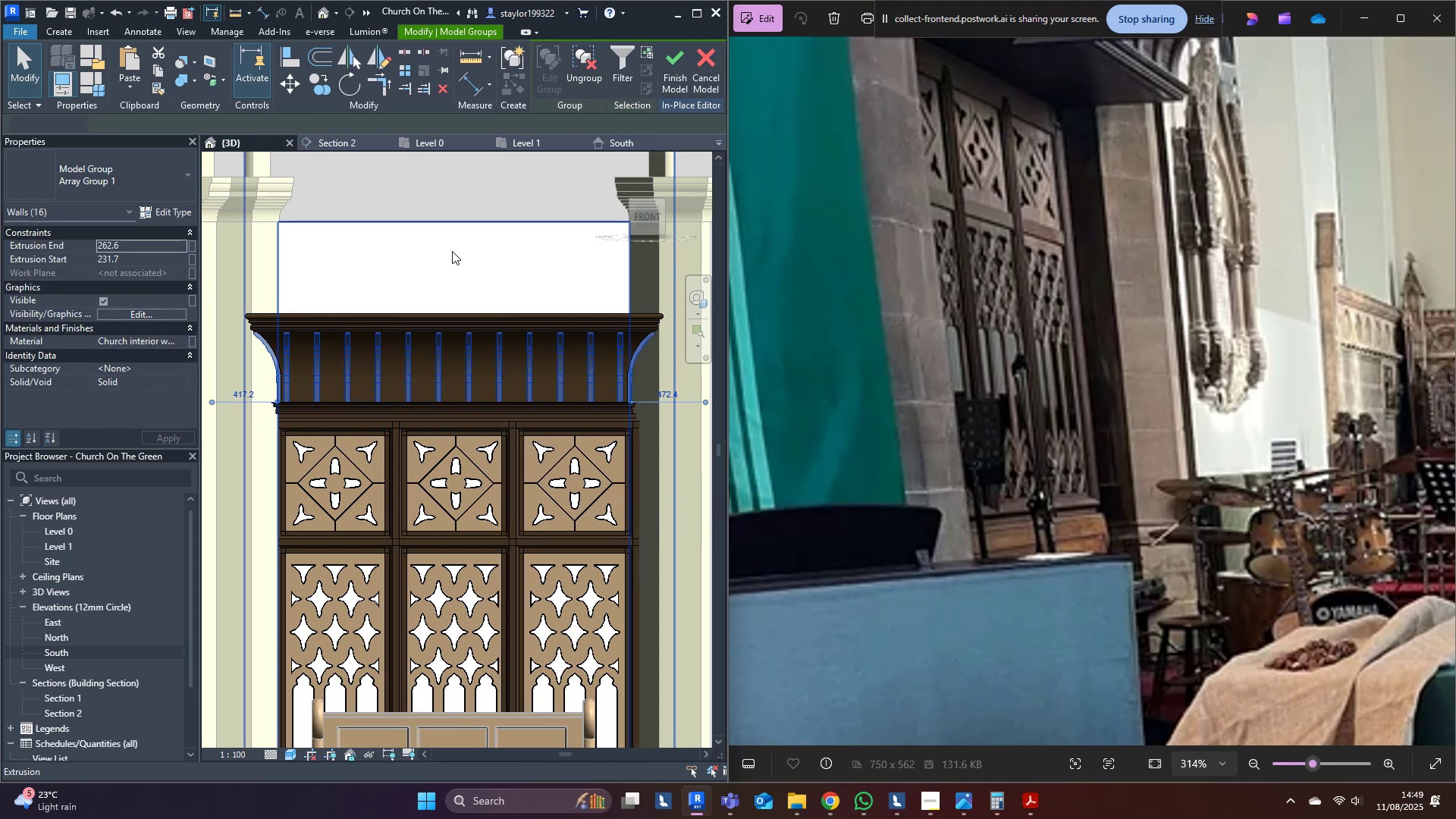 
left_click([439, 253])
 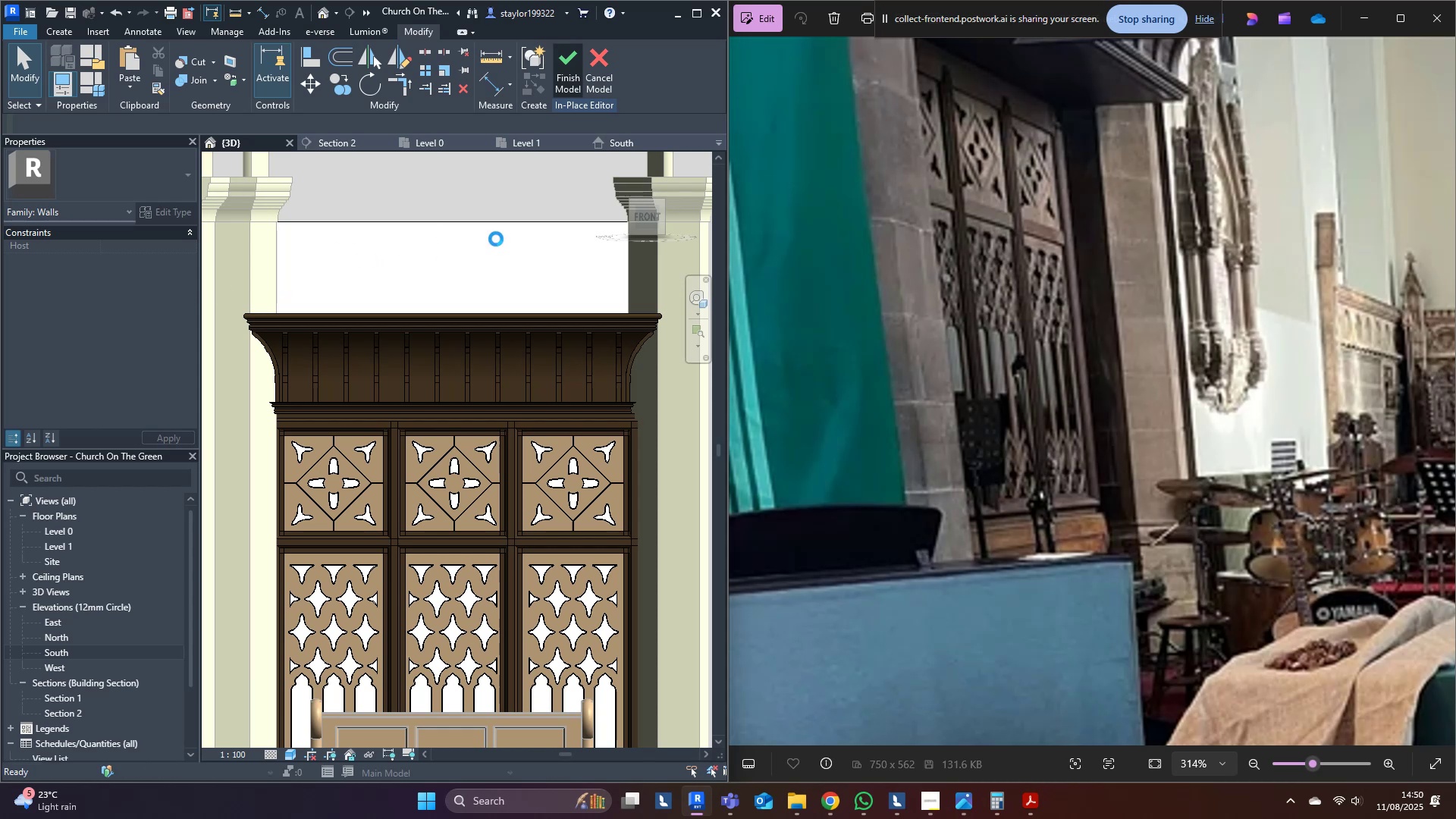 
wait(15.56)
 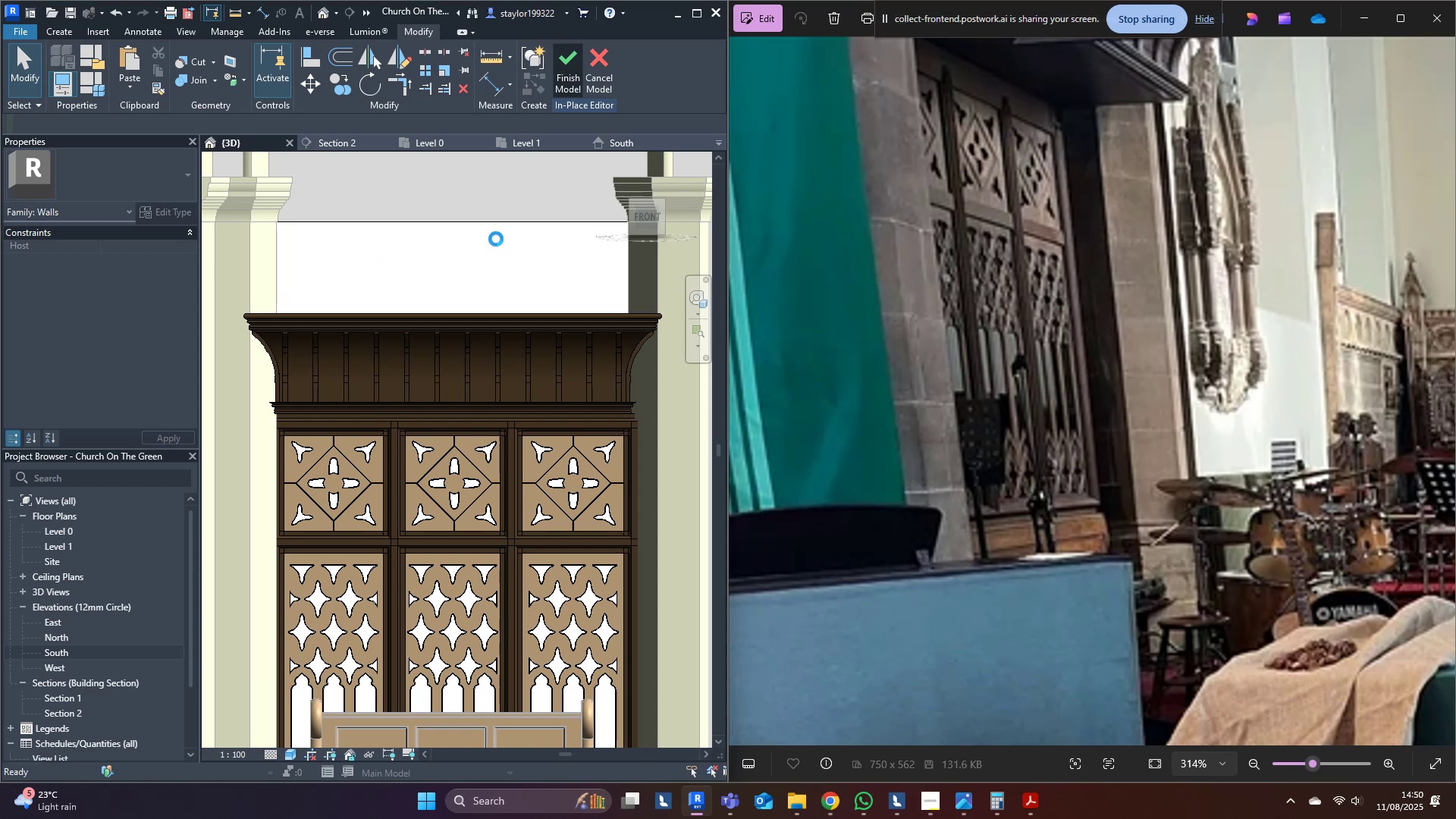 
left_click([467, 196])
 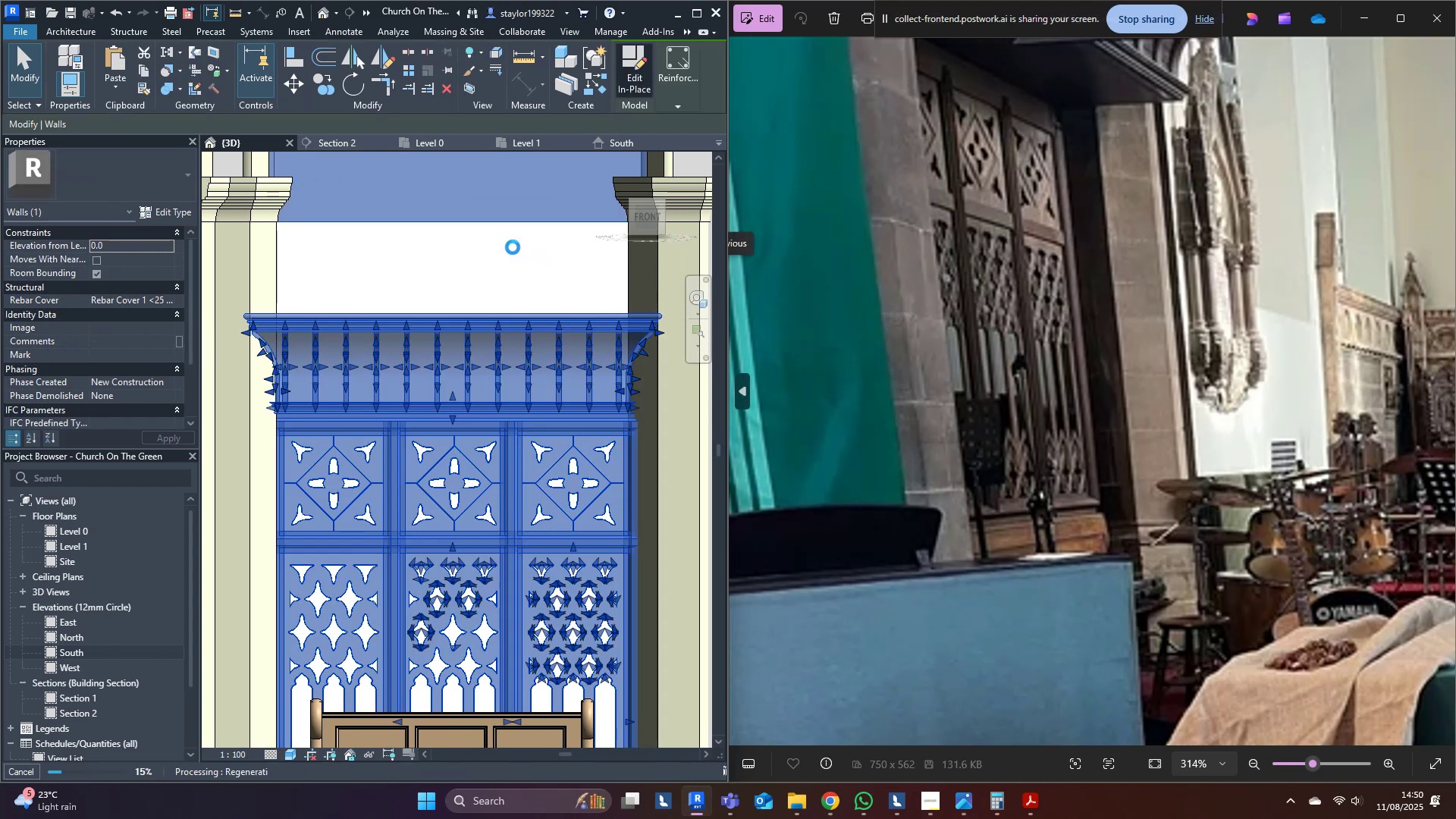 
wait(10.8)
 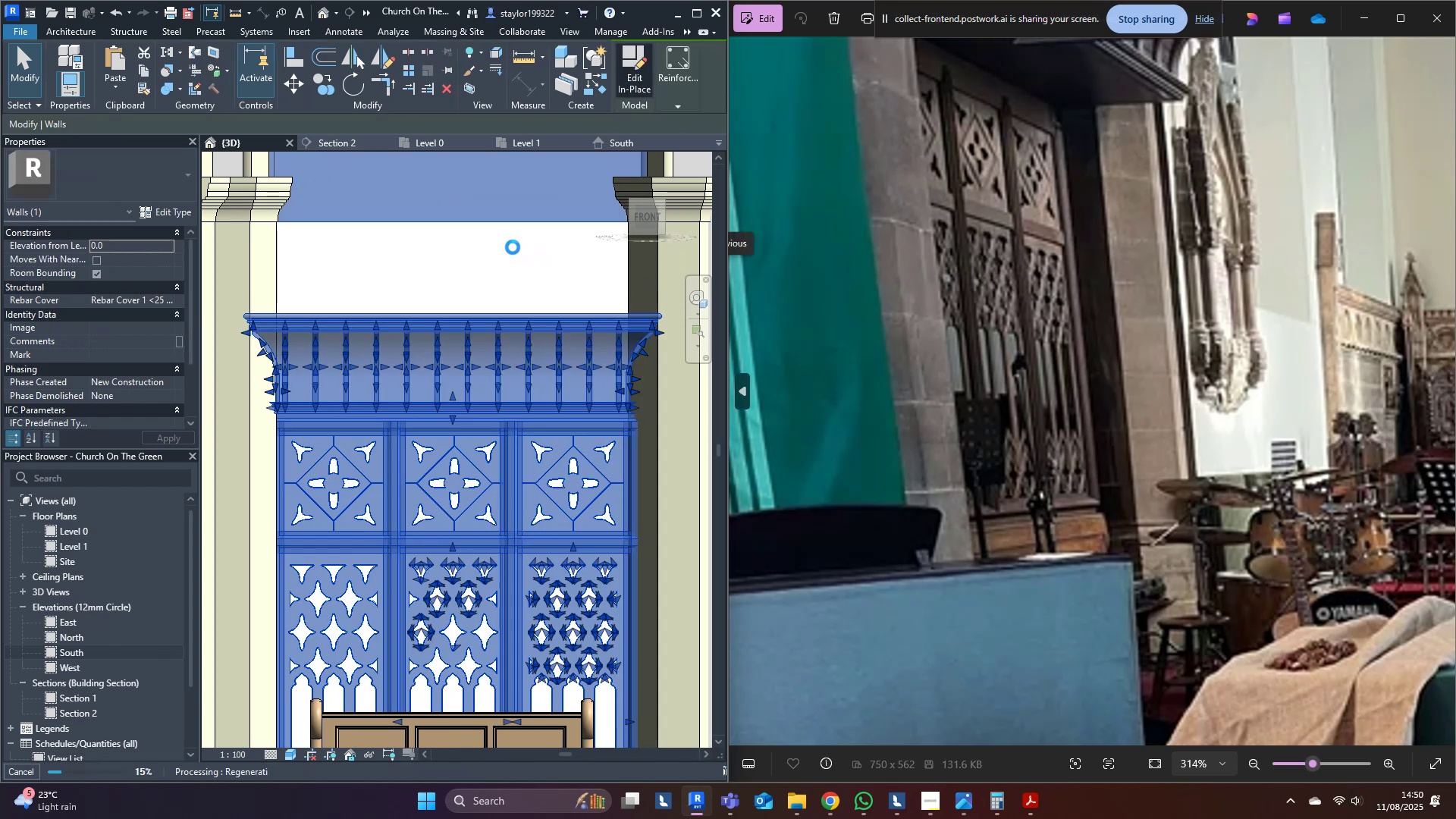 
left_click([467, 201])
 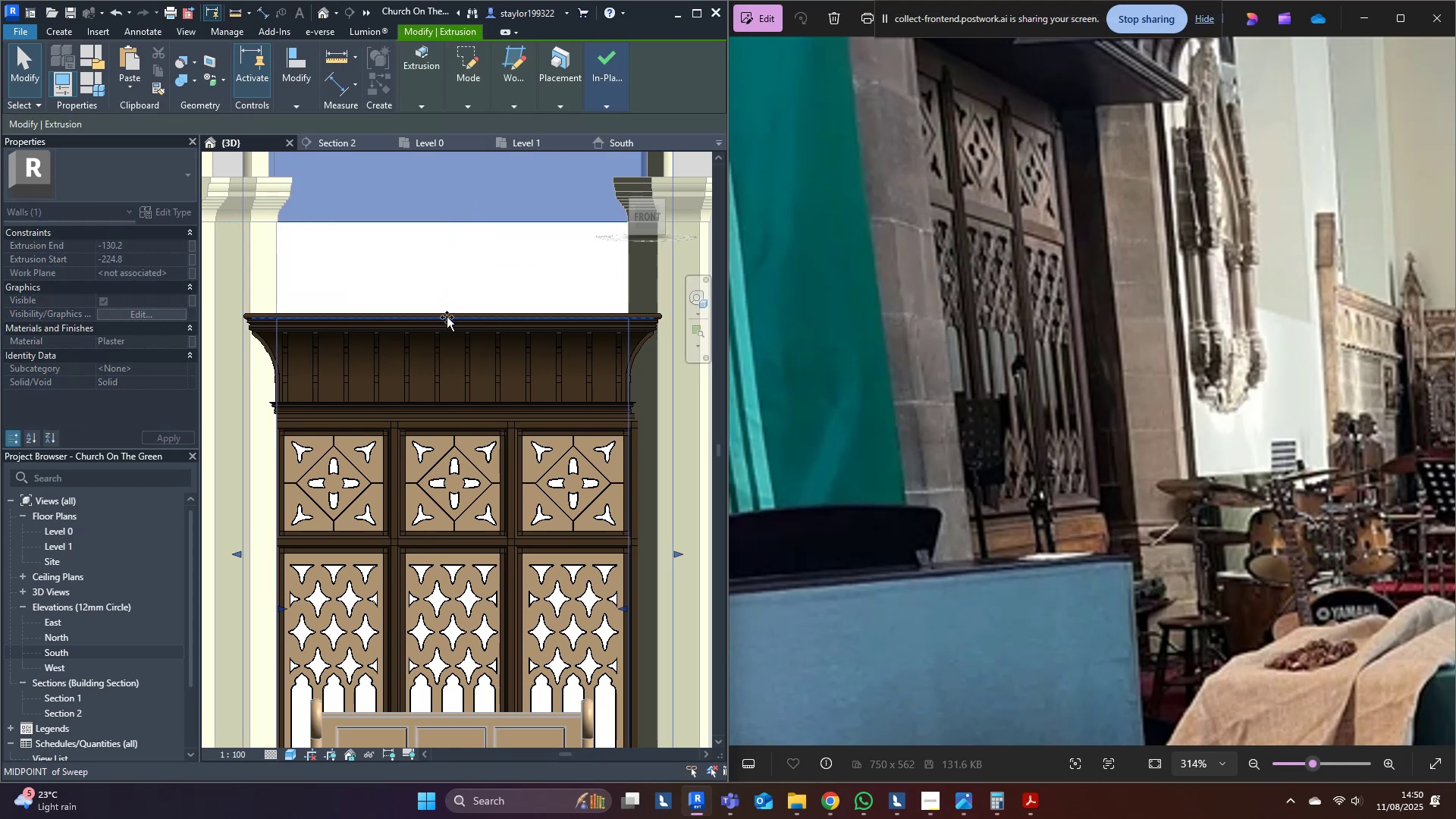 
key(Escape)
 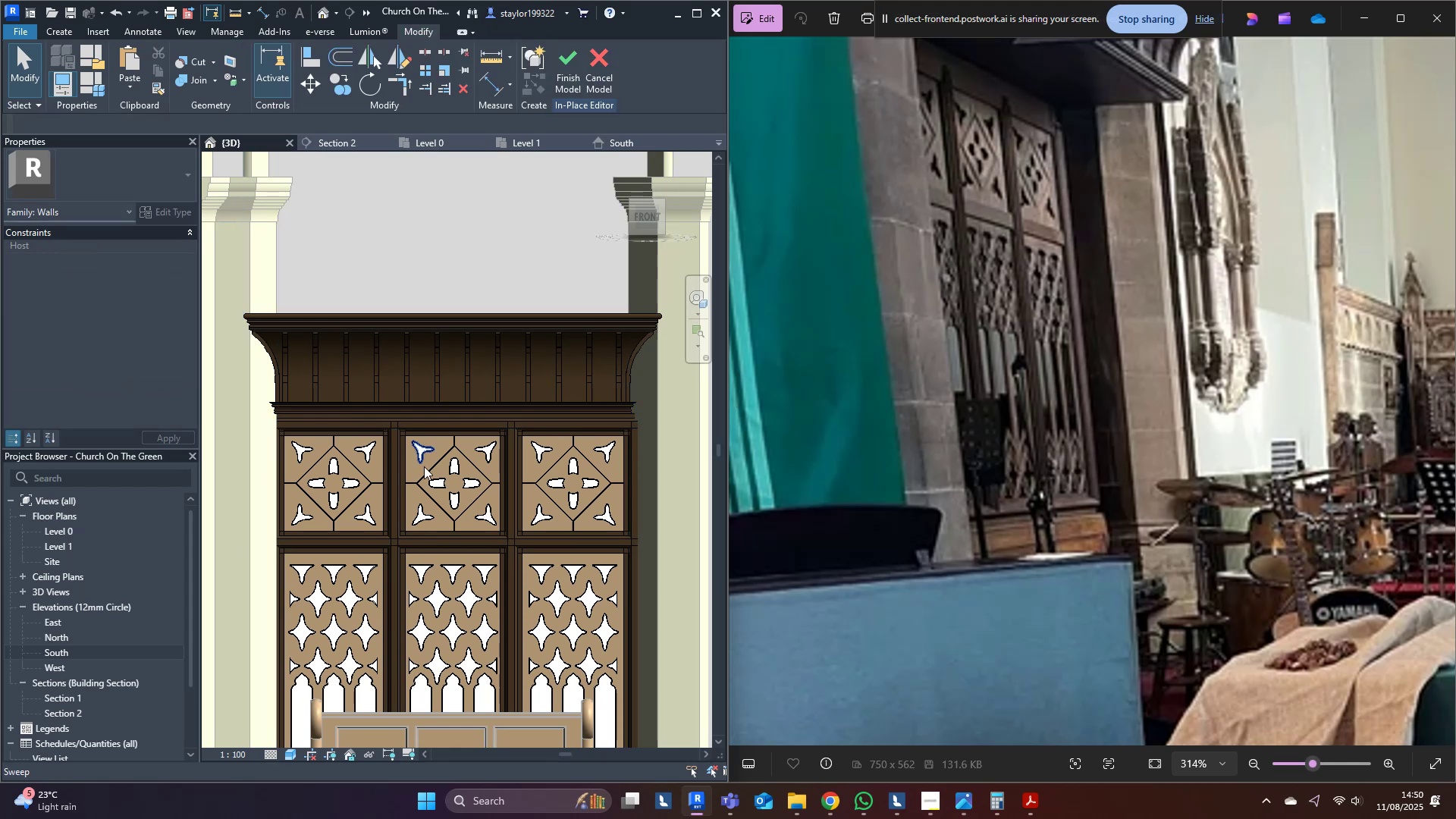 
scroll: coordinate [428, 457], scroll_direction: down, amount: 9.0
 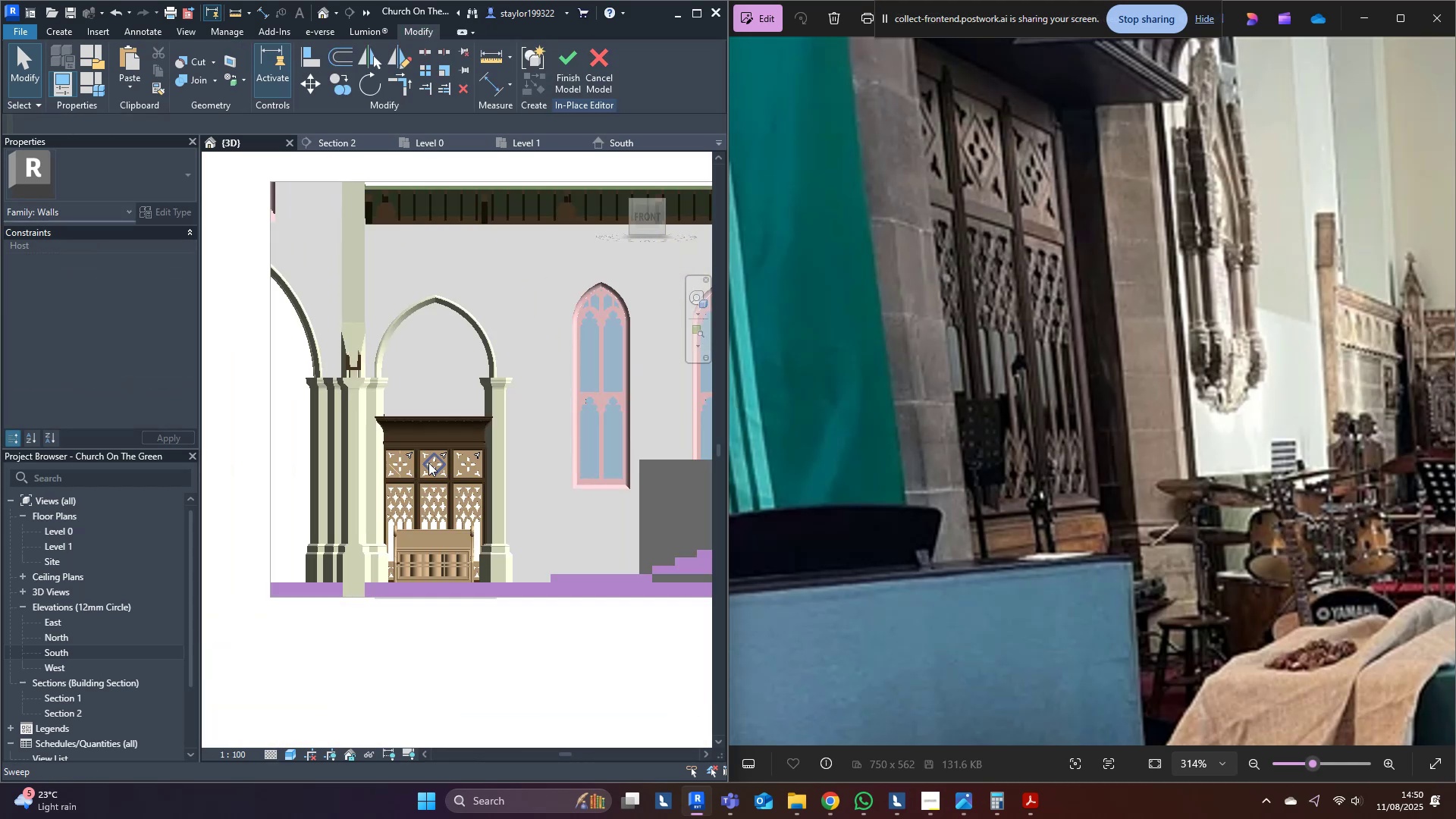 
hold_key(key=ShiftLeft, duration=0.5)
 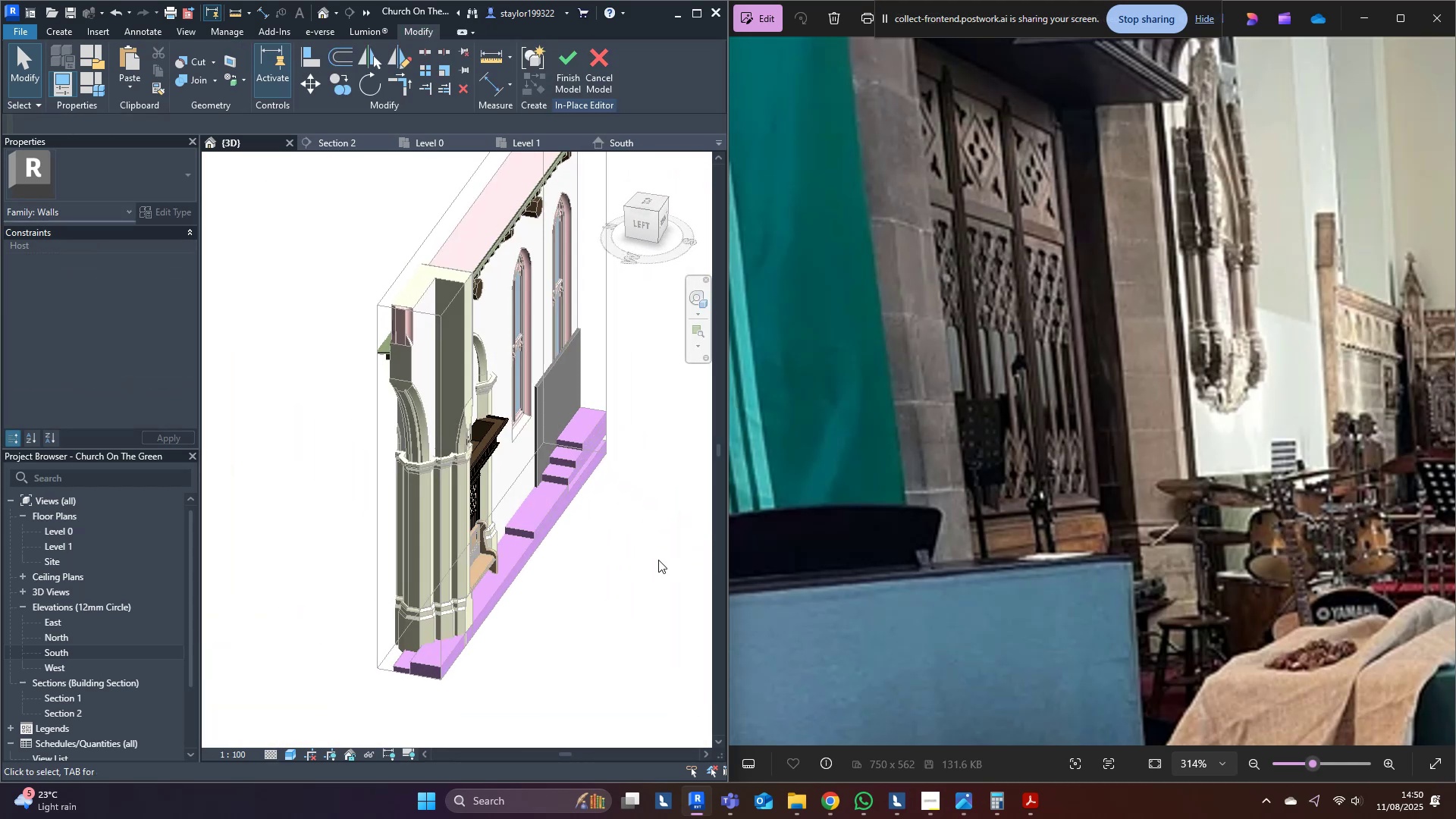 
key(Control+S)
 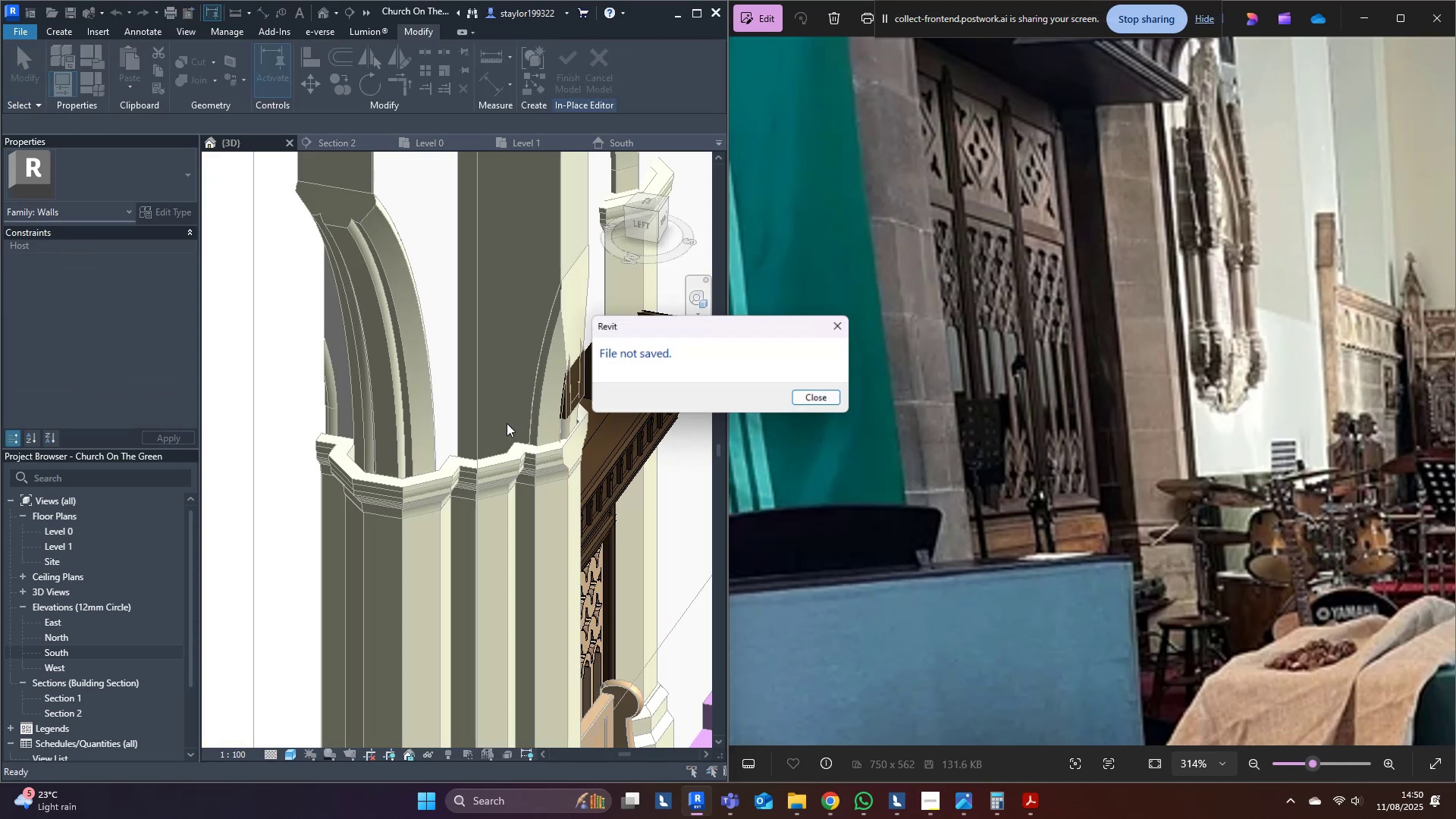 
left_click([820, 411])
 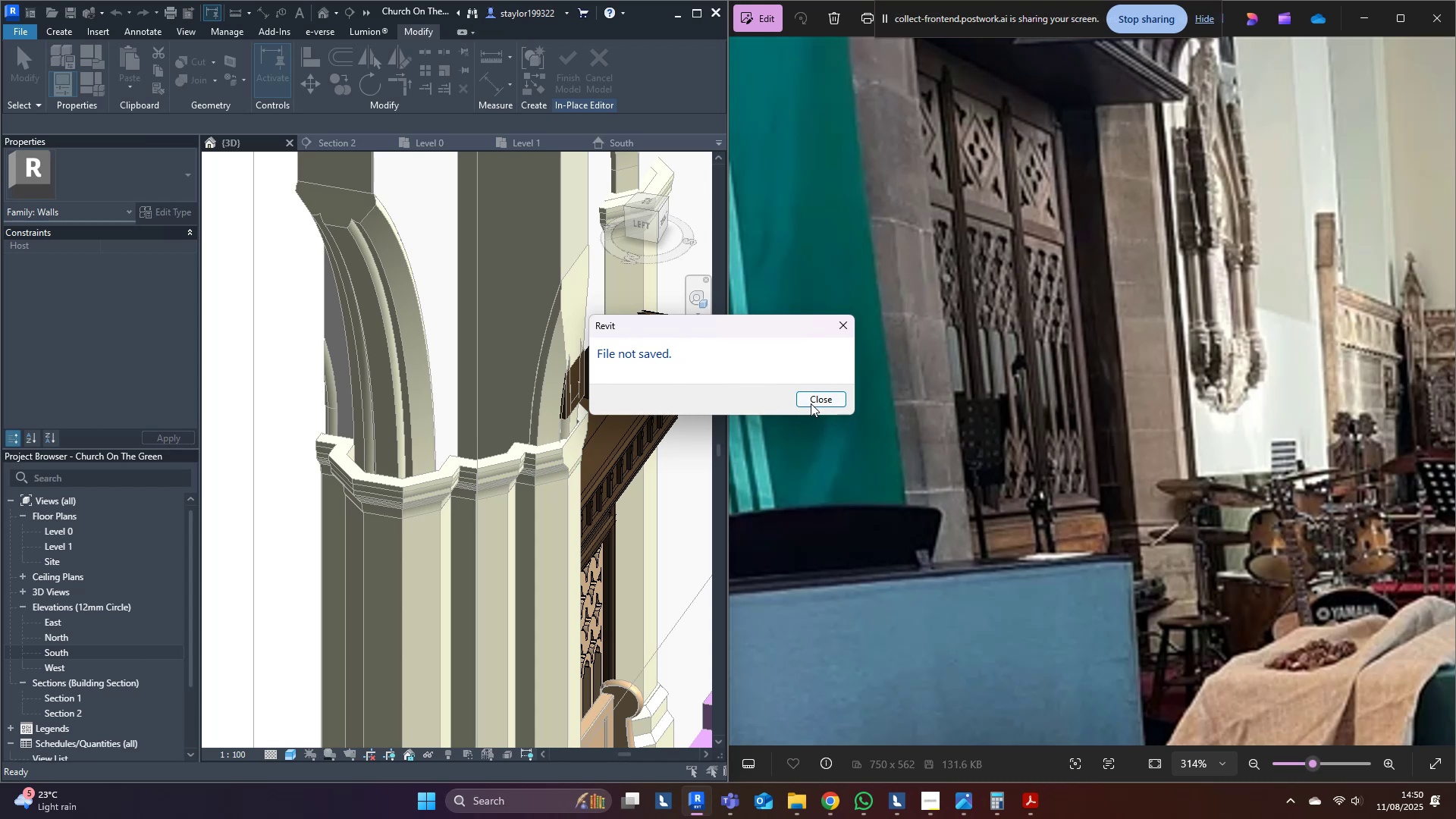 
left_click([811, 403])
 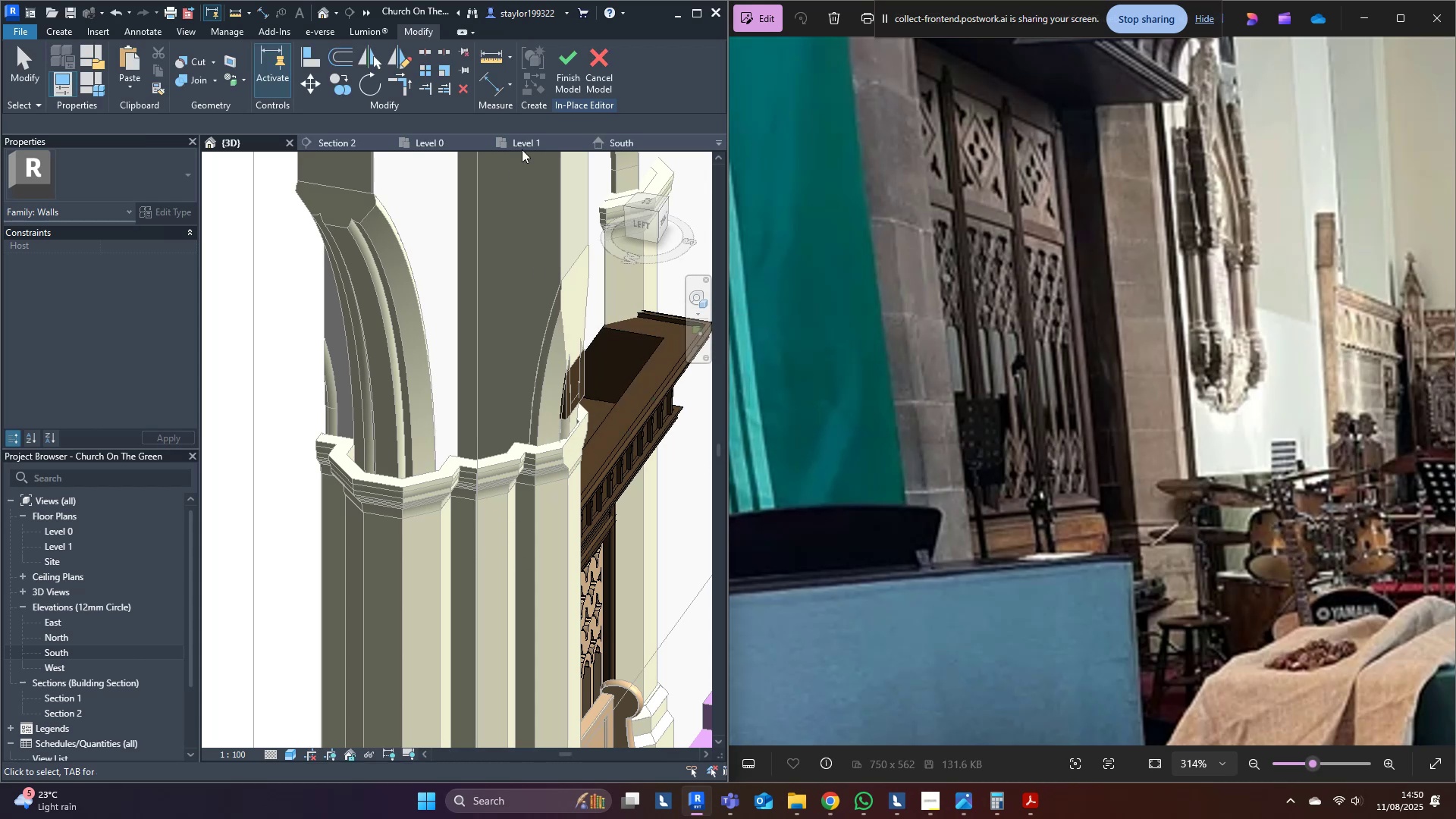 
mouse_move([566, 79])
 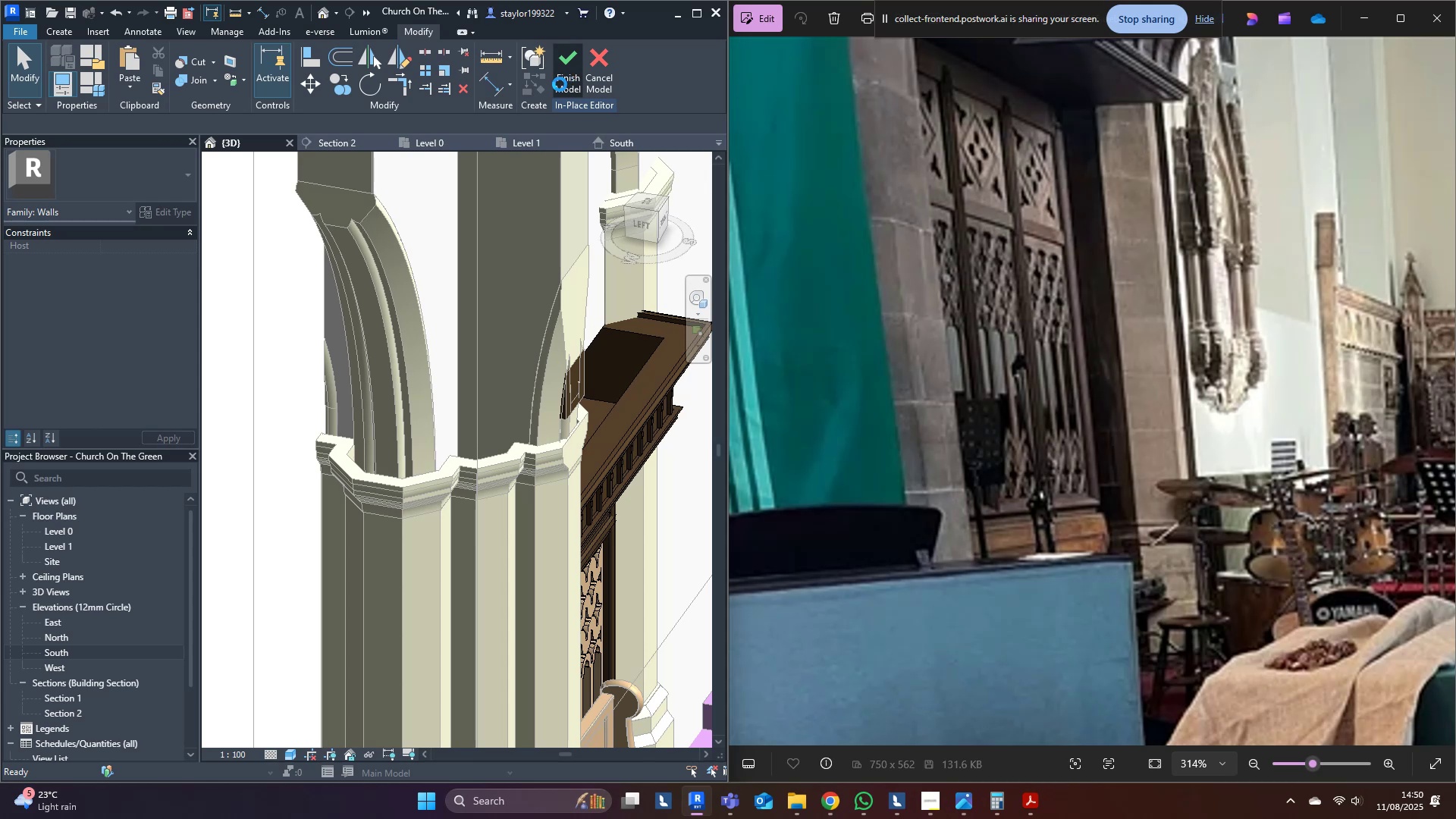 
wait(6.54)
 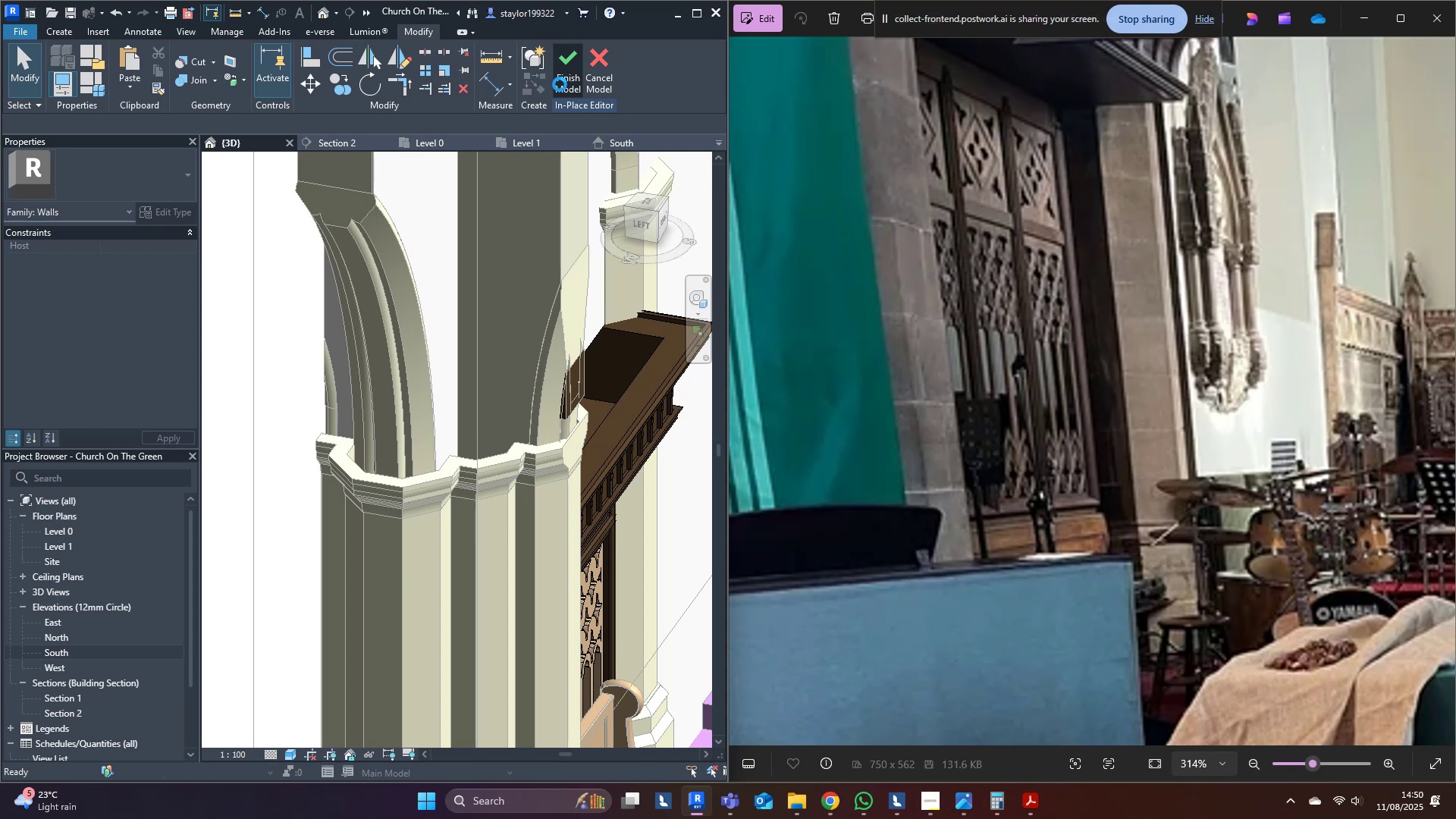 
mouse_move([452, 66])
 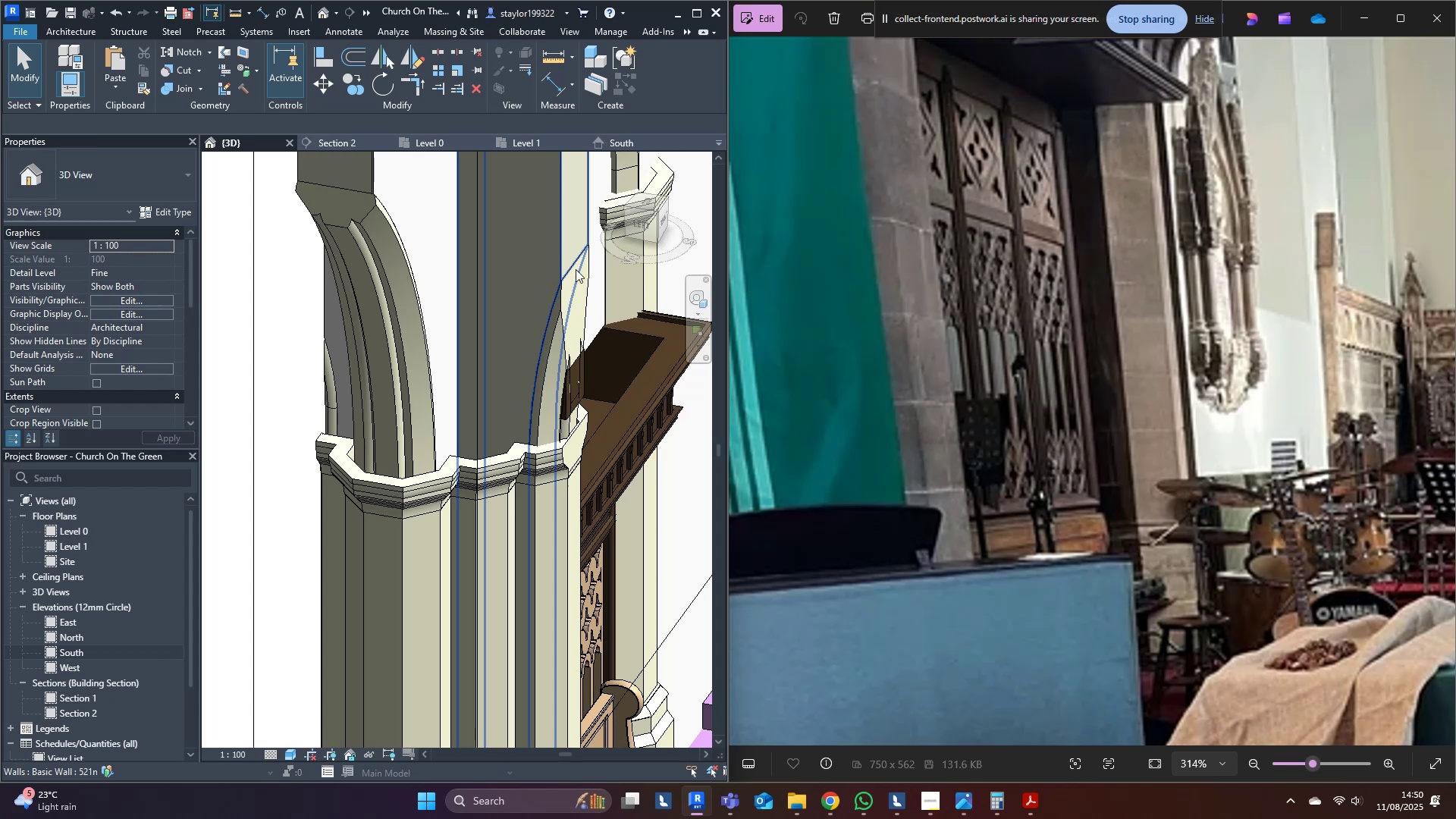 
scroll: coordinate [69, 373], scroll_direction: down, amount: 9.0
 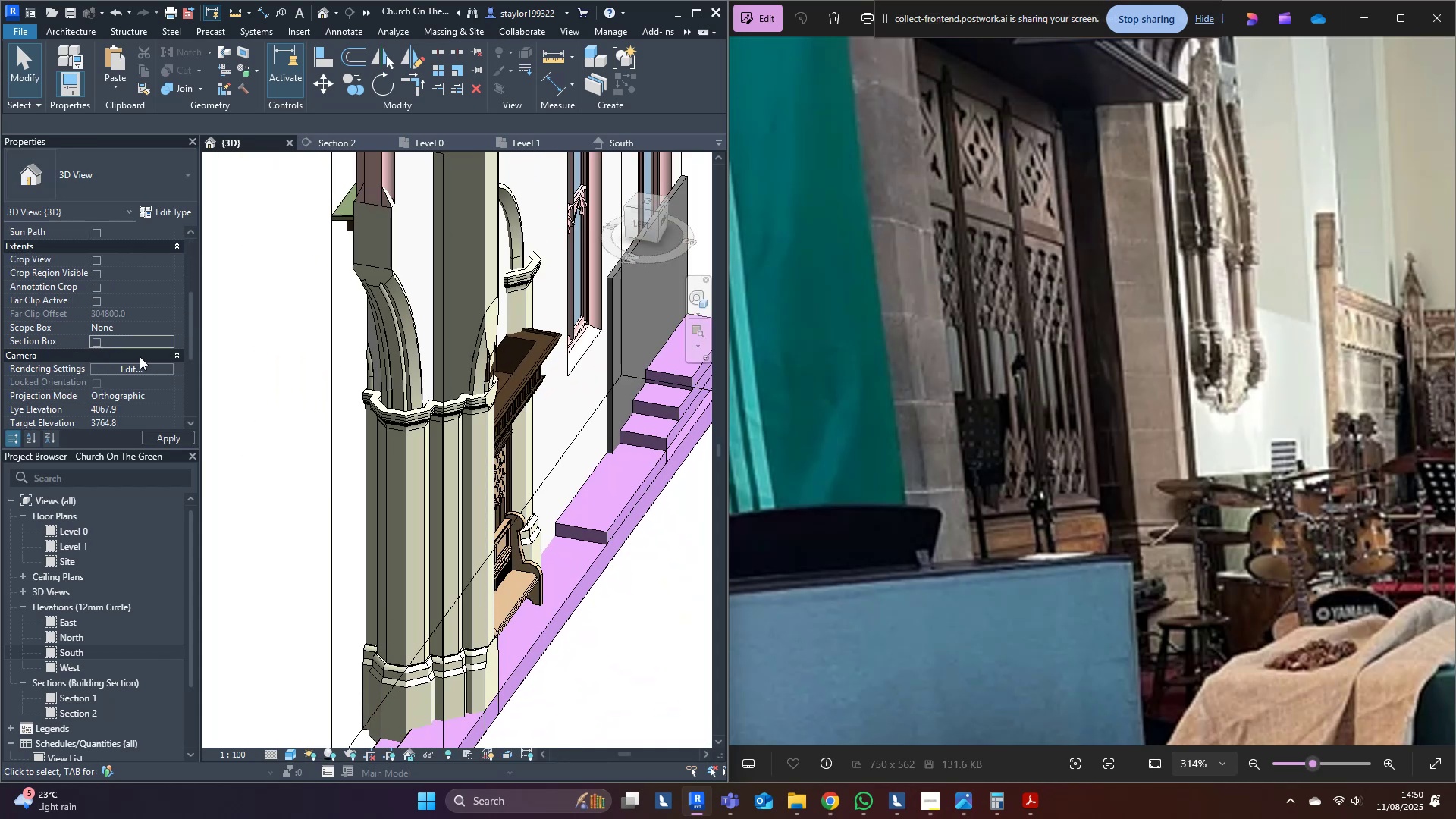 
middle_click([553, 435])
 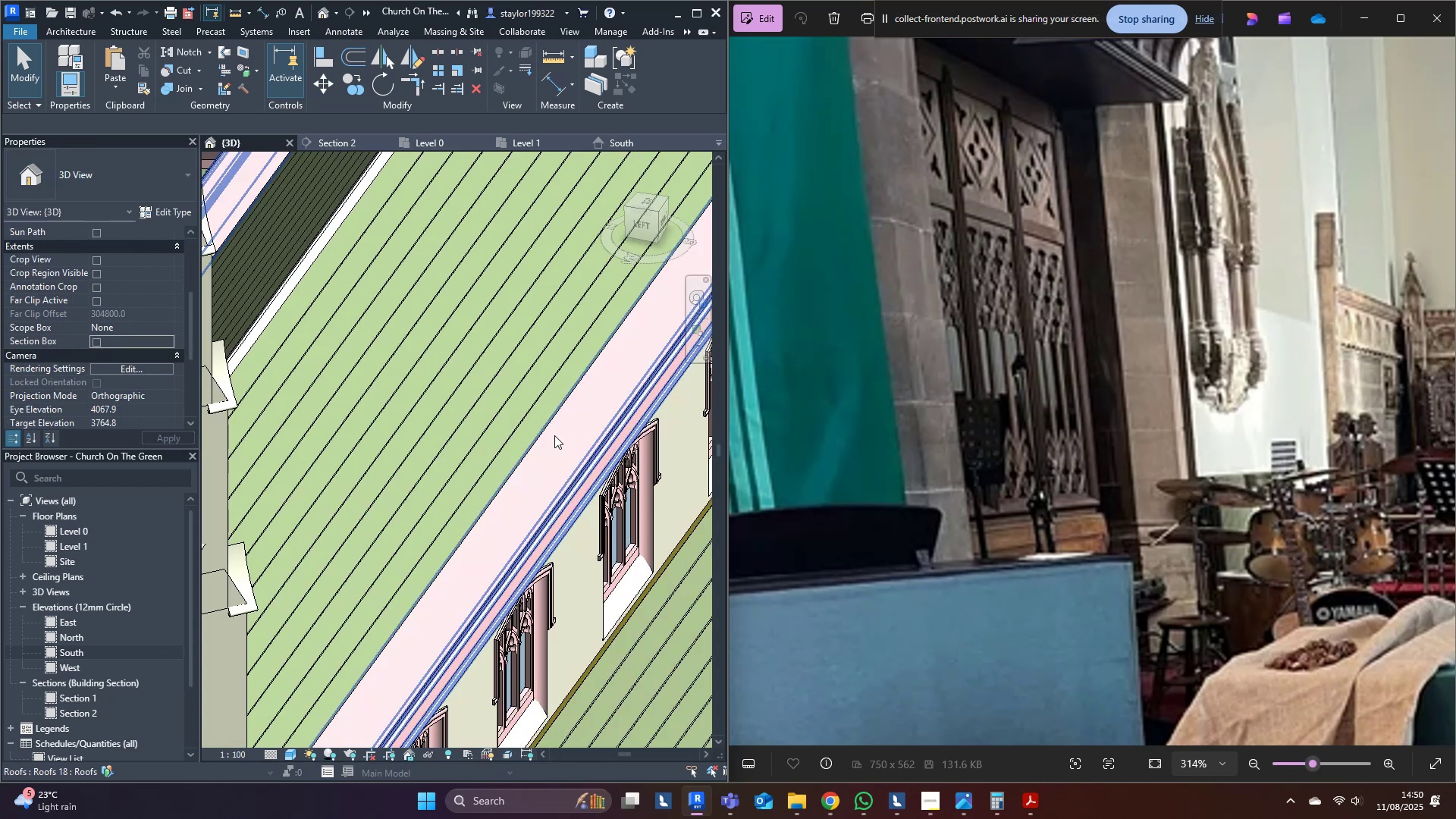 
key(Control+S)
 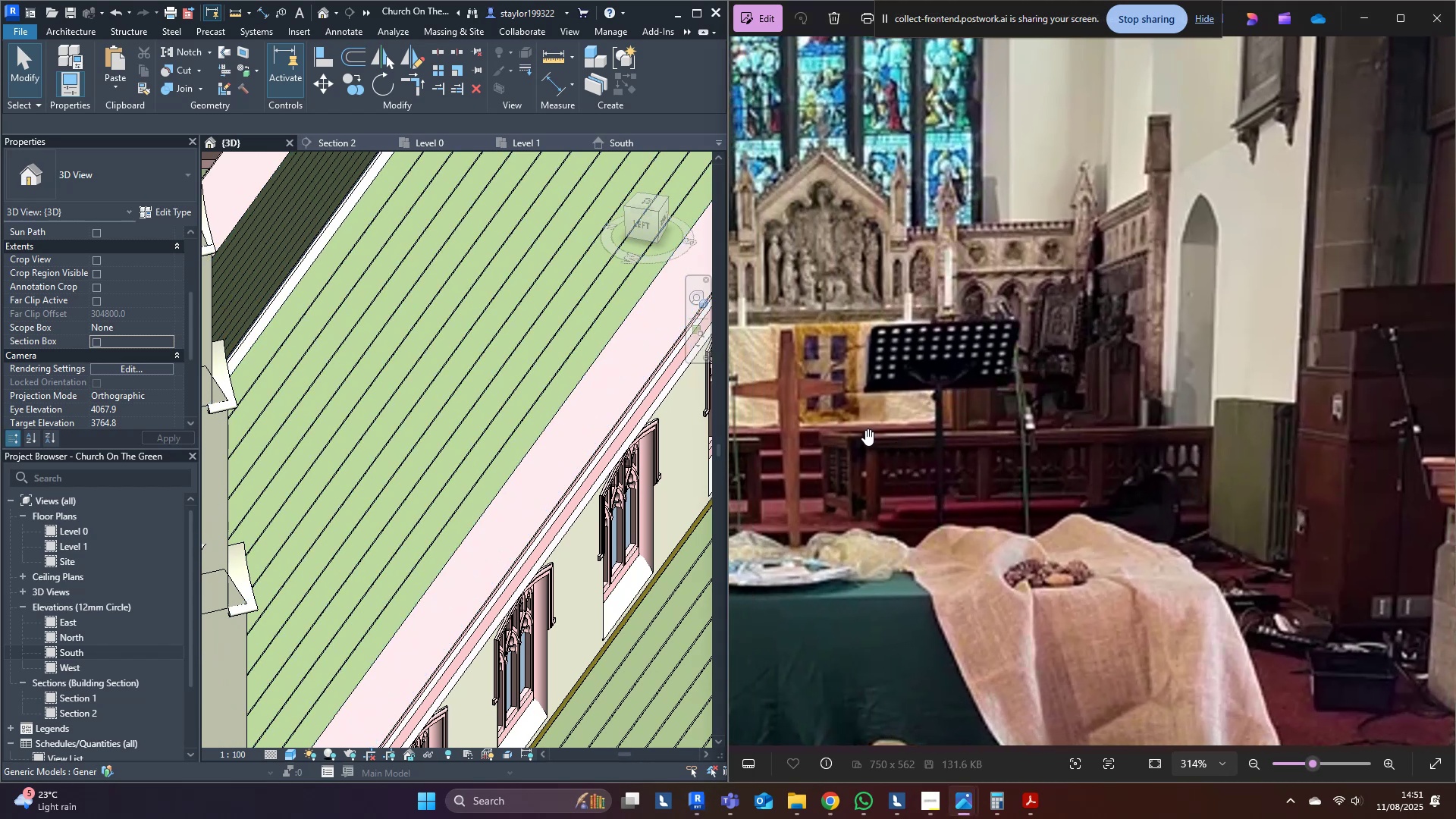 
wait(30.65)
 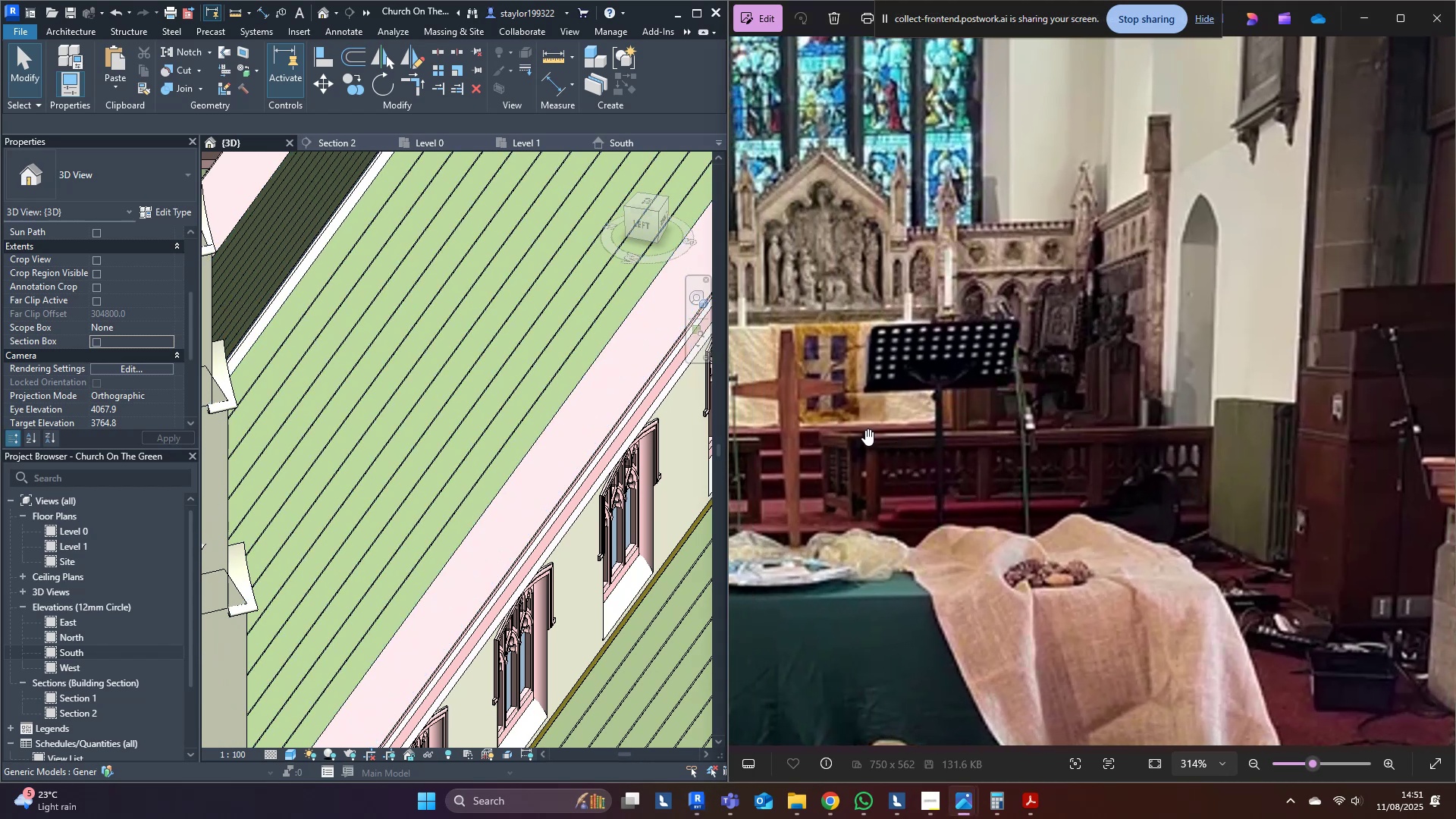 
scroll: coordinate [1067, 558], scroll_direction: down, amount: 11.0
 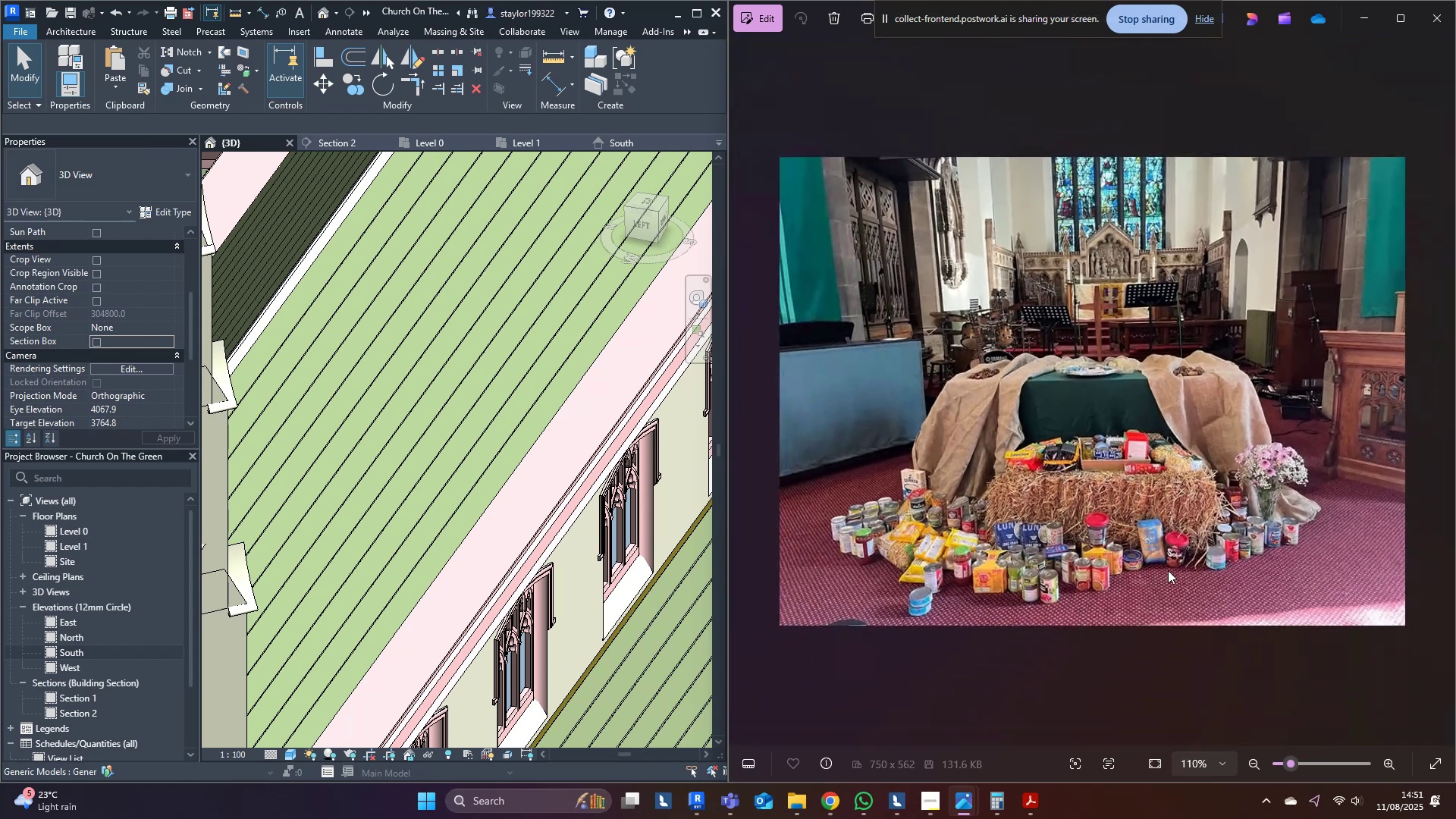 
scroll: coordinate [1364, 483], scroll_direction: up, amount: 7.0
 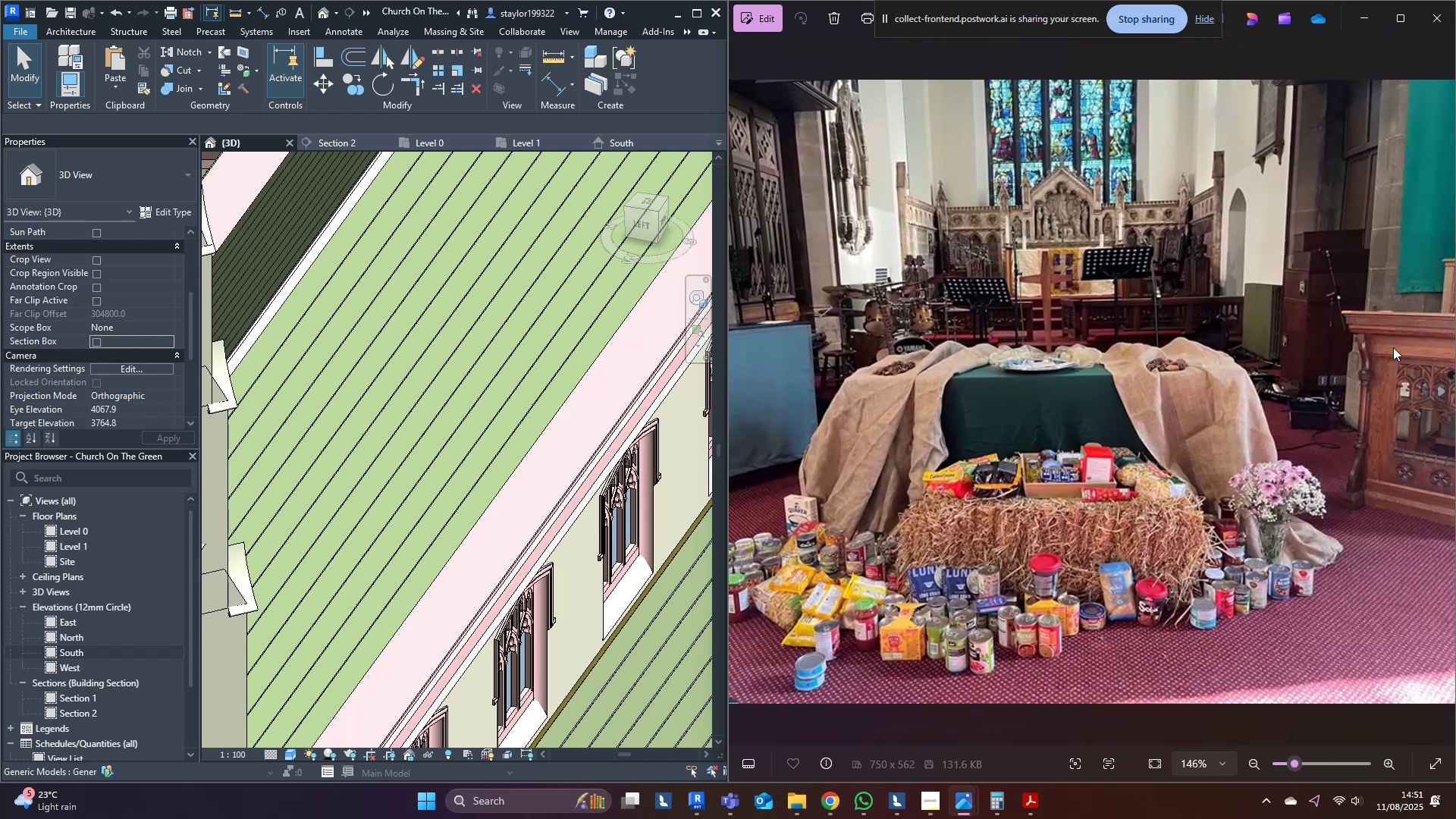 
middle_click([647, 460])
 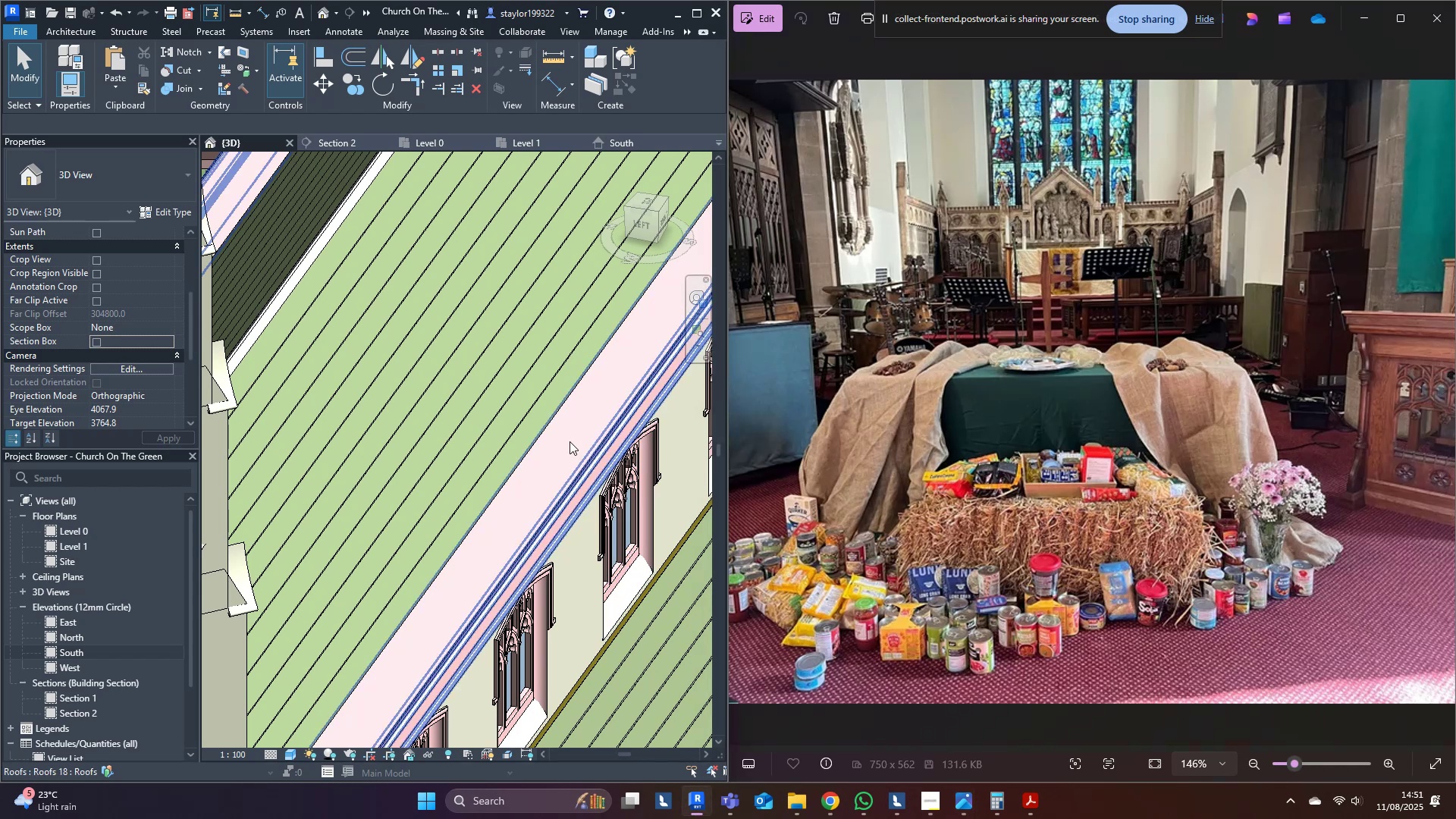 
scroll: coordinate [323, 337], scroll_direction: down, amount: 13.0
 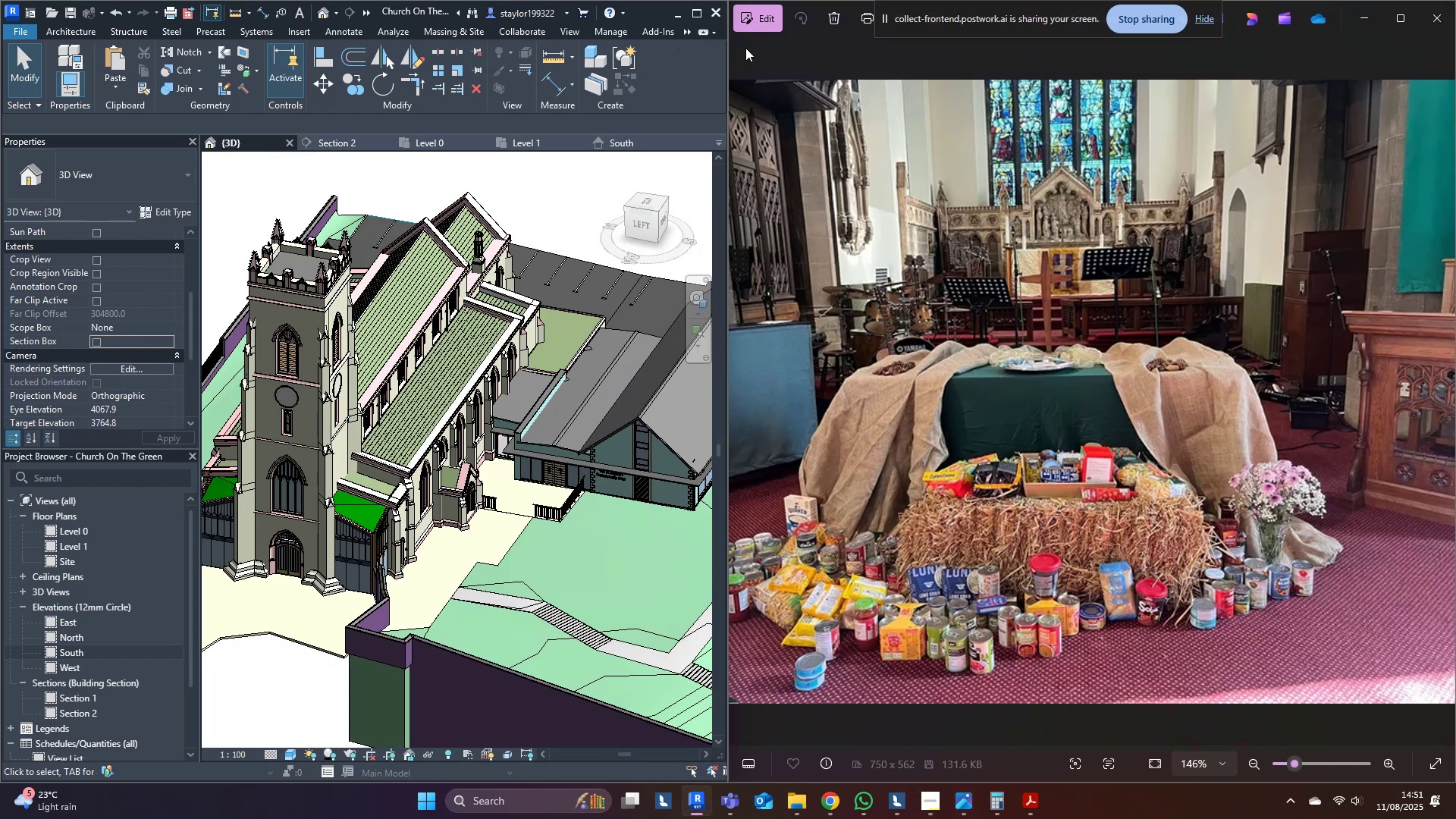 
left_click([697, 11])
 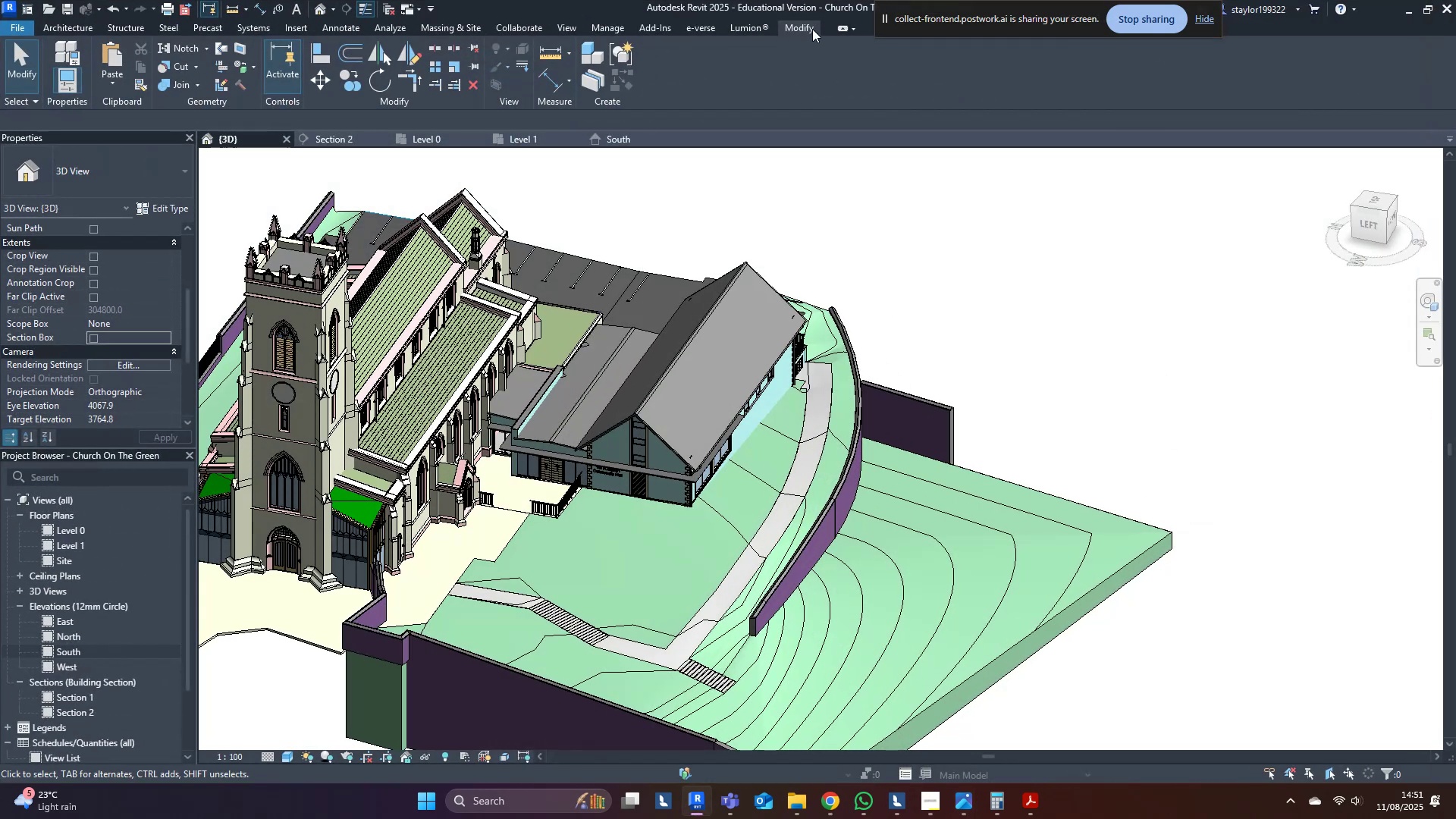 
left_click([791, 28])
 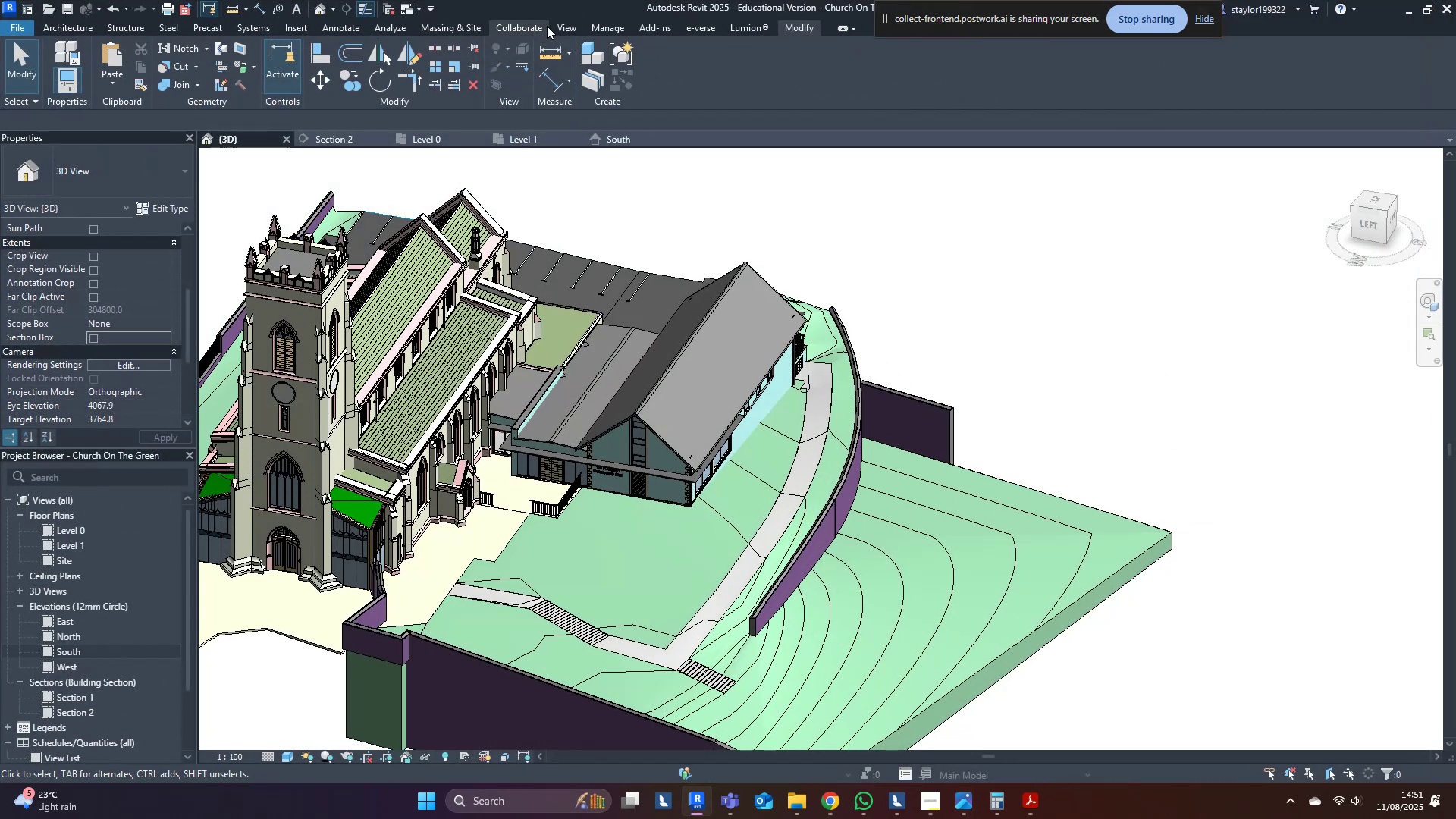 
left_click([623, 24])
 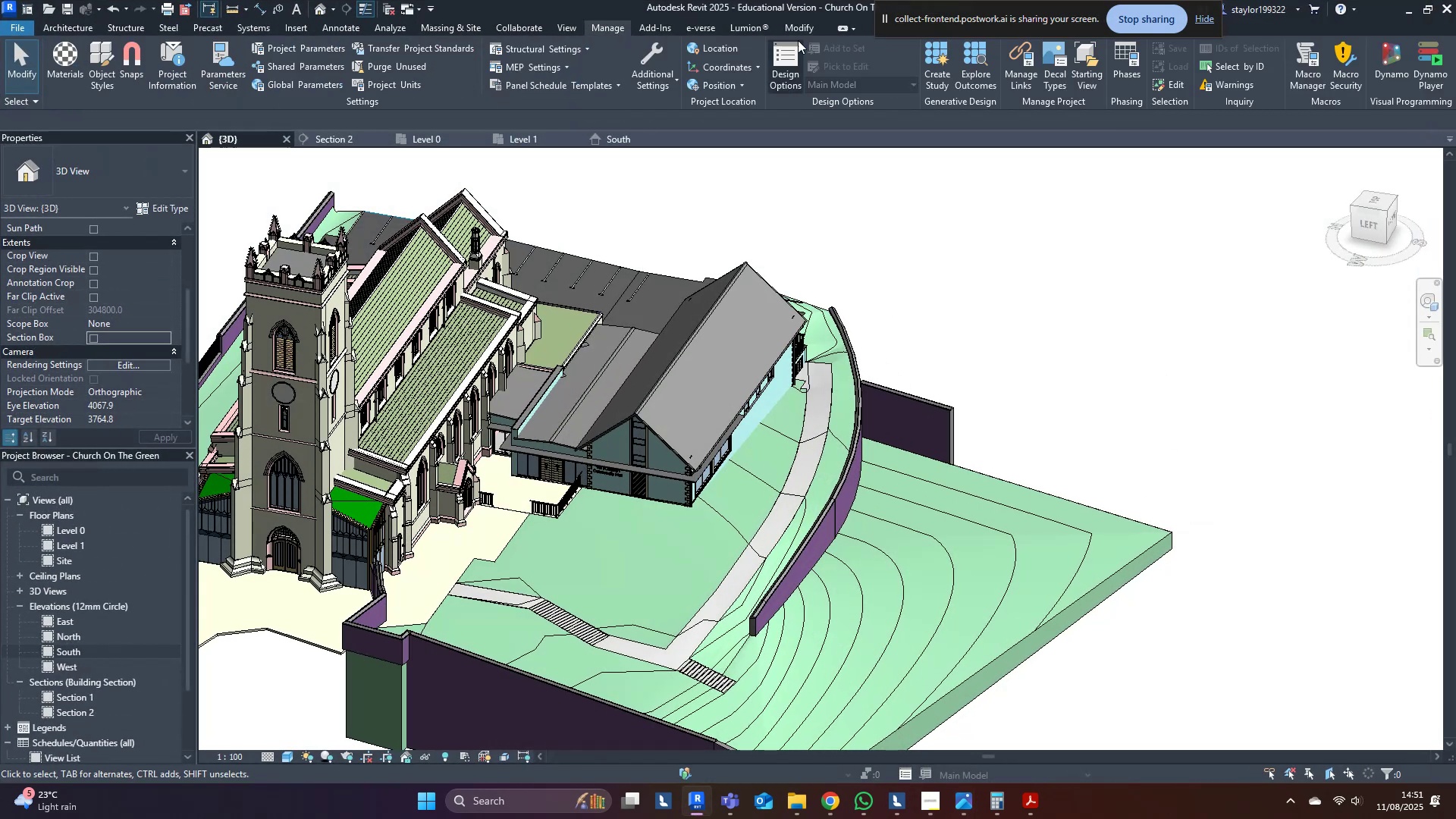 
left_click([808, 20])
 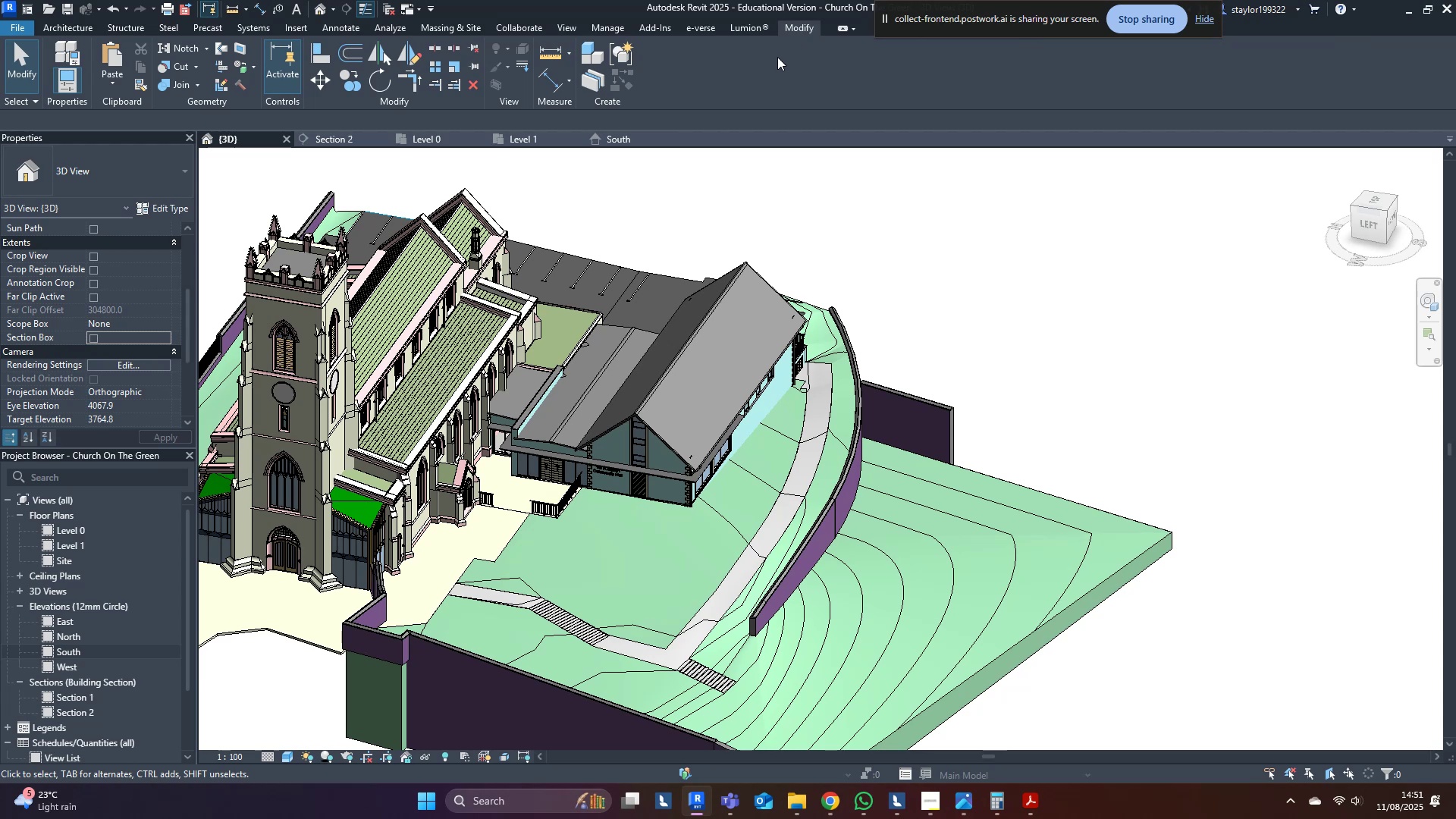 
left_click([750, 32])
 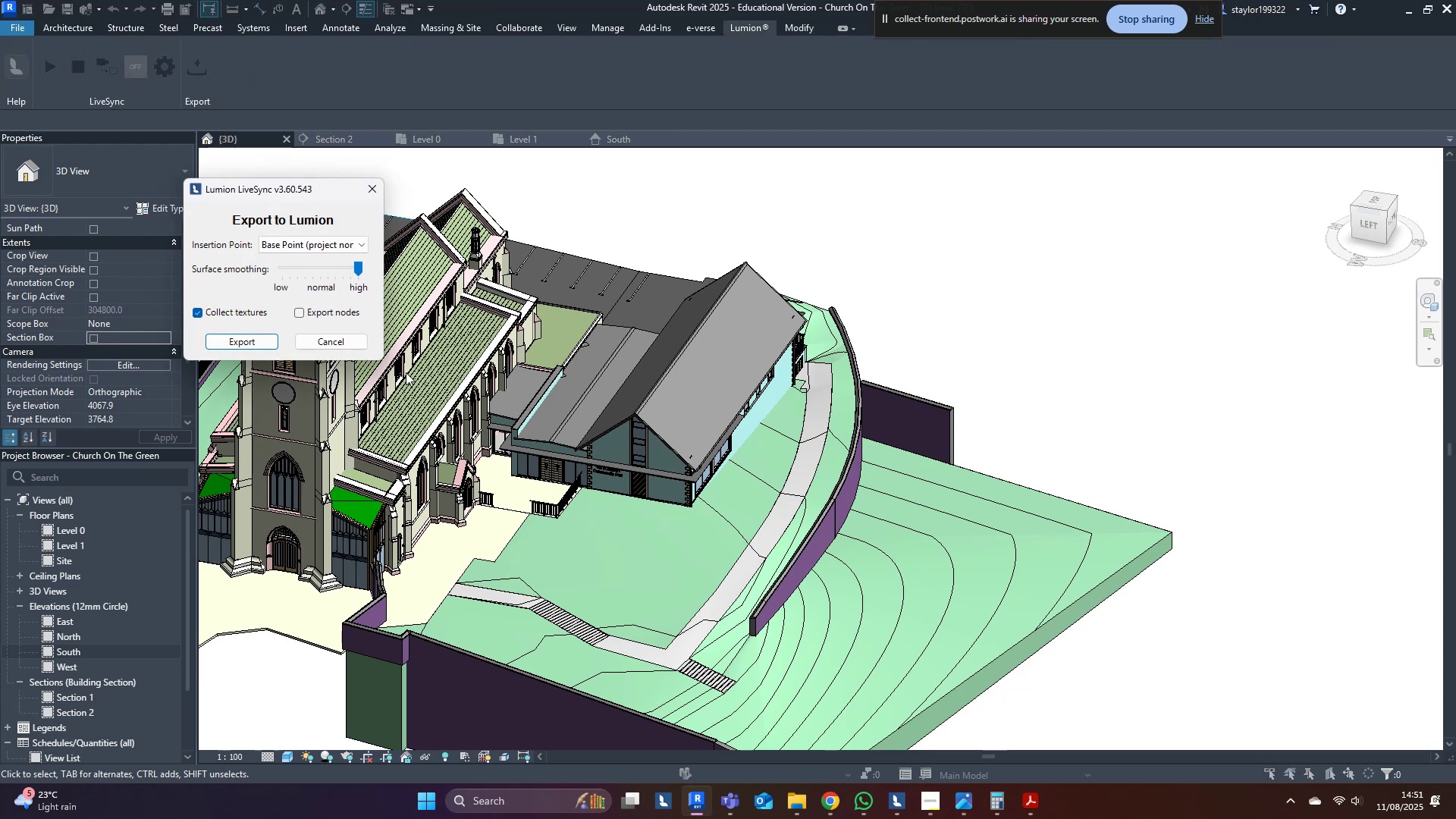 
left_click([242, 341])
 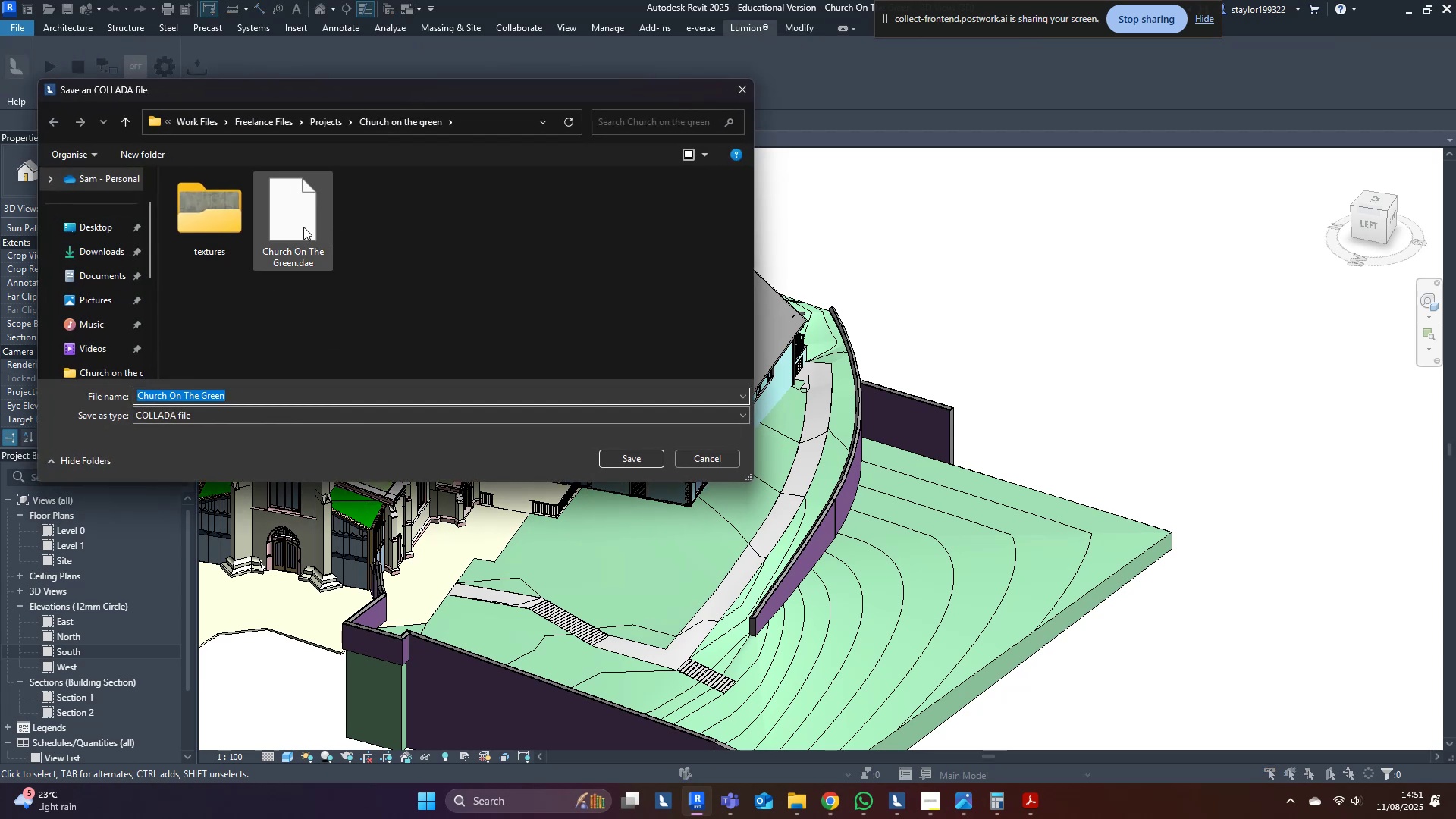 
double_click([292, 225])
 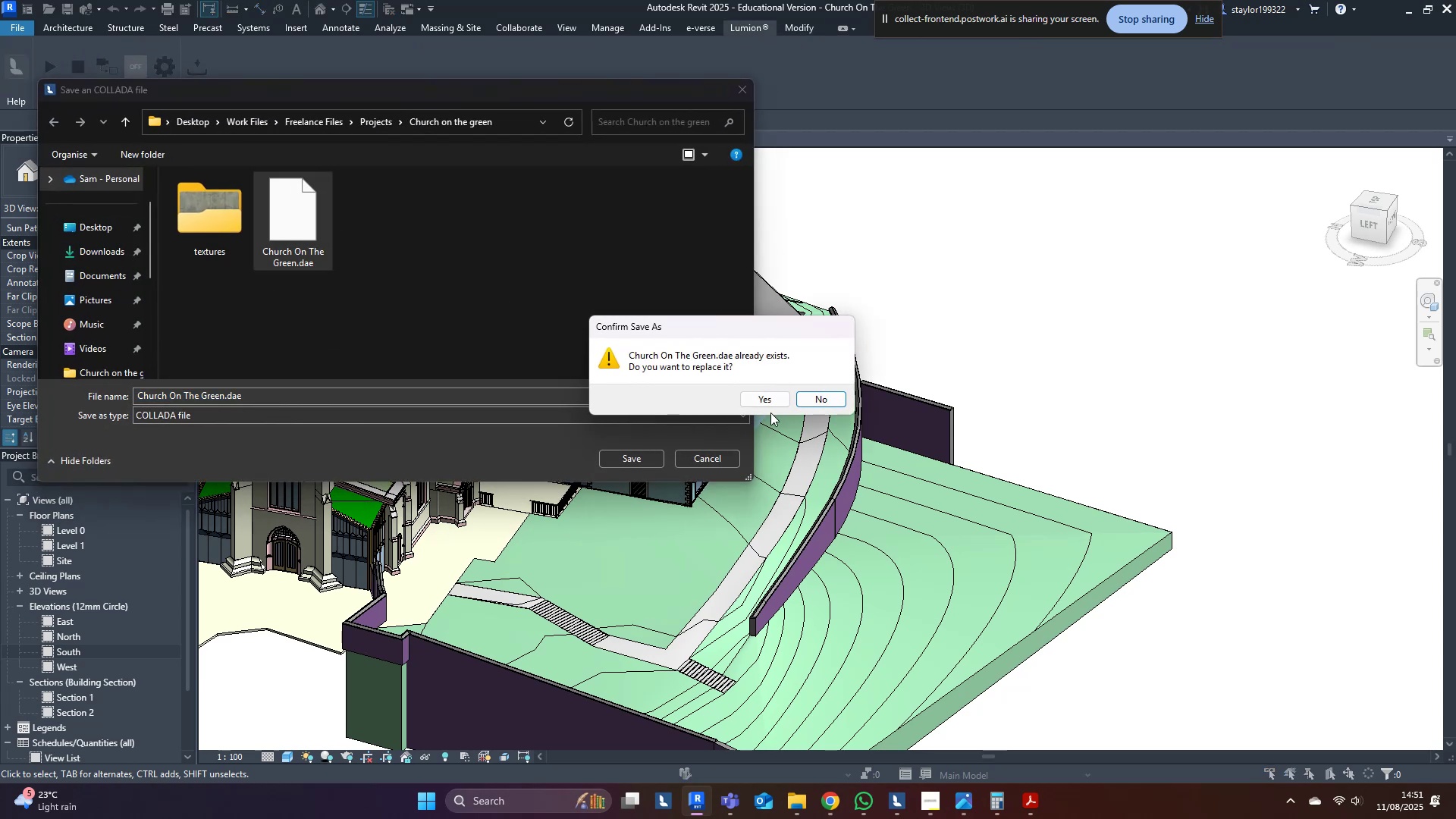 
double_click([769, 405])
 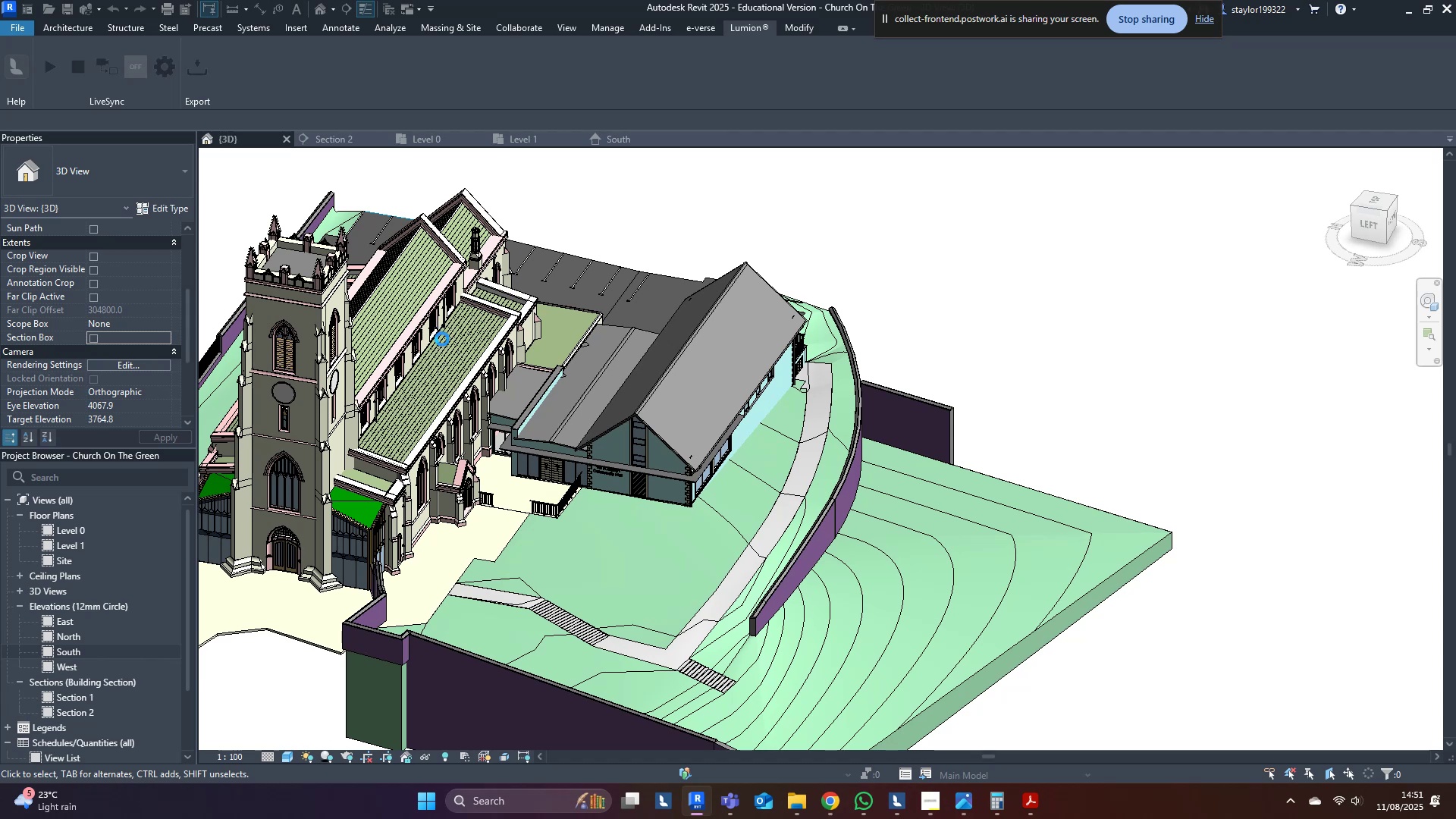 
wait(10.84)
 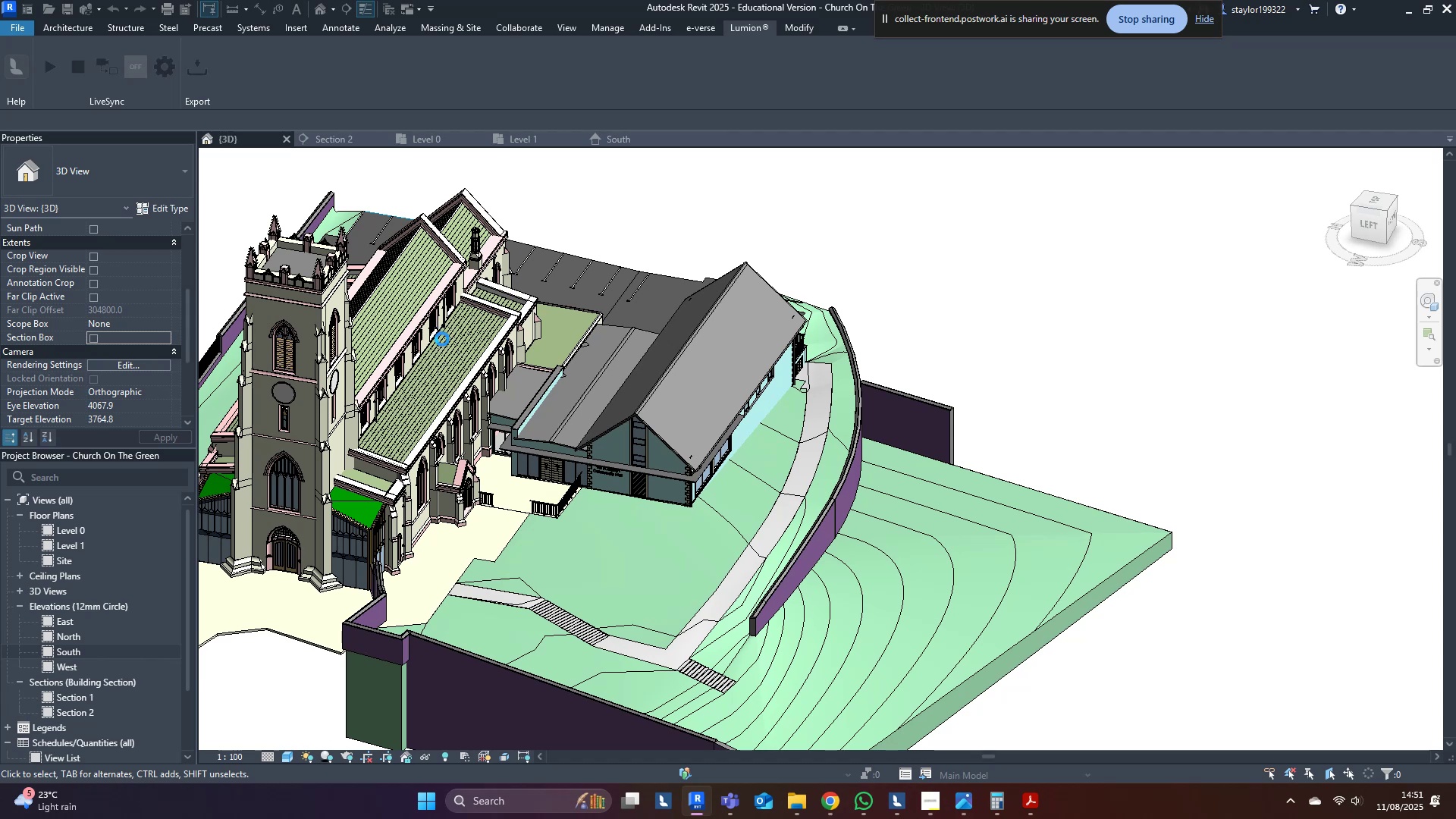 
scroll: coordinate [496, 564], scroll_direction: up, amount: 5.0
 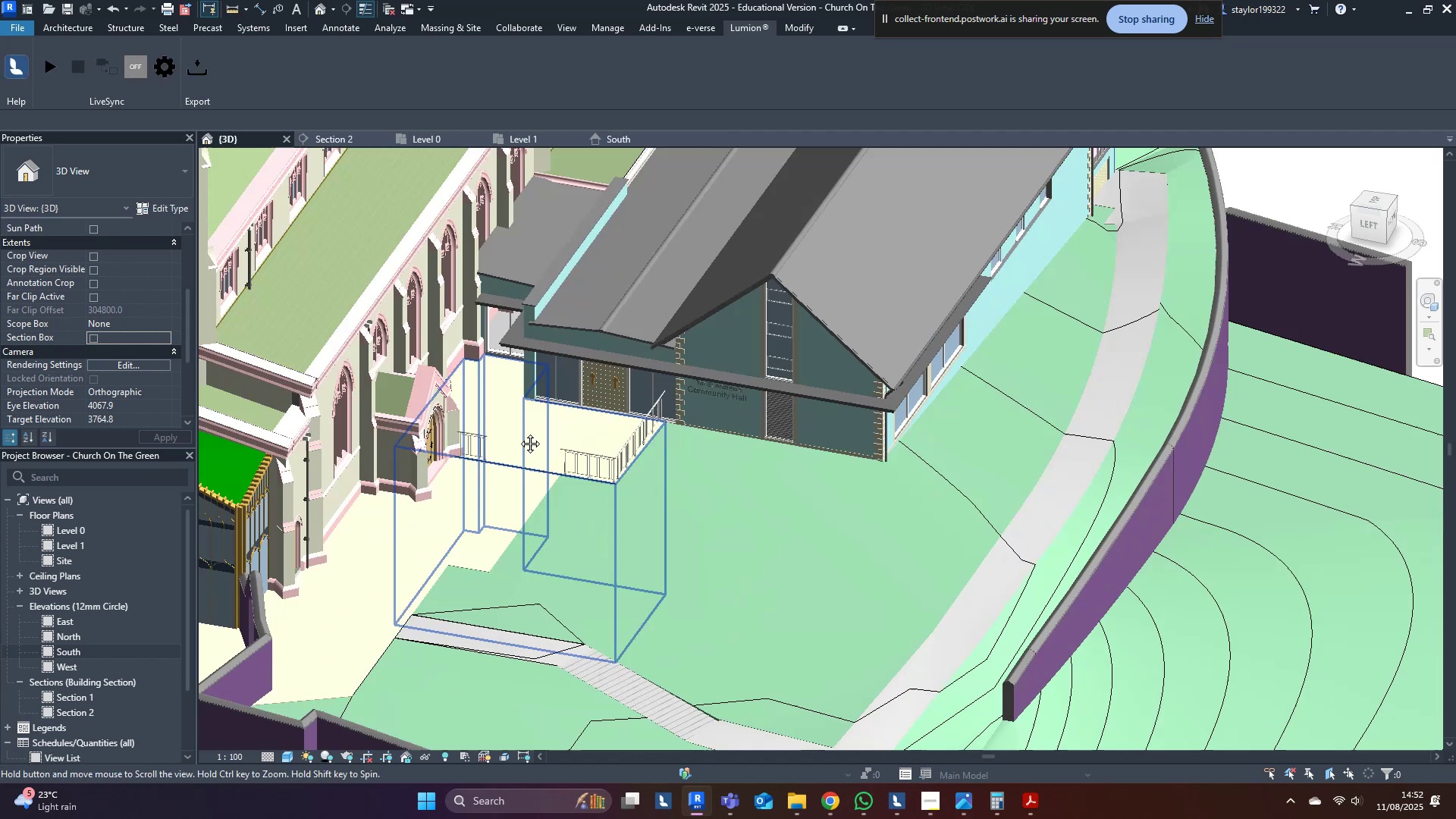 
type(wf)
 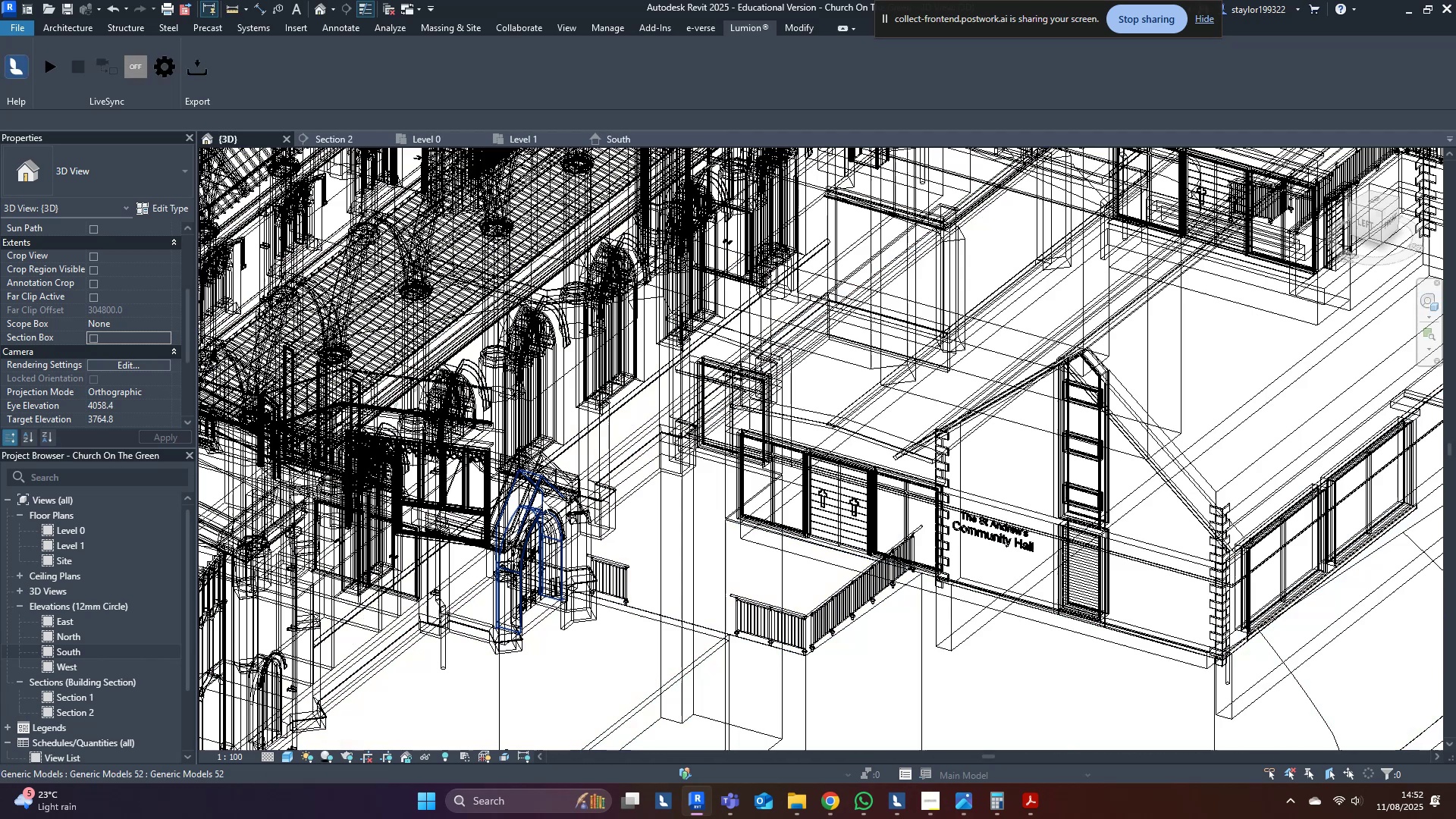 
scroll: coordinate [741, 505], scroll_direction: up, amount: 3.0
 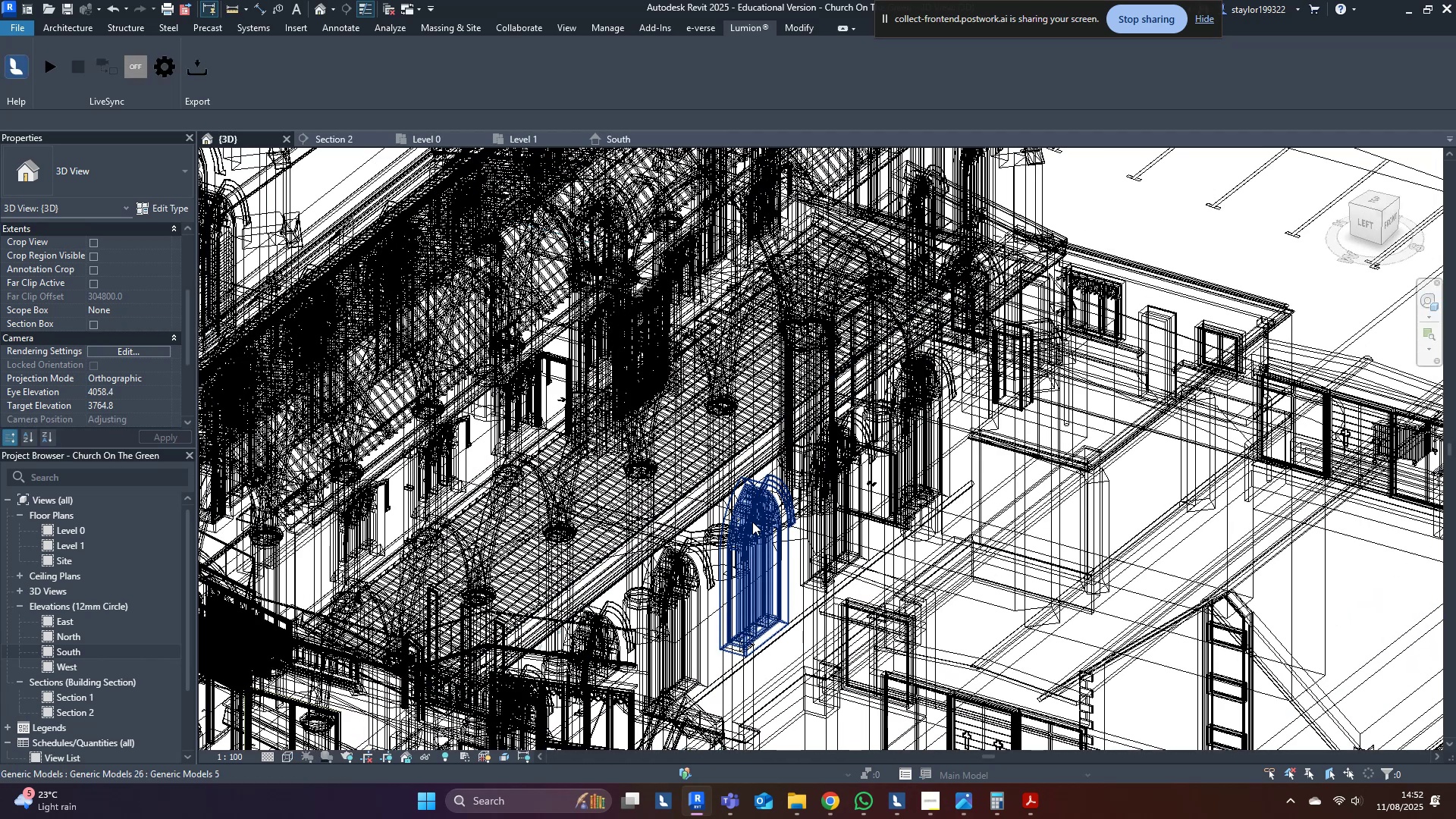 
hold_key(key=ShiftLeft, duration=1.5)
scroll: coordinate [719, 671], scroll_direction: up, amount: 1.0
 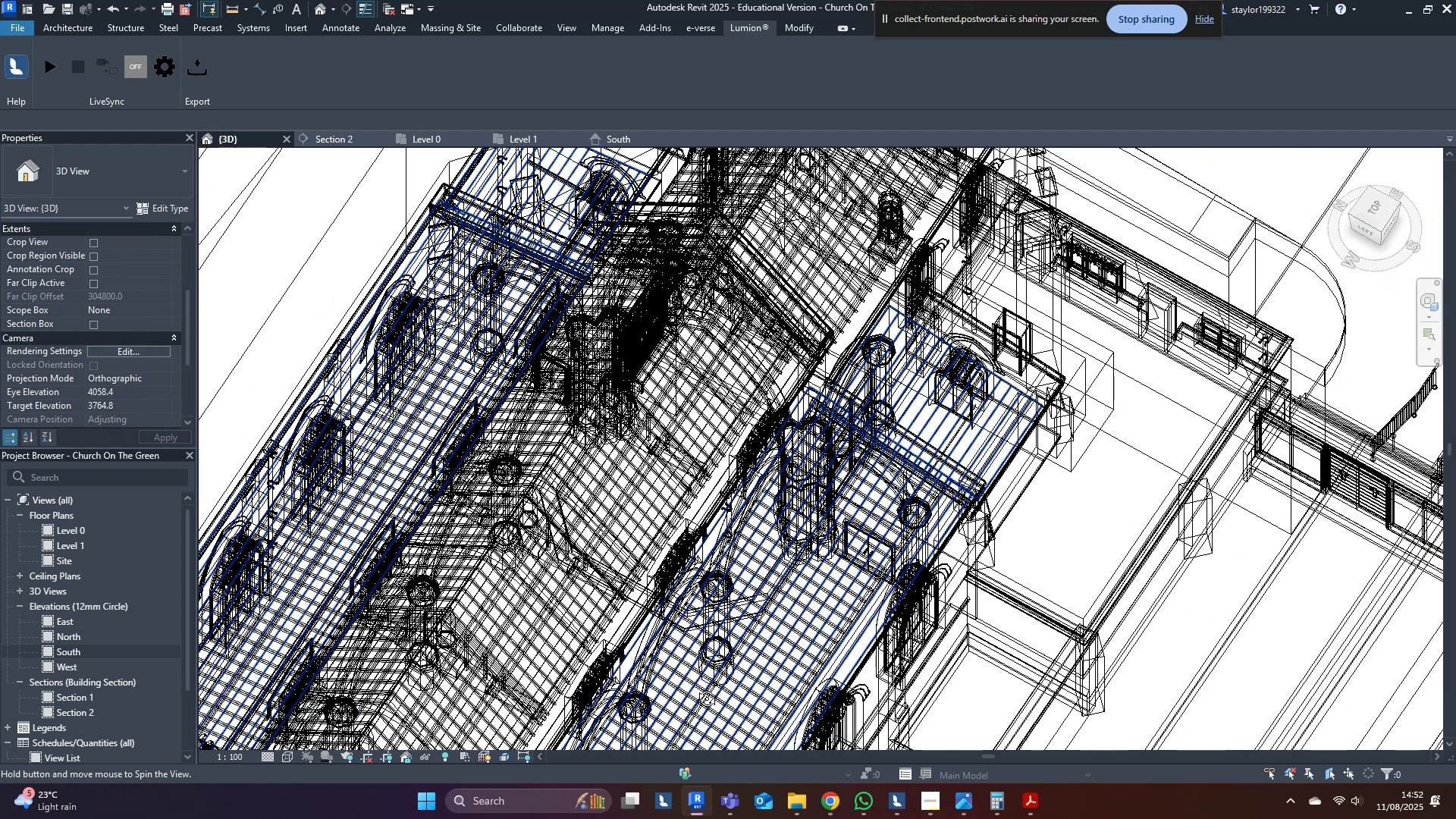 
hold_key(key=ShiftLeft, duration=0.48)
 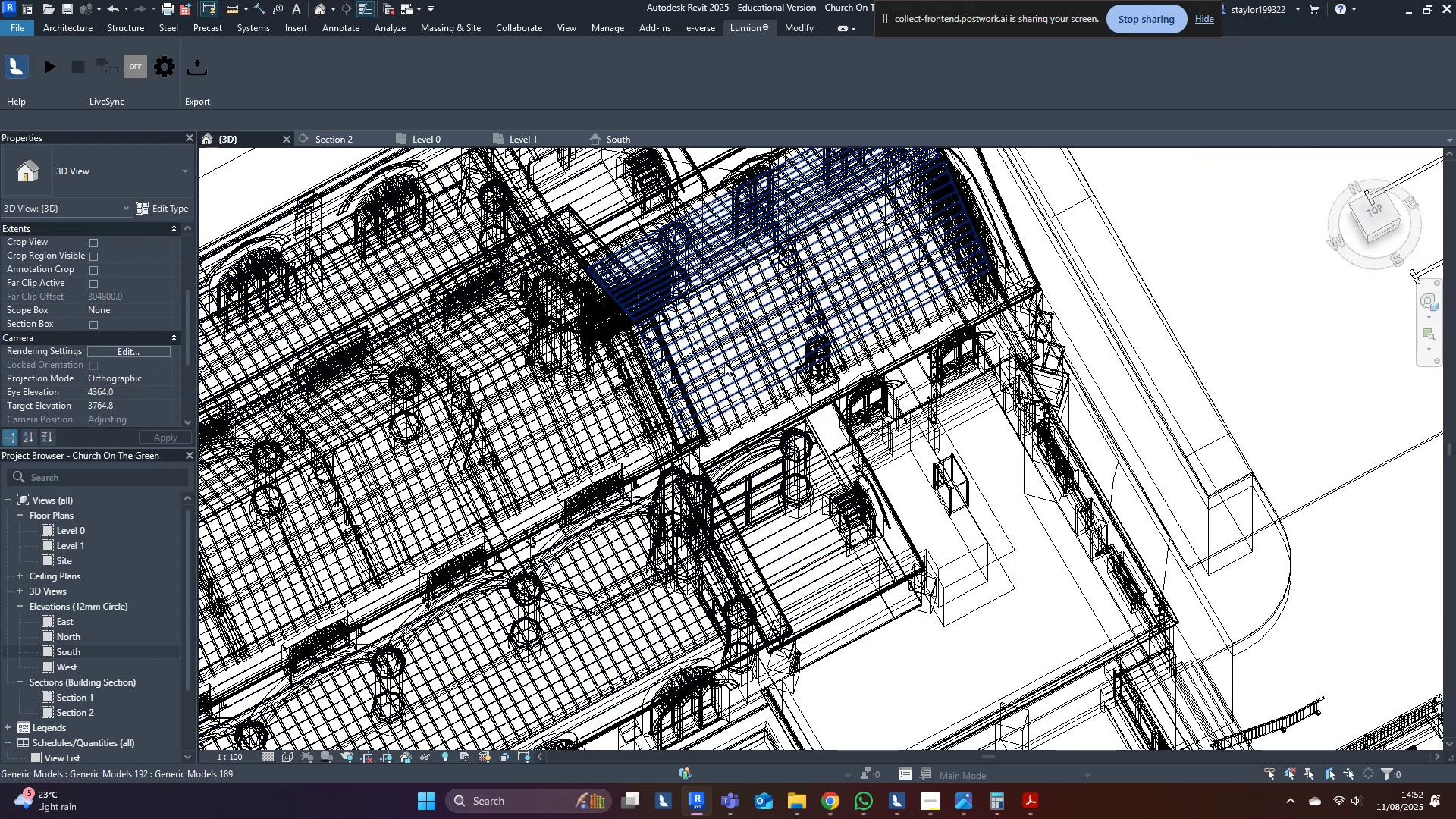 
left_click([724, 362])
 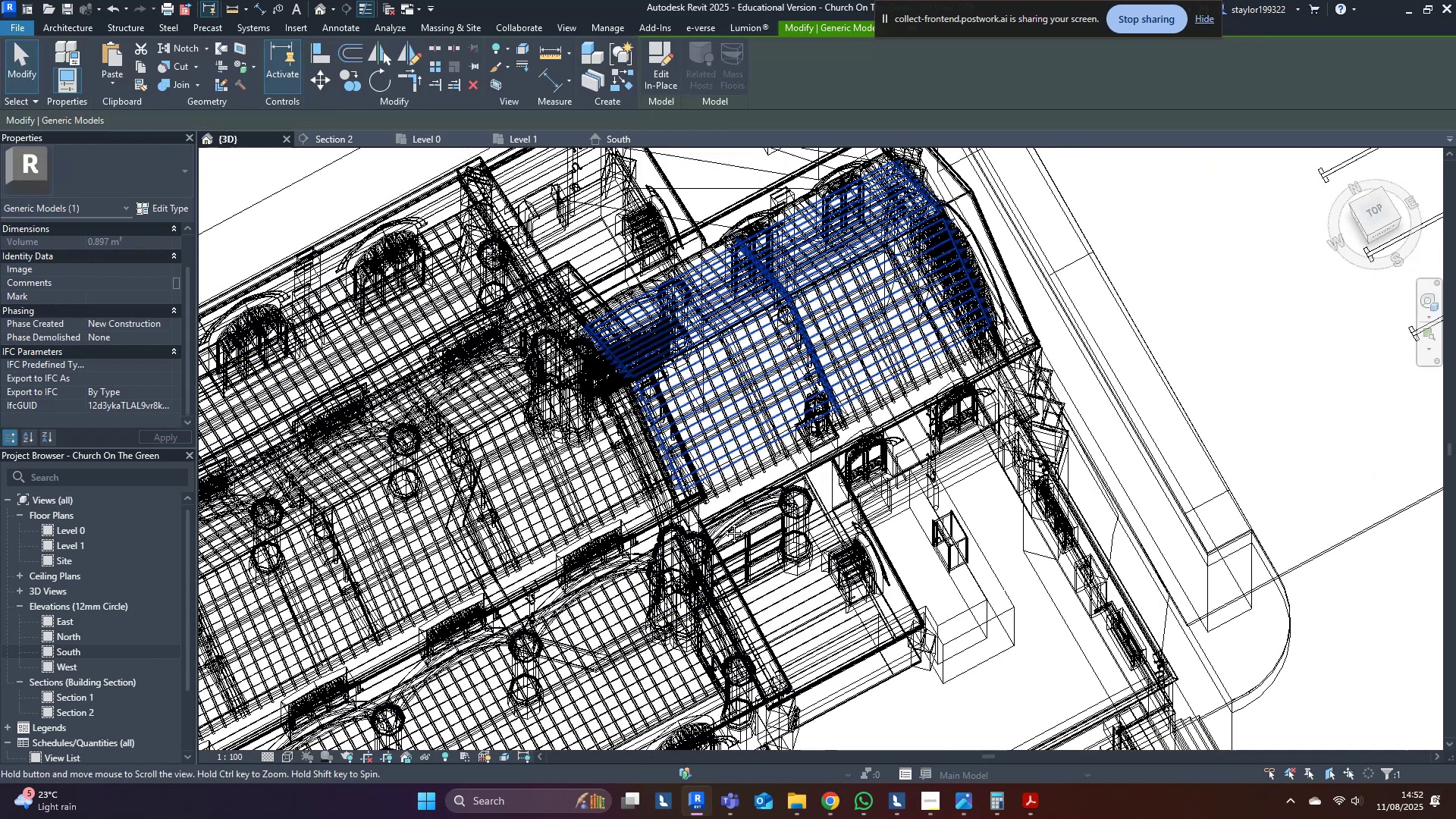 
hold_key(key=ShiftLeft, duration=0.6)
 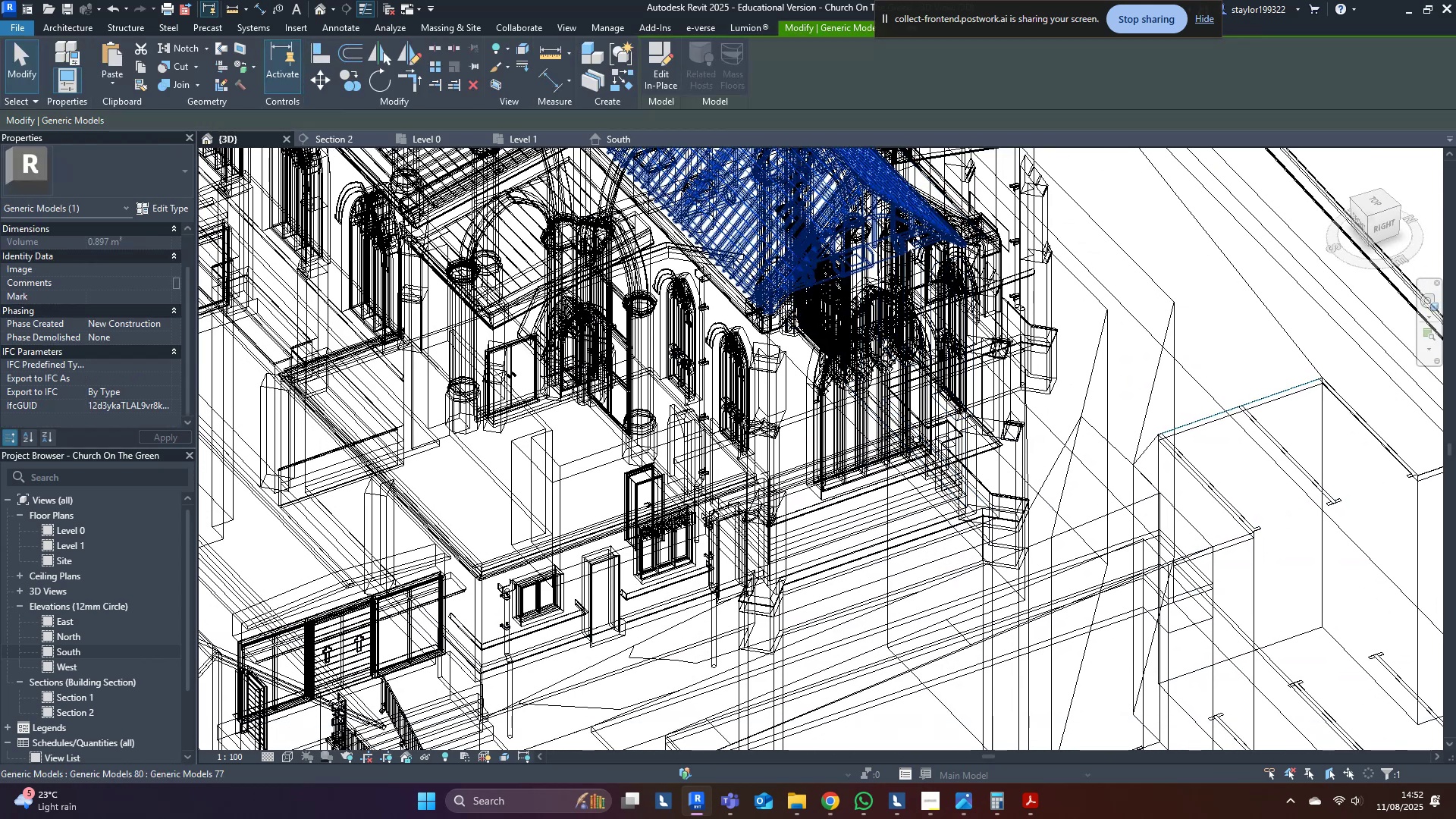 
mouse_move([794, 473])
 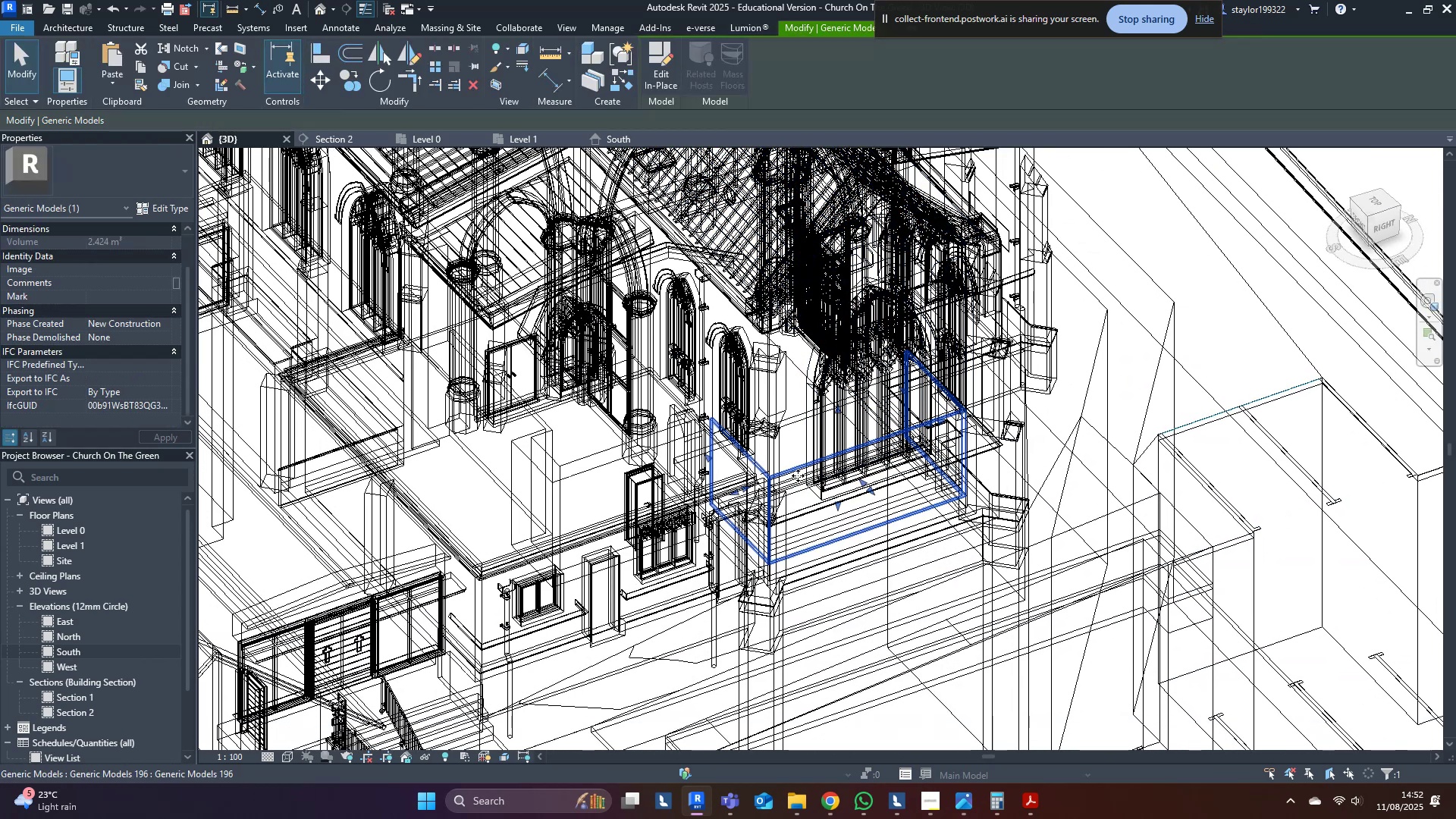 
hold_key(key=ShiftLeft, duration=0.39)
 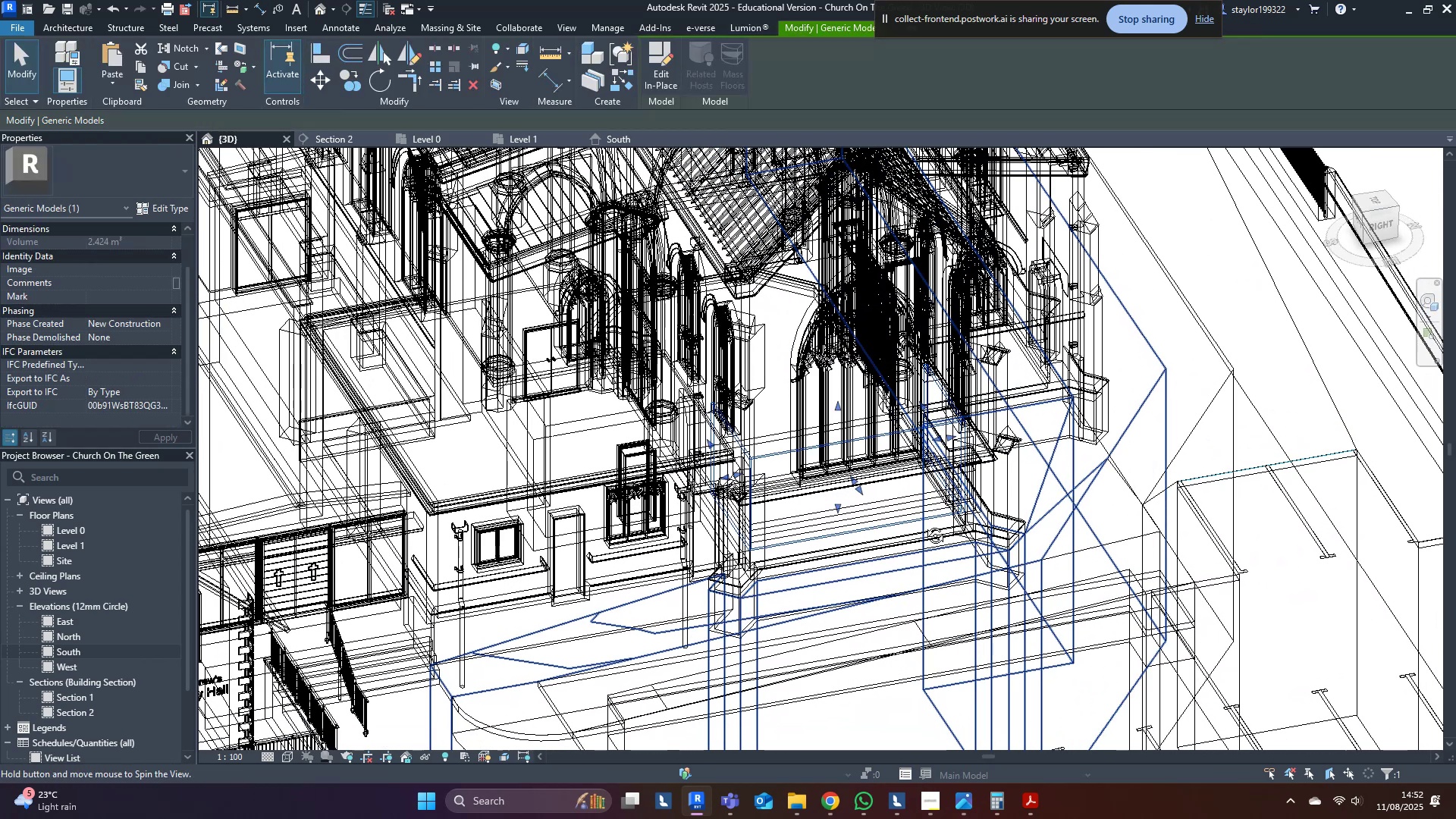 
type(sd)
 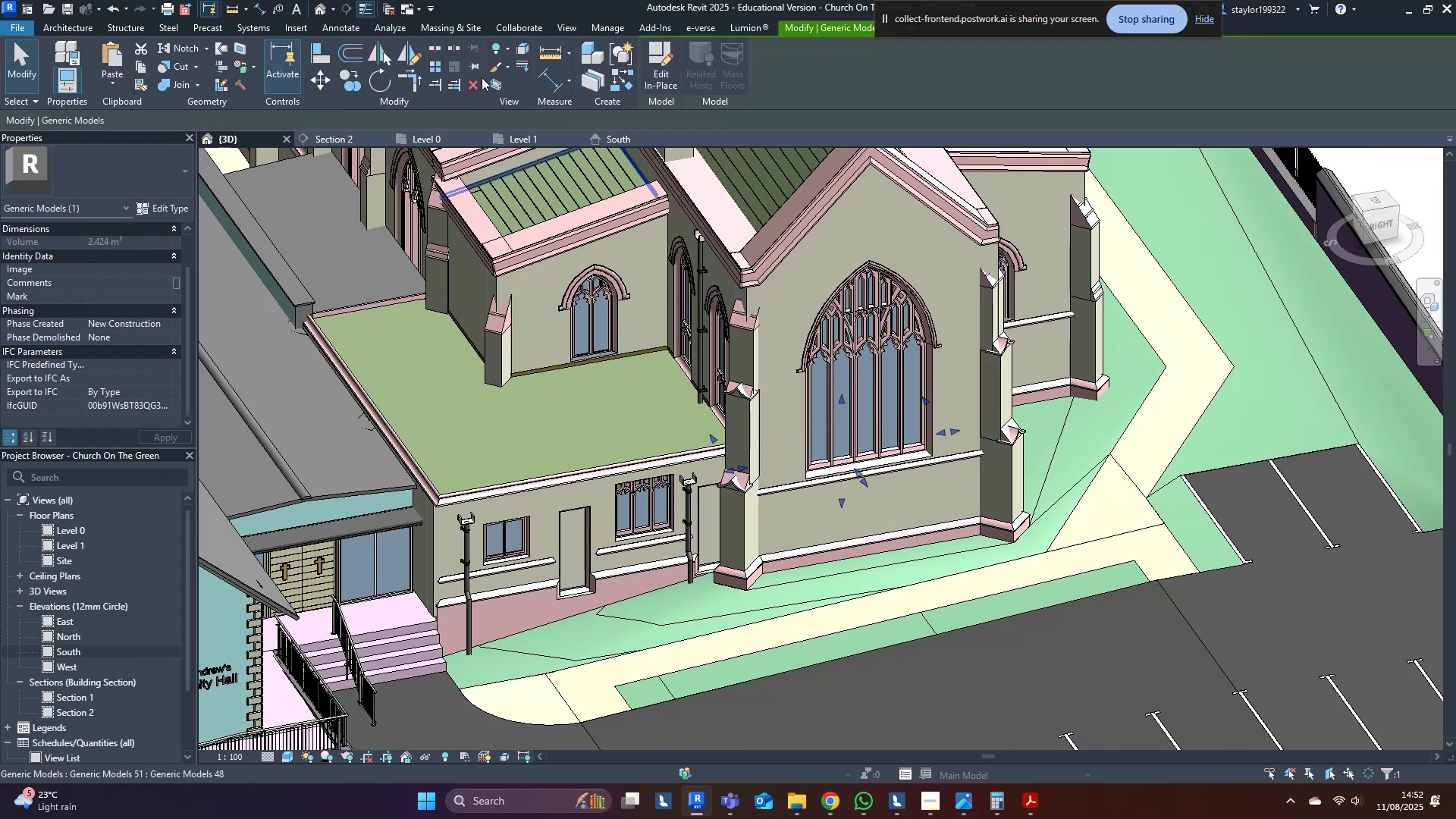 
left_click([493, 88])
 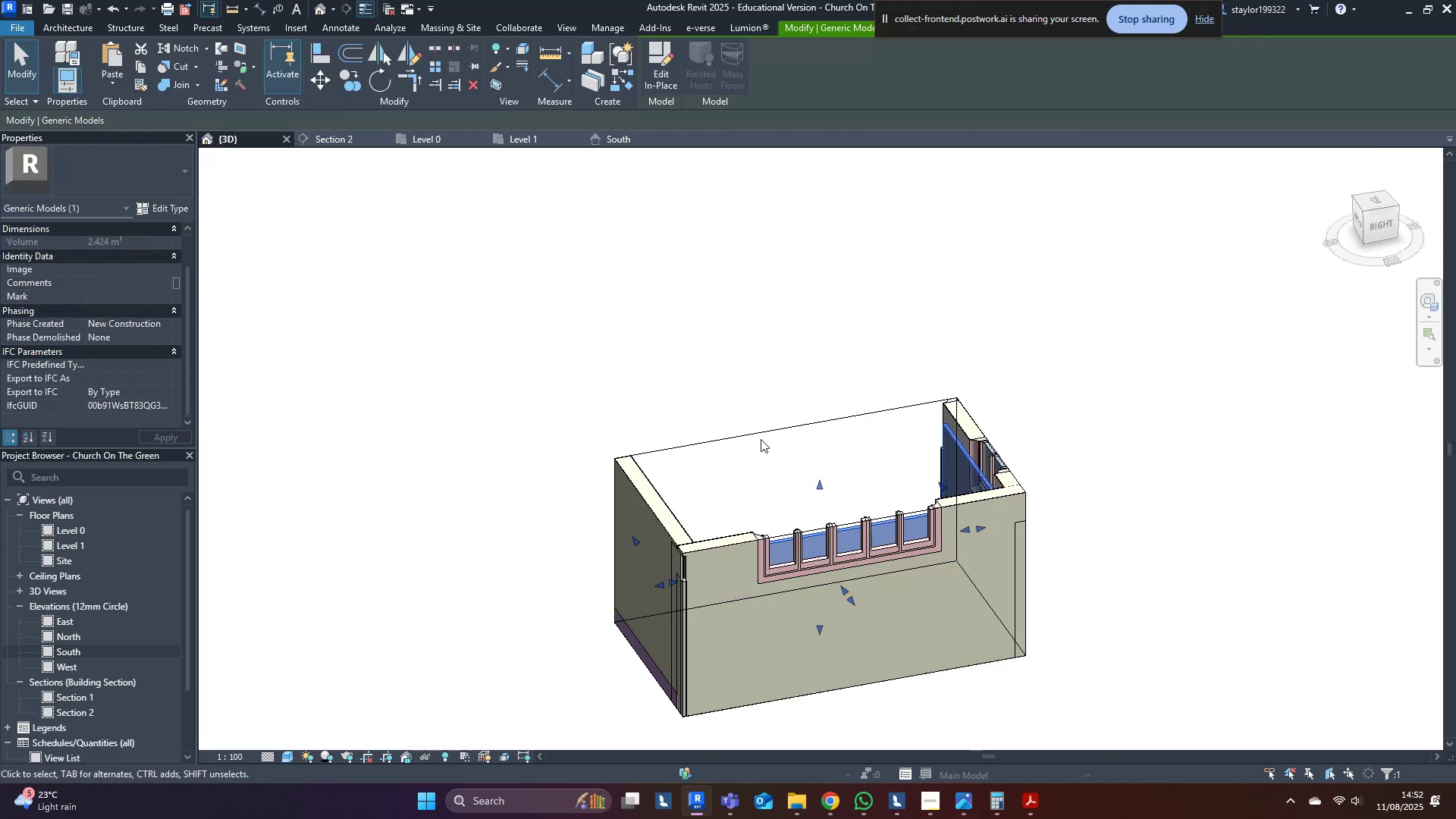 
left_click([759, 436])
 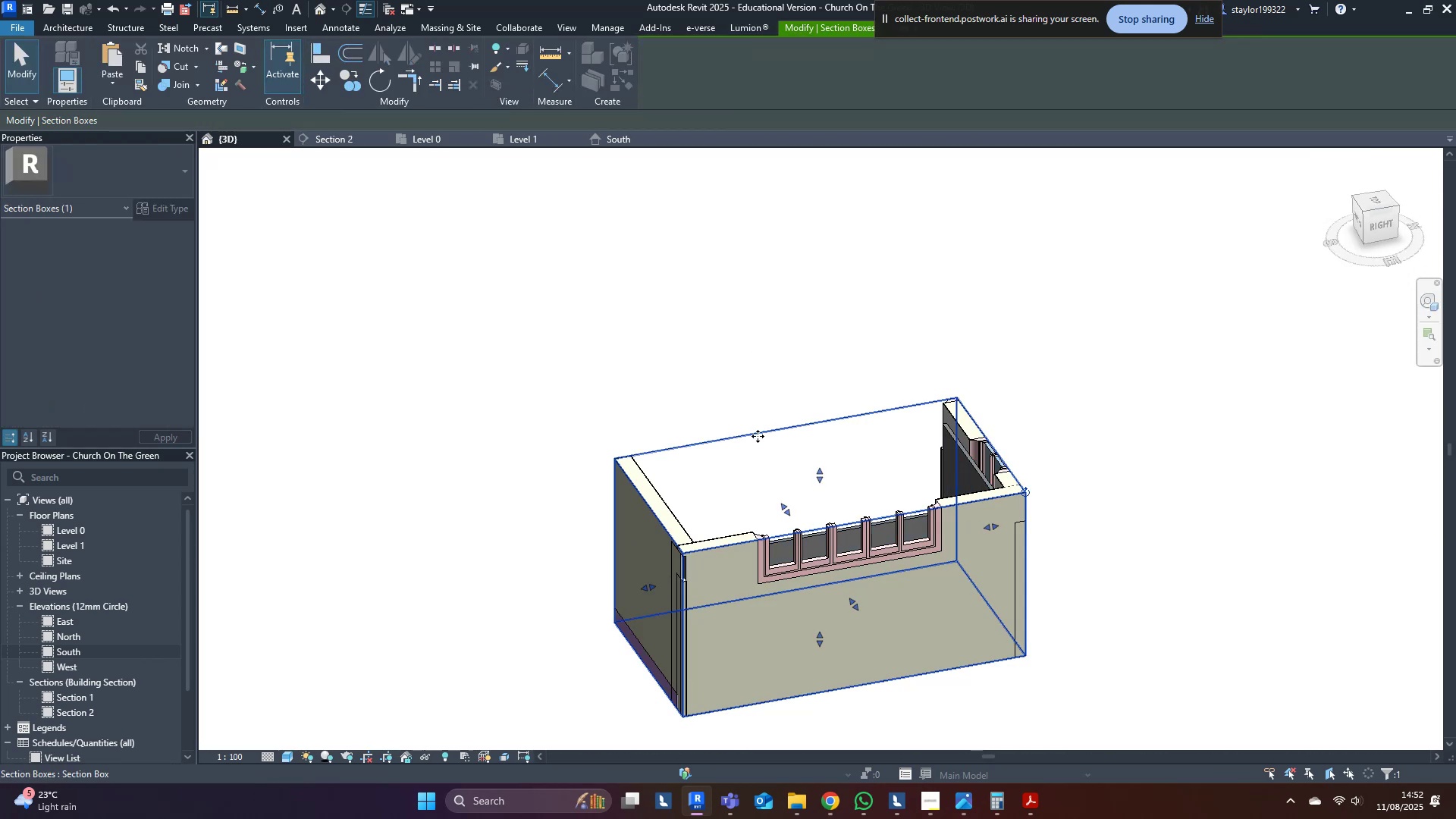 
scroll: coordinate [745, 444], scroll_direction: down, amount: 6.0
 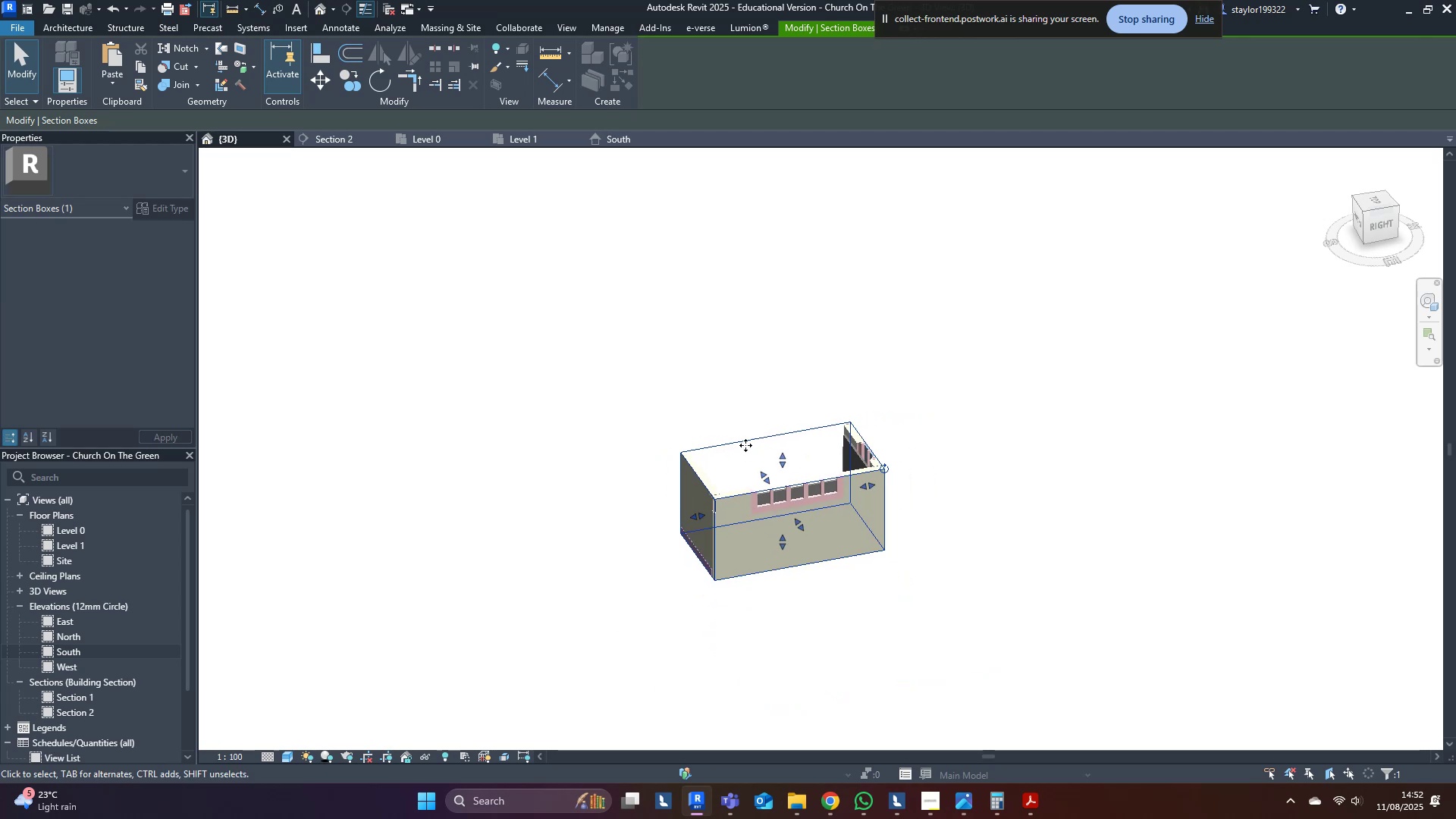 
hold_key(key=ShiftLeft, duration=0.42)
 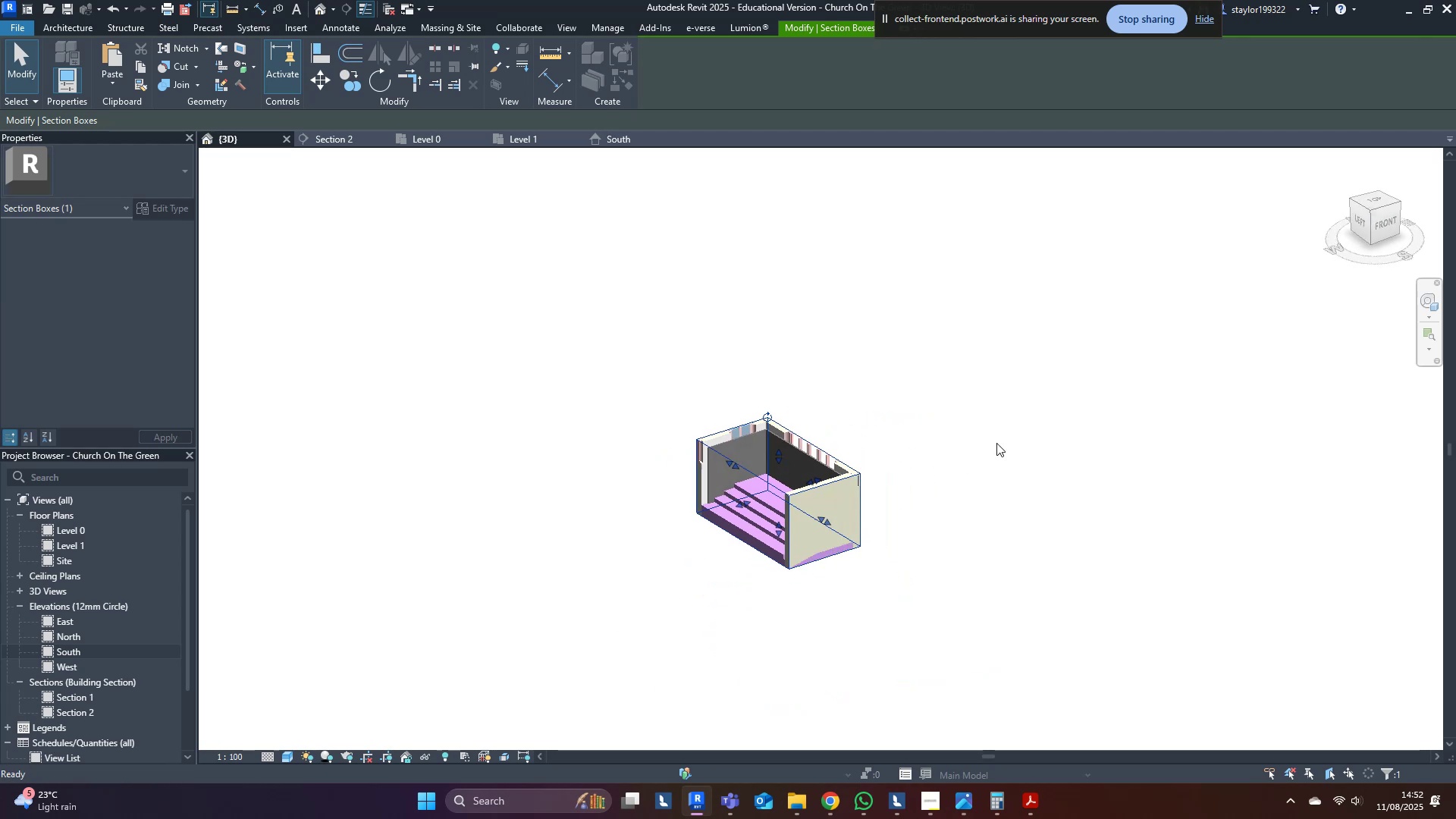 
scroll: coordinate [749, 513], scroll_direction: down, amount: 5.0
 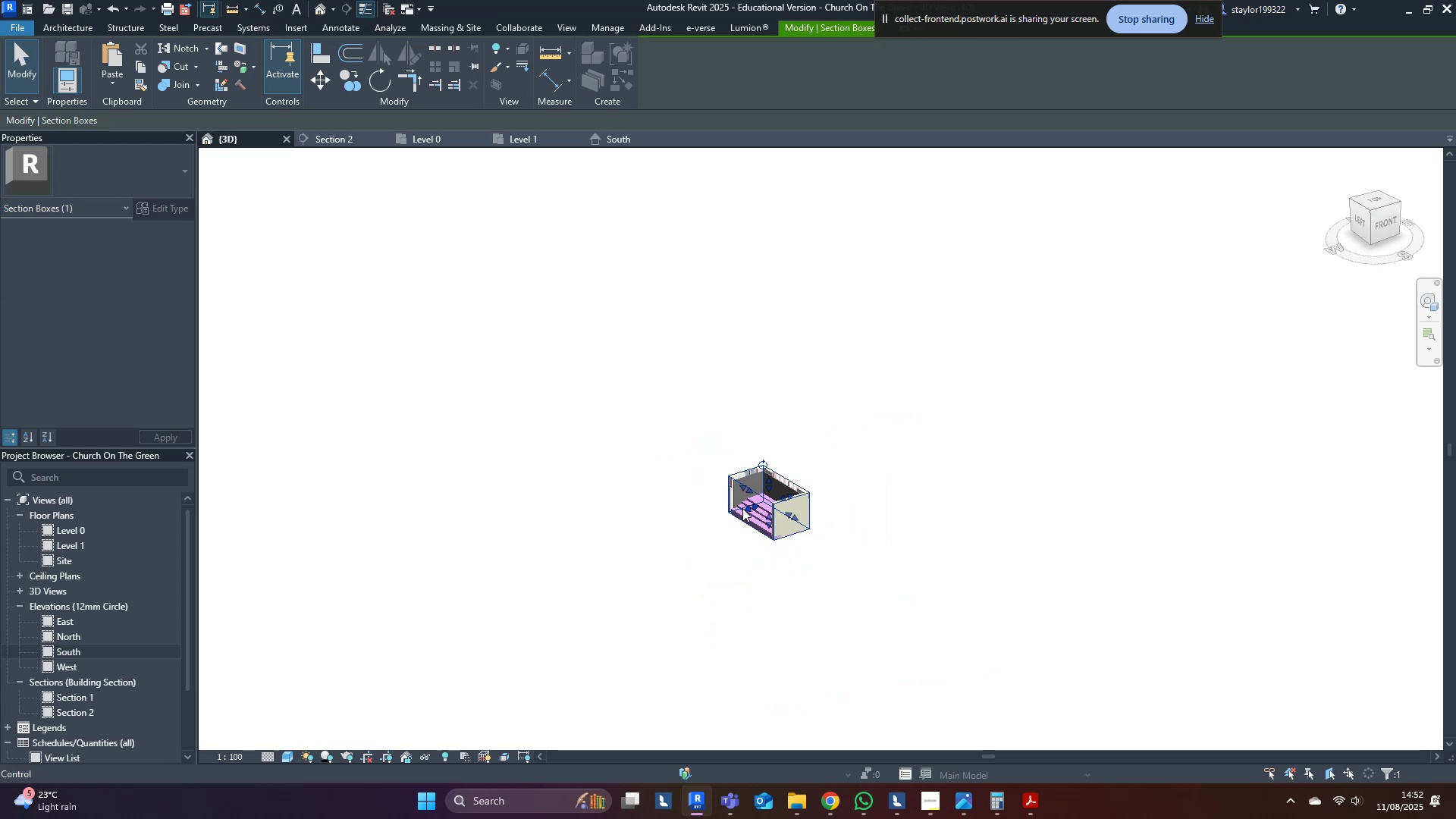 
left_click_drag(start_coordinate=[748, 507], to_coordinate=[547, 566])
 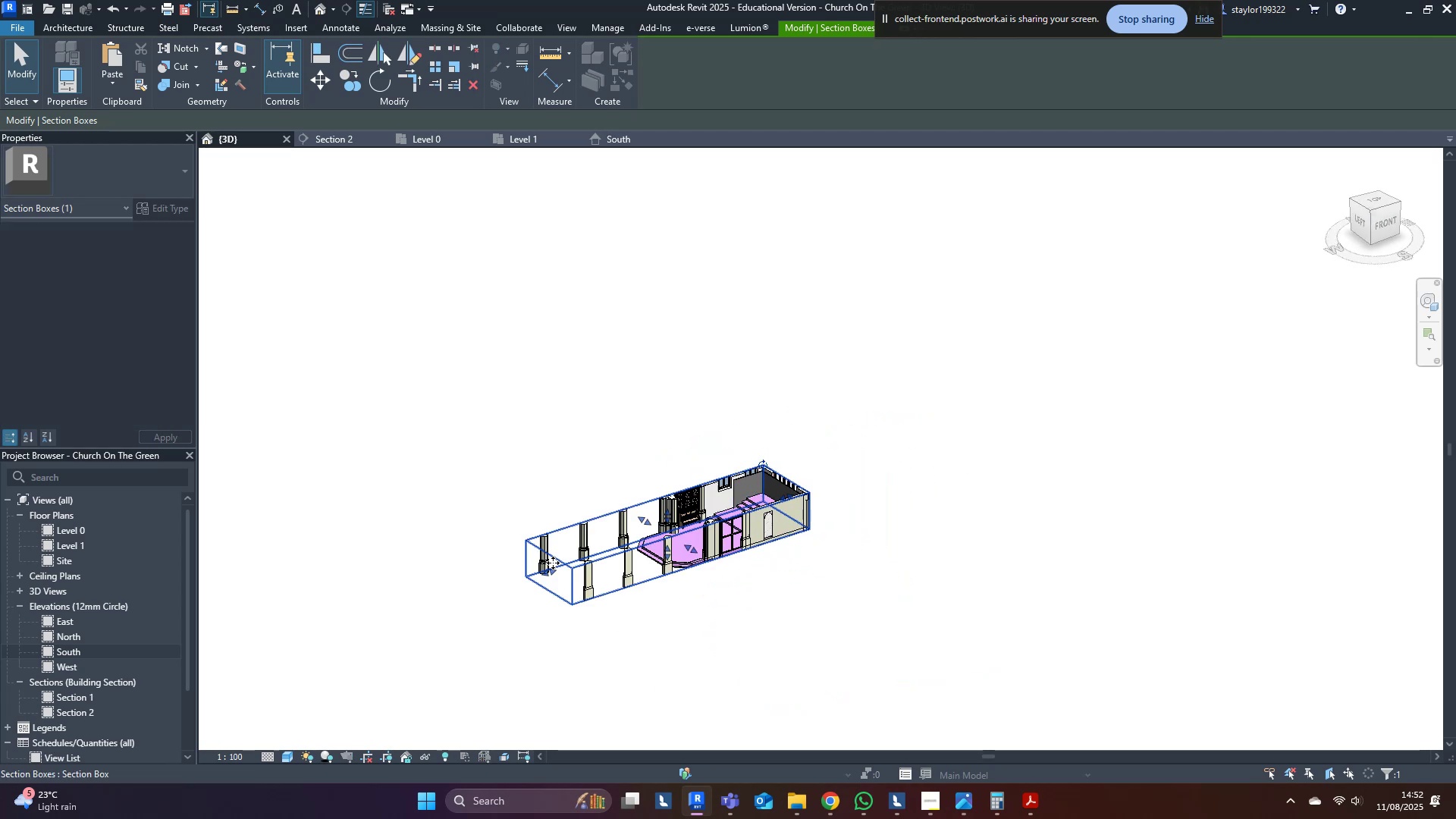 
scroll: coordinate [560, 564], scroll_direction: up, amount: 6.0
 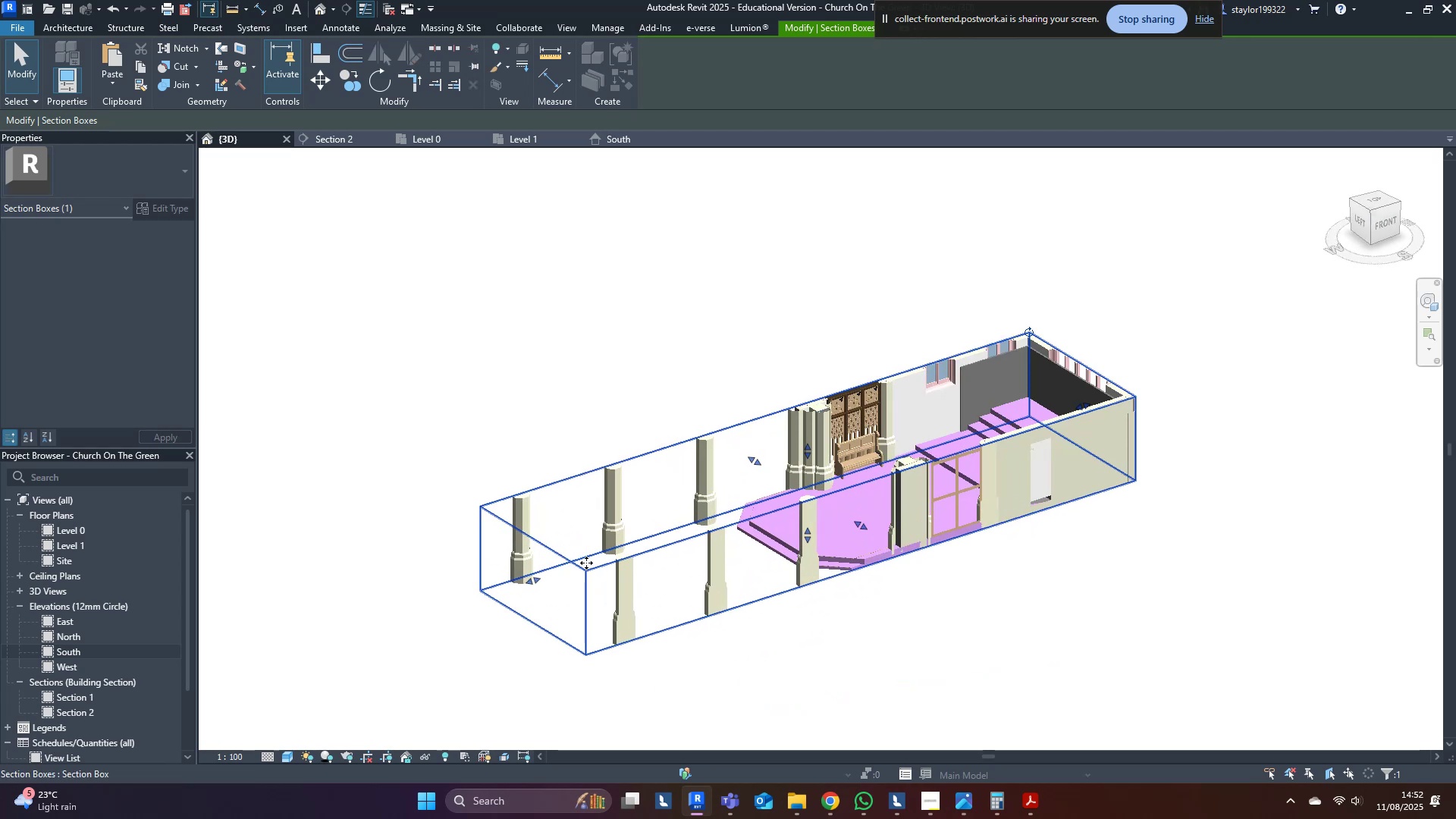 
hold_key(key=ShiftLeft, duration=0.38)
 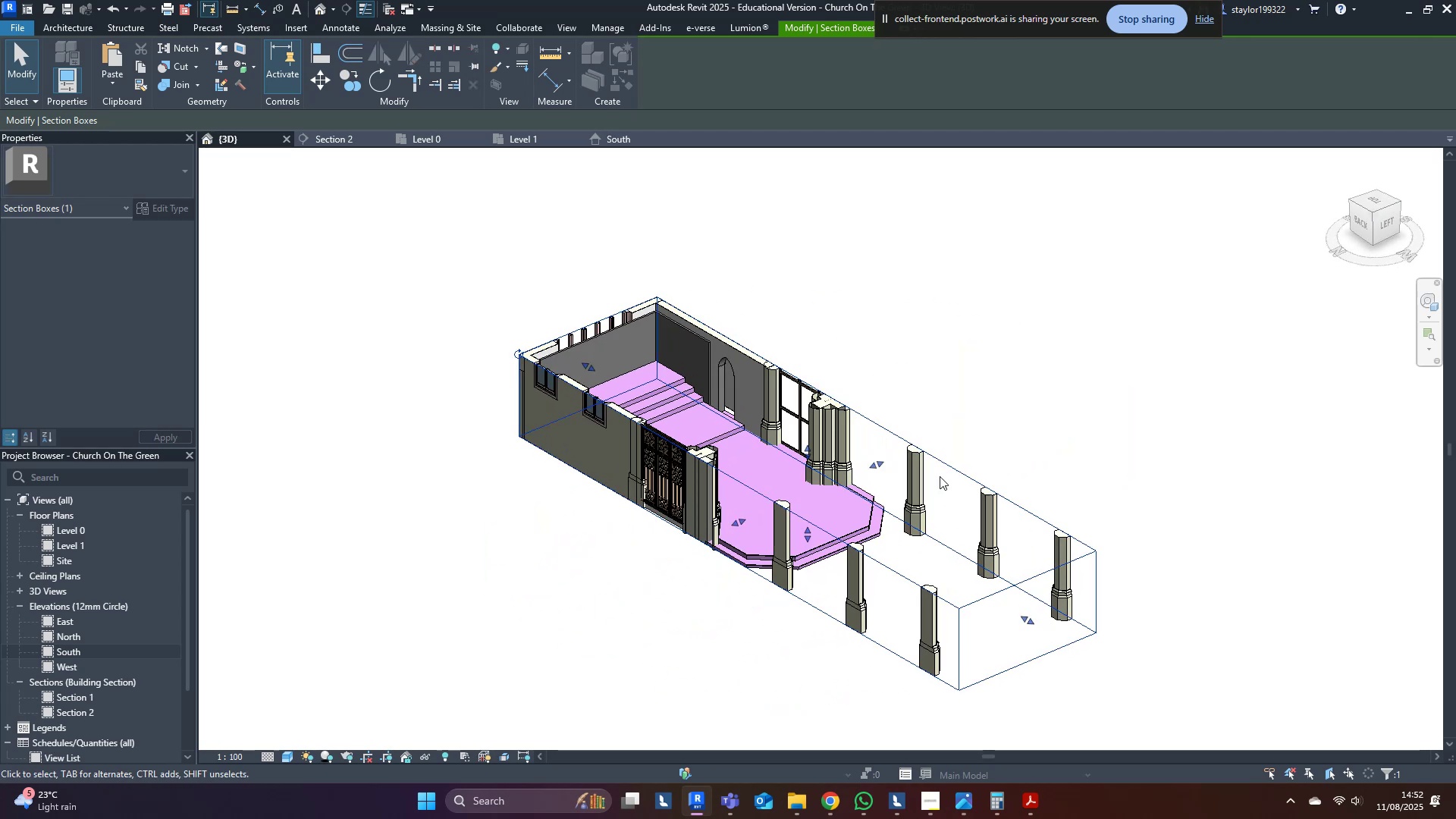 
hold_key(key=ShiftLeft, duration=0.38)
 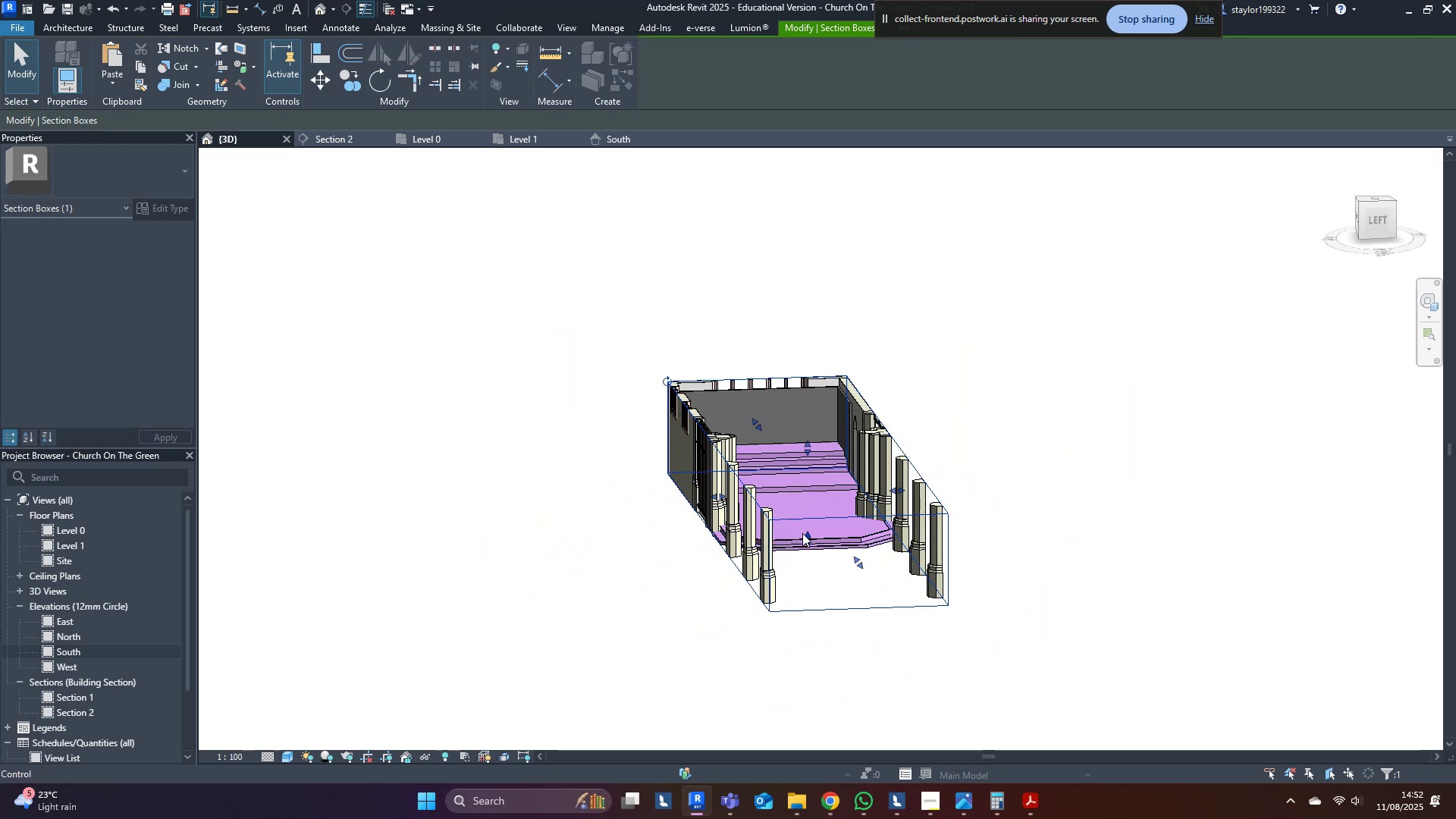 
left_click_drag(start_coordinate=[807, 540], to_coordinate=[801, 558])
 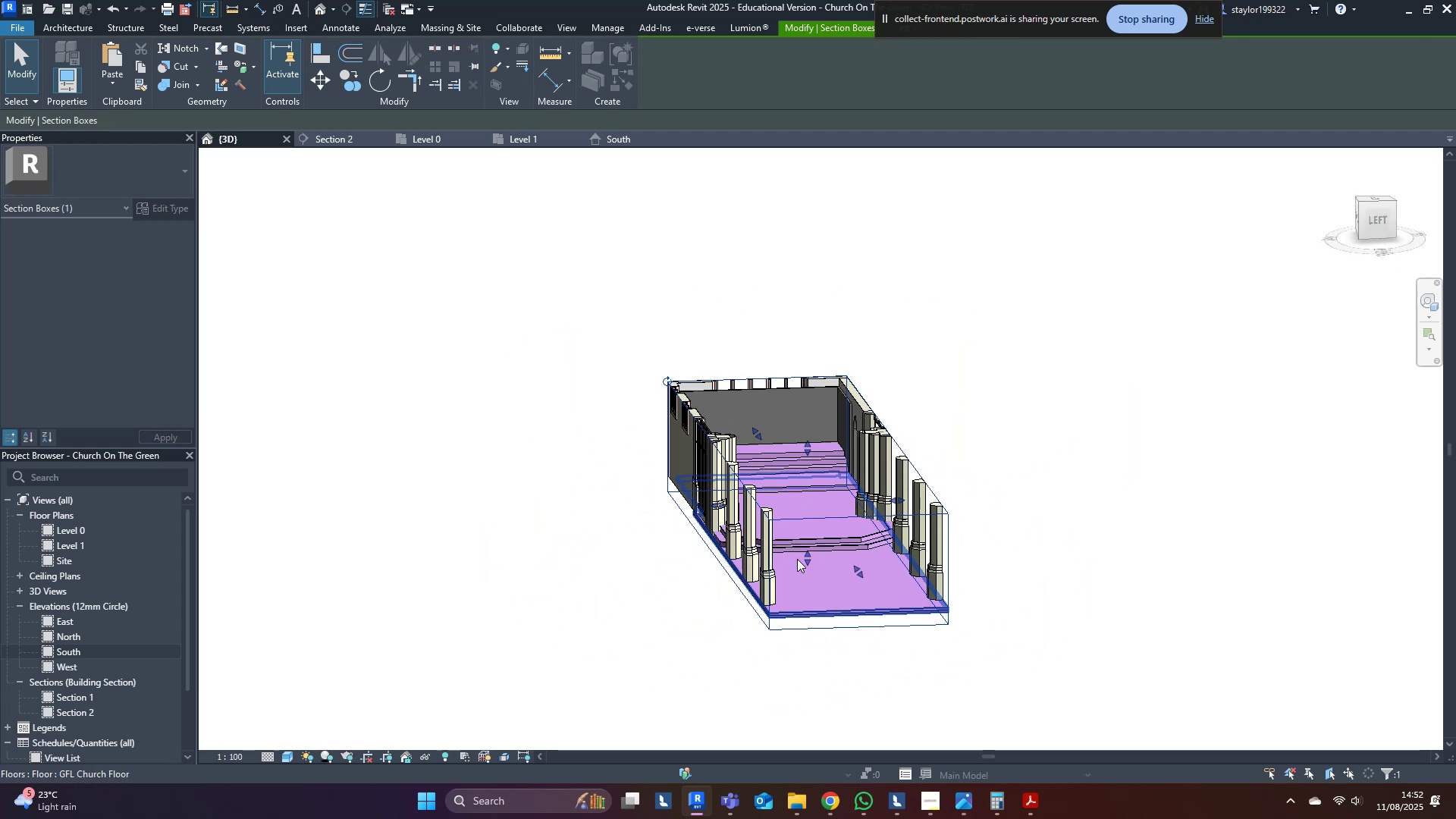 
hold_key(key=ShiftLeft, duration=0.45)
 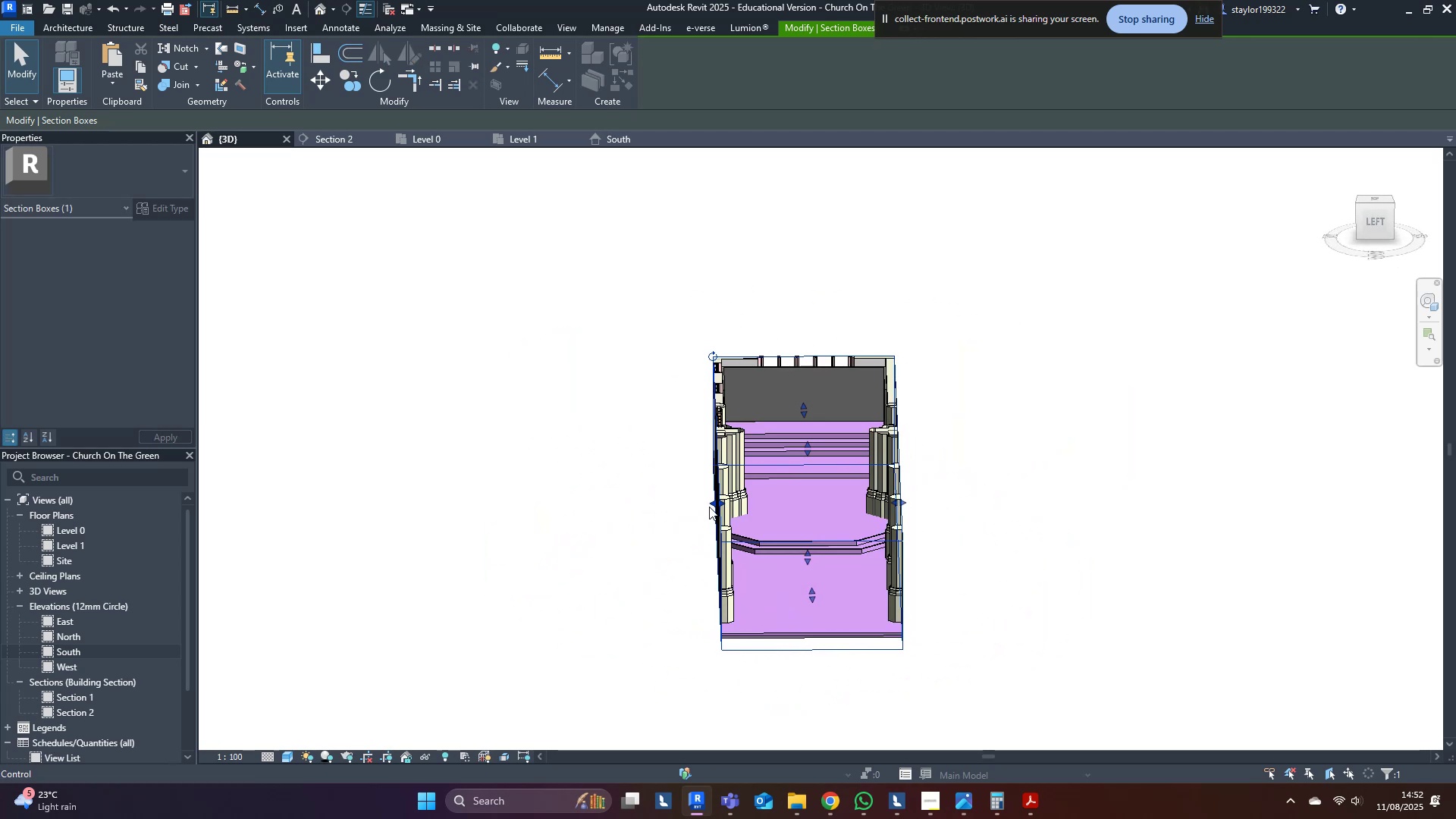 
left_click_drag(start_coordinate=[711, 507], to_coordinate=[597, 500])
 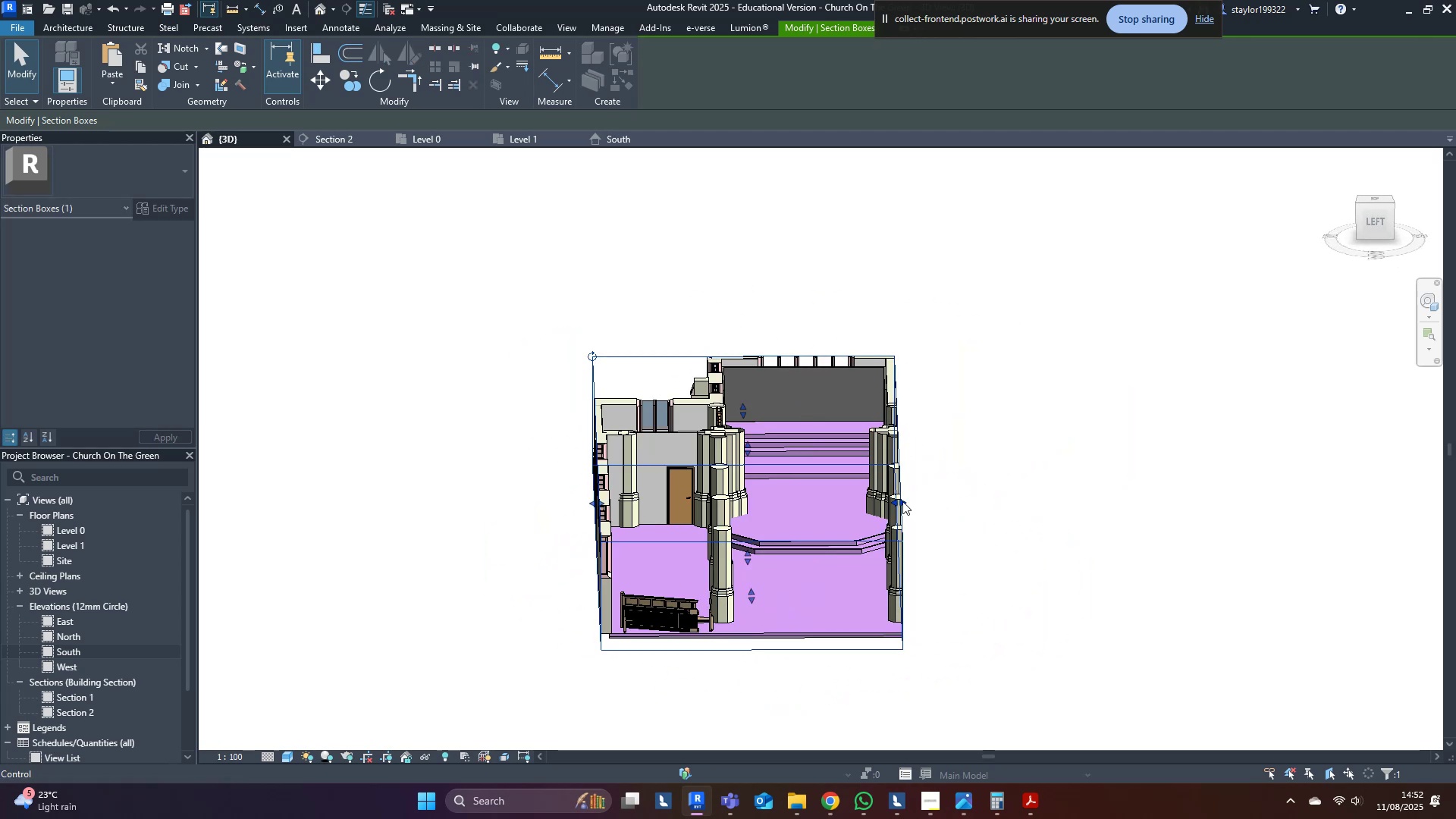 
left_click_drag(start_coordinate=[902, 500], to_coordinate=[1062, 500])
 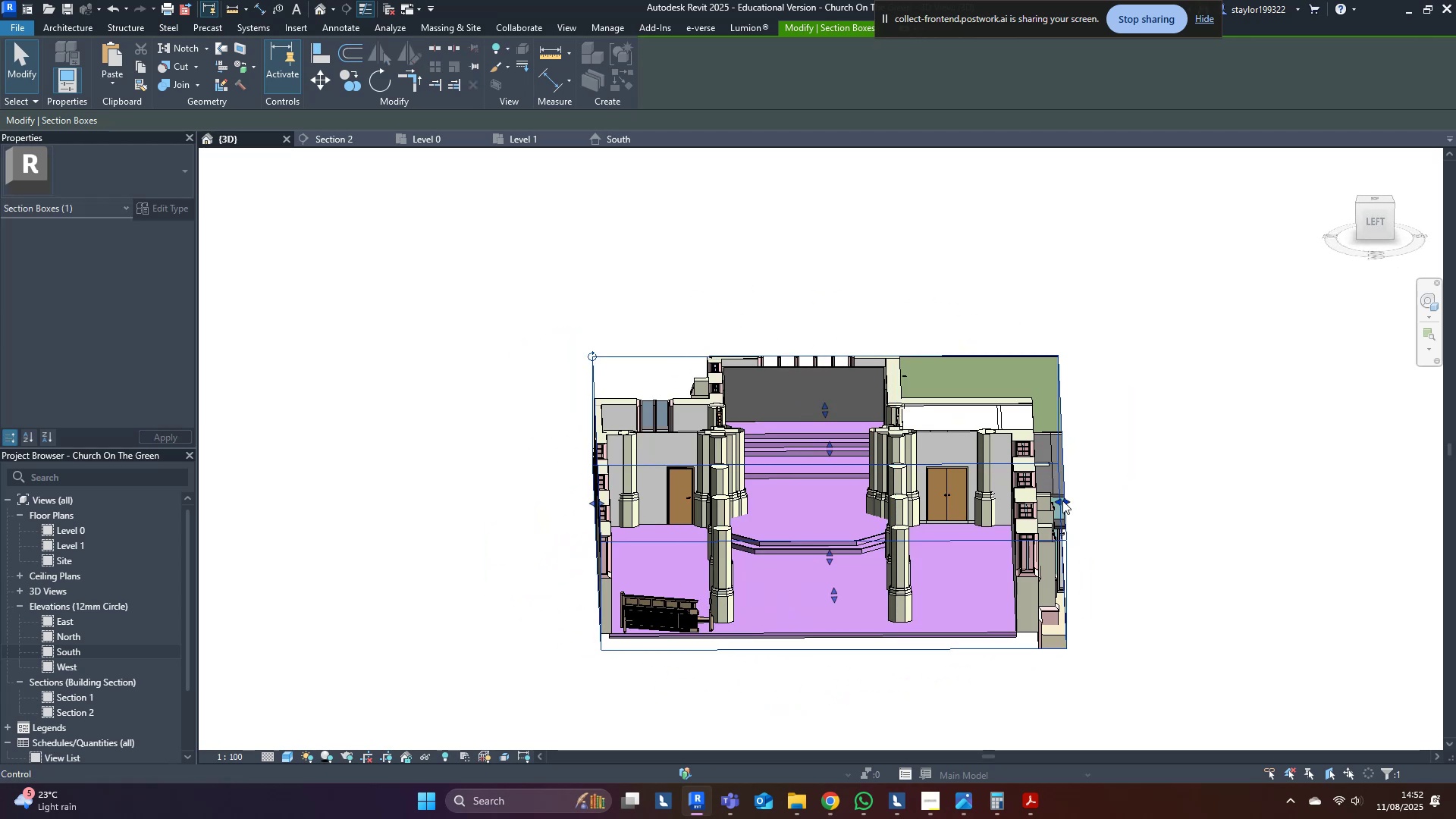 
scroll: coordinate [1062, 500], scroll_direction: up, amount: 3.0
 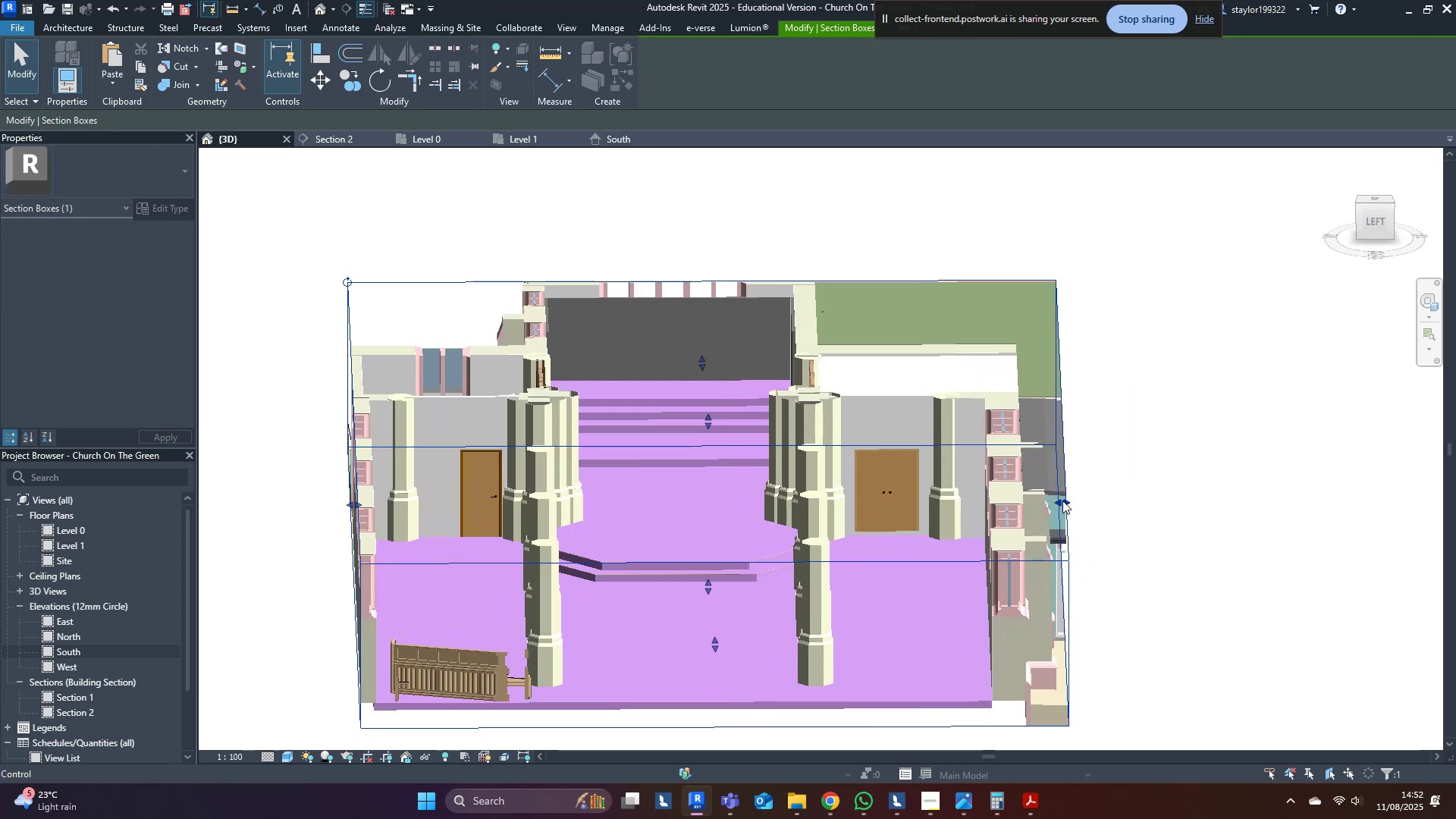 
hold_key(key=ShiftLeft, duration=0.91)
 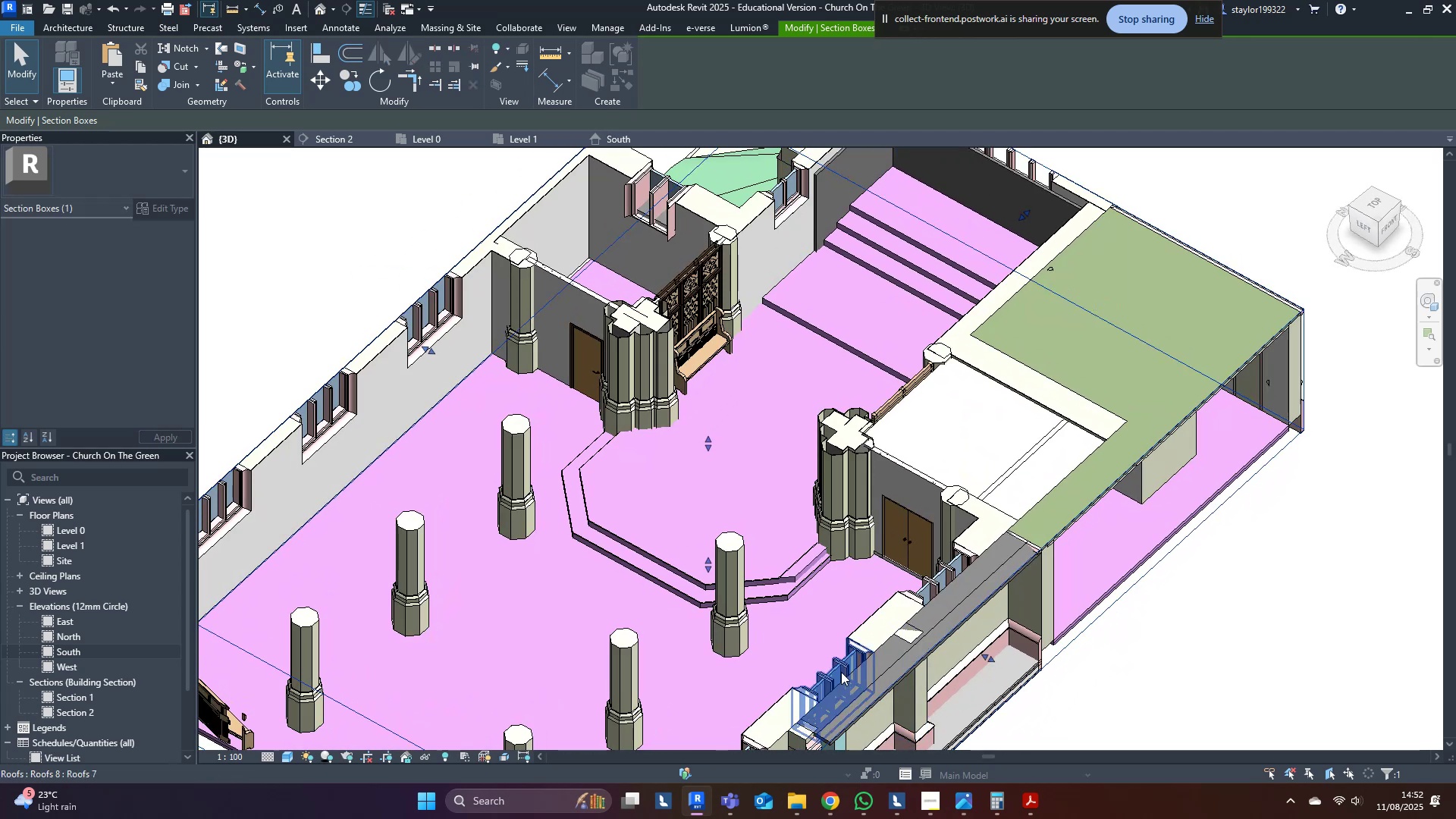 
scroll: coordinate [1124, 652], scroll_direction: up, amount: 9.0
 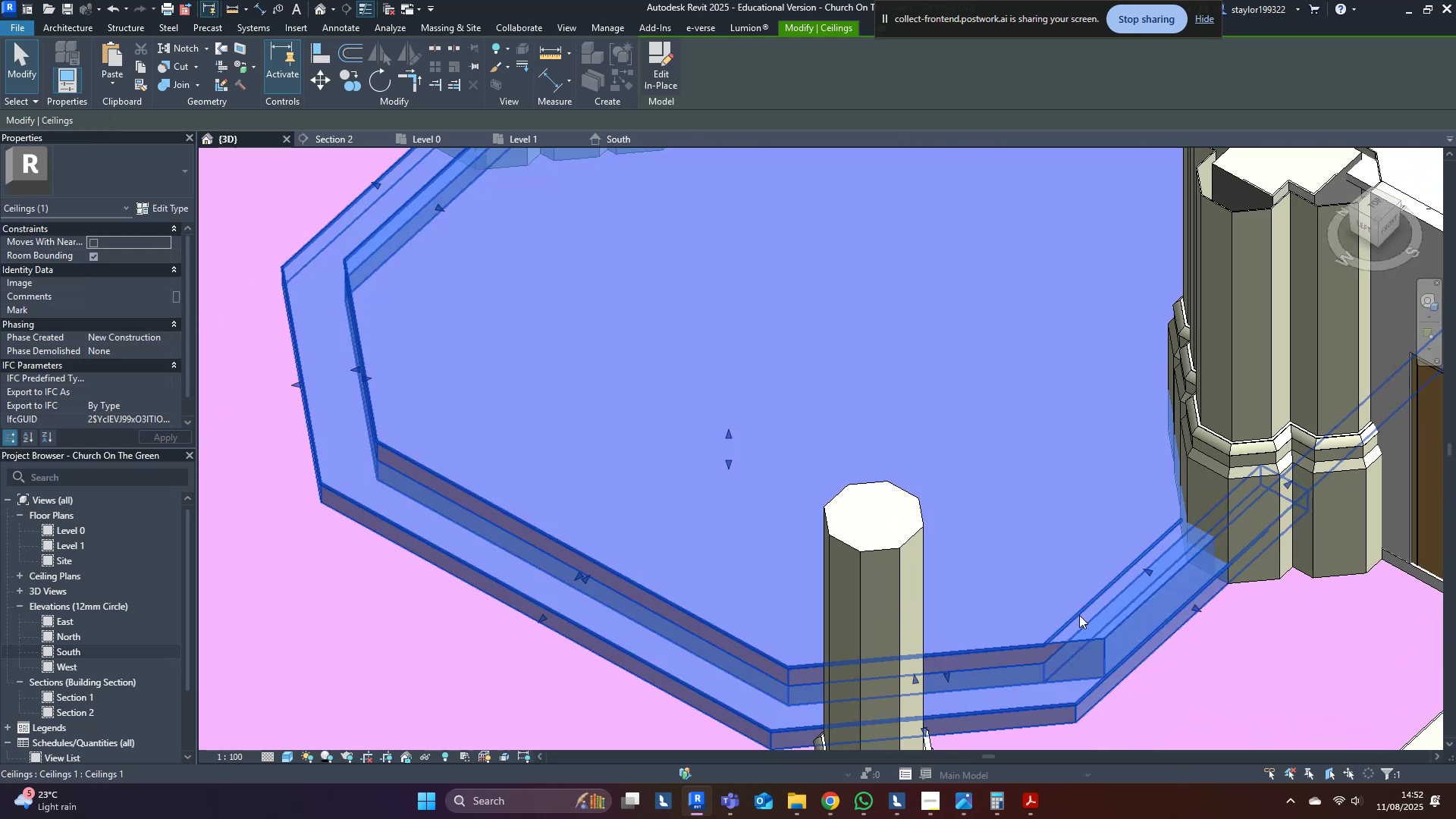 
double_click([1079, 615])
 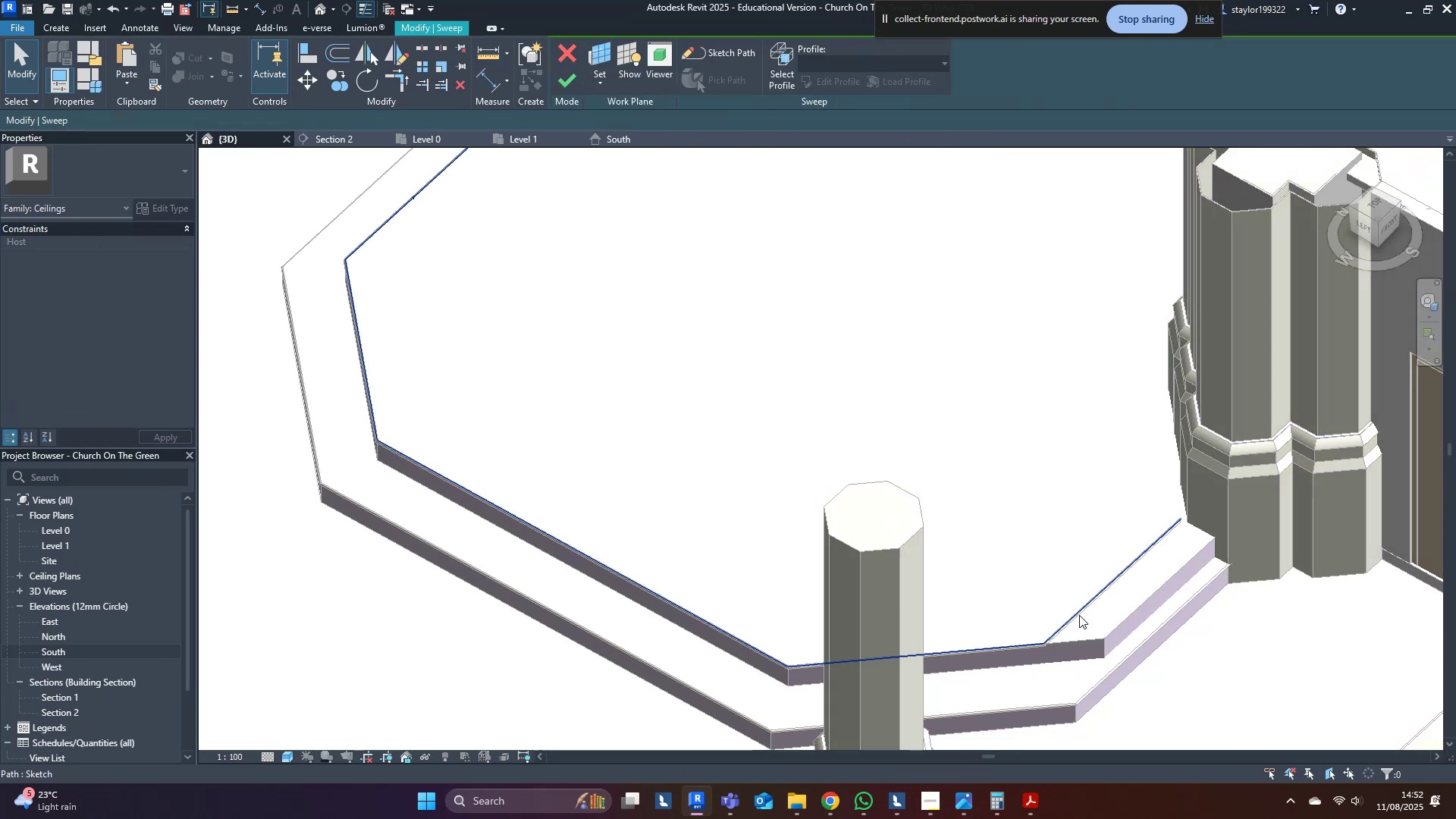 
triple_click([1079, 615])
 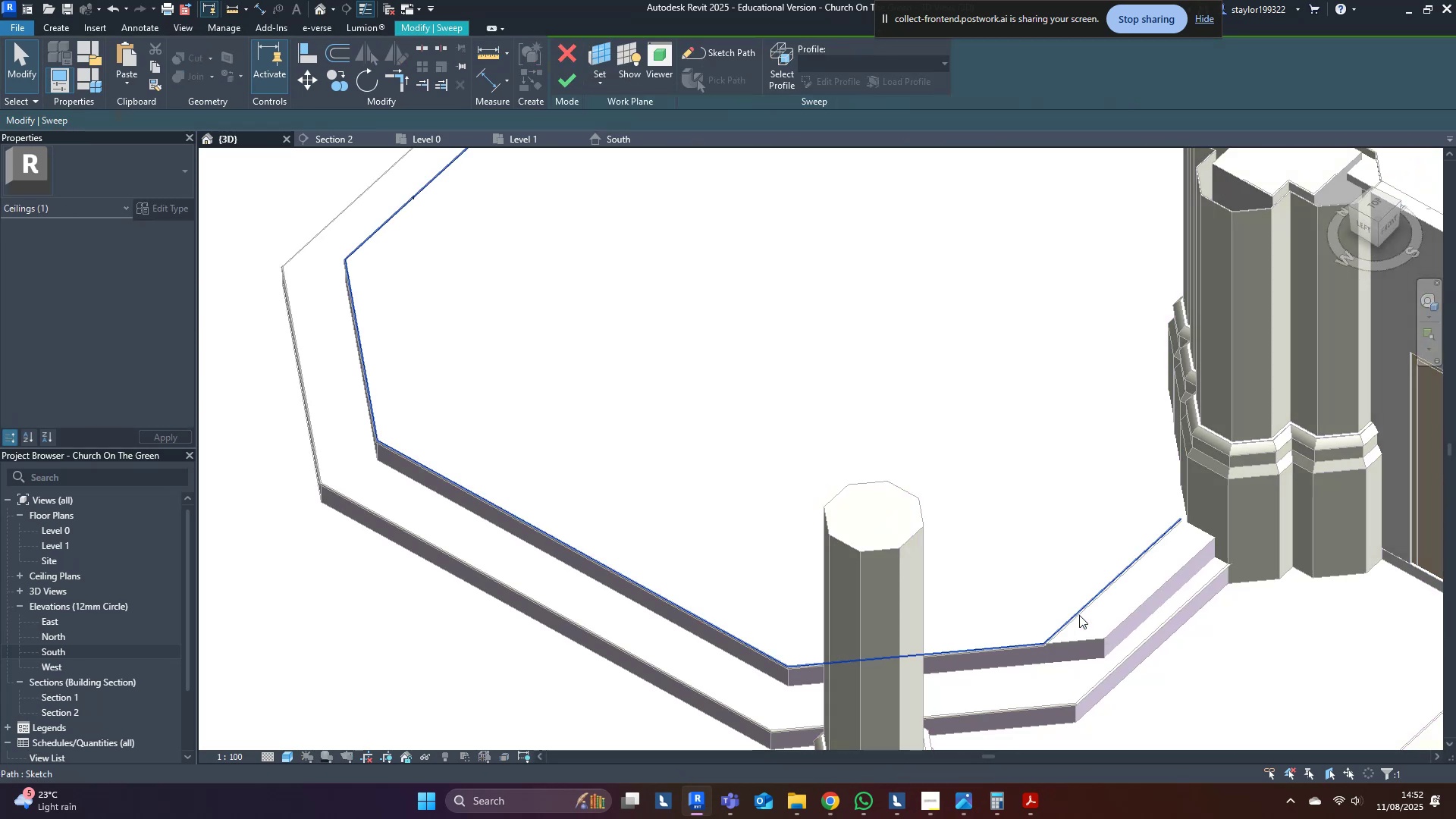 
double_click([1079, 615])
 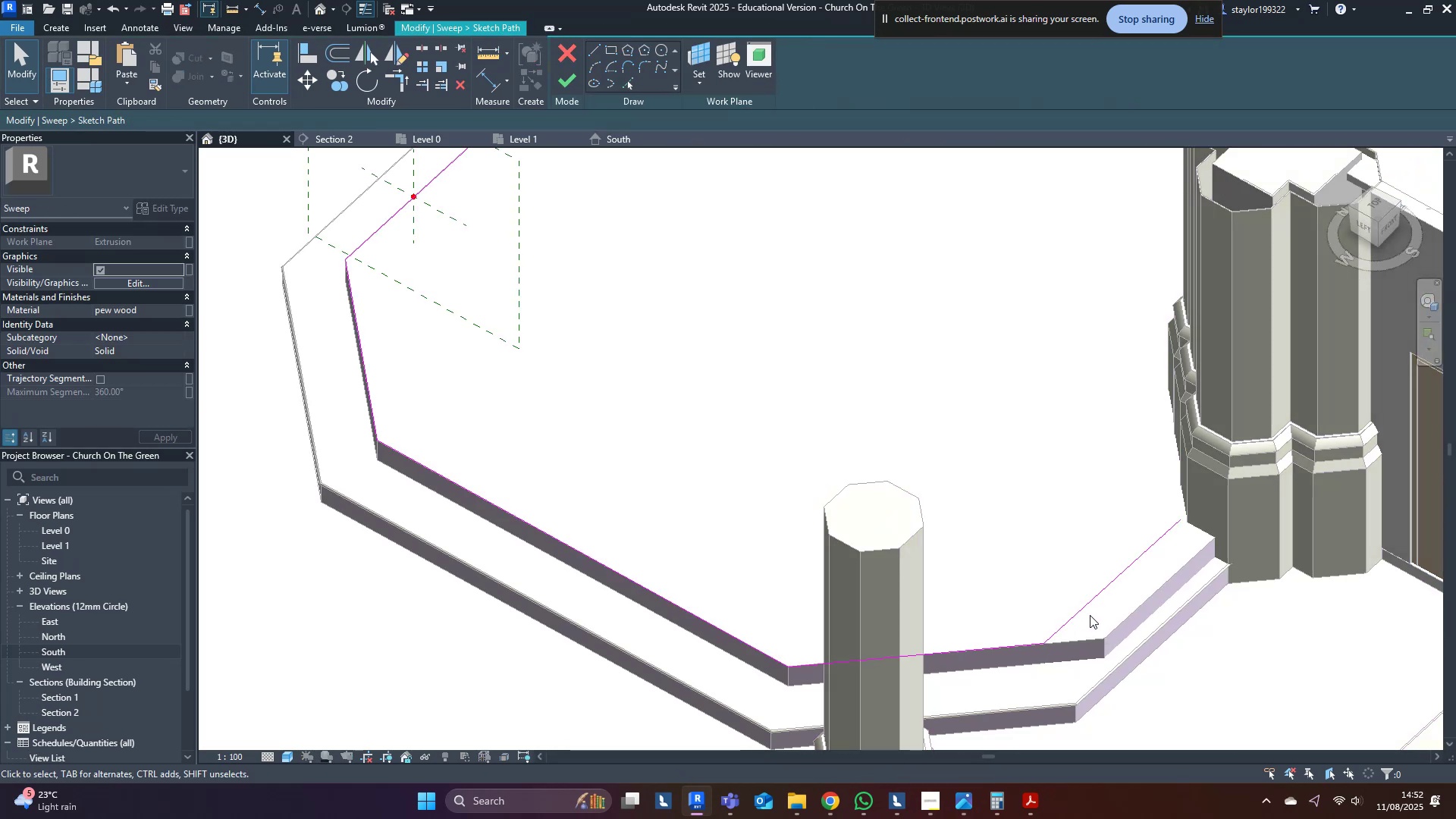 
type(al)
 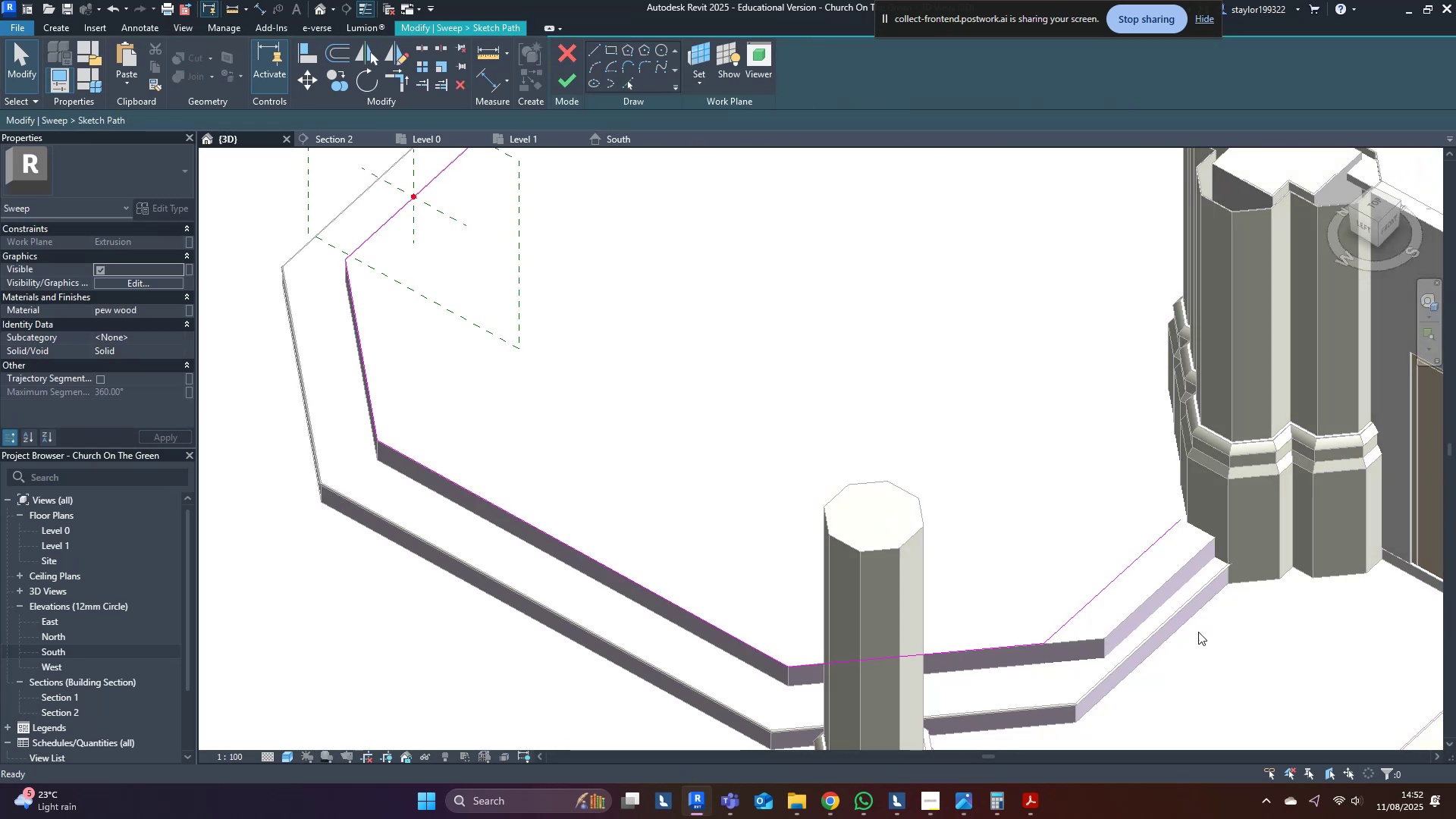 
scroll: coordinate [1064, 607], scroll_direction: up, amount: 5.0
 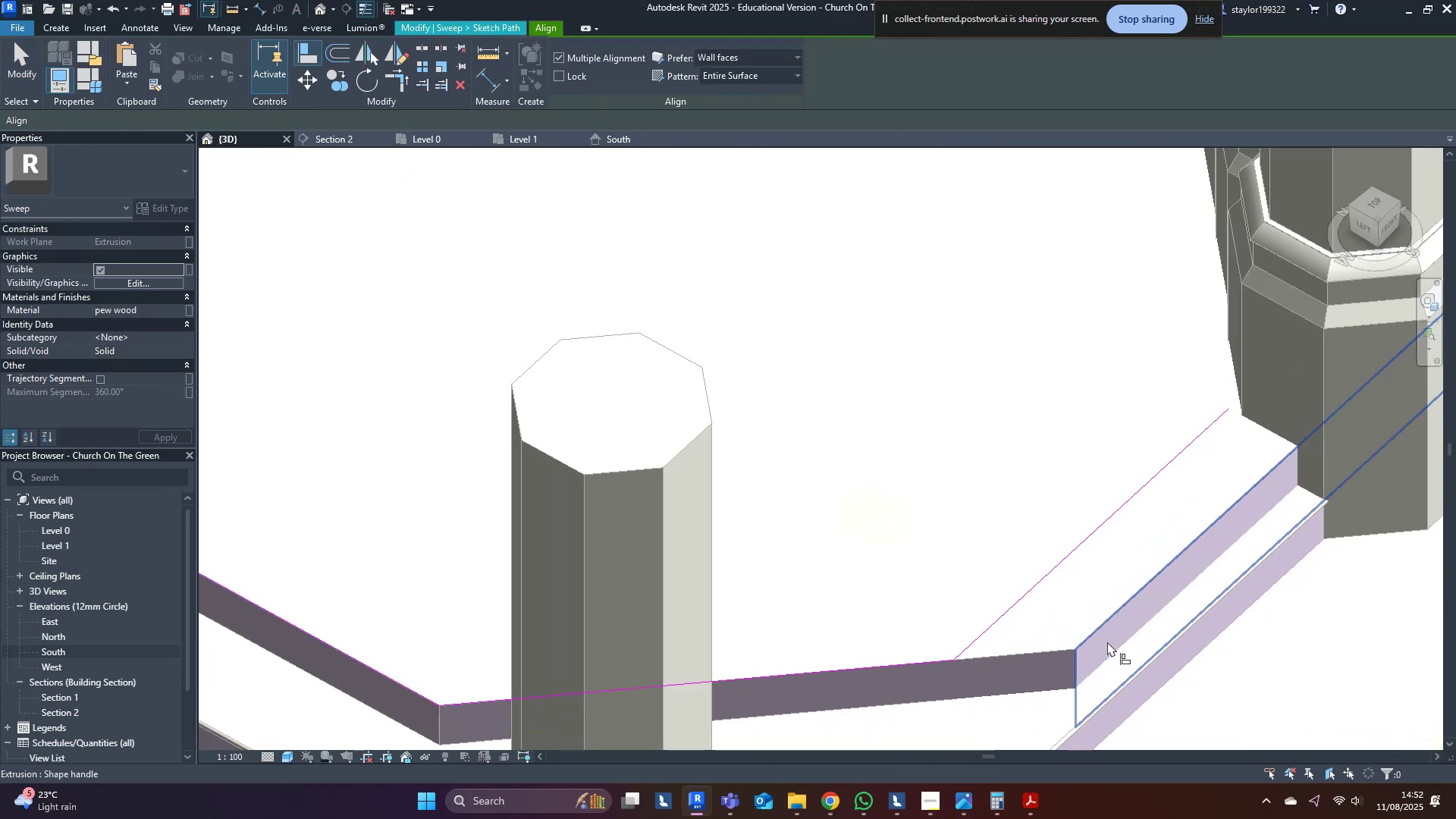 
left_click([1104, 639])
 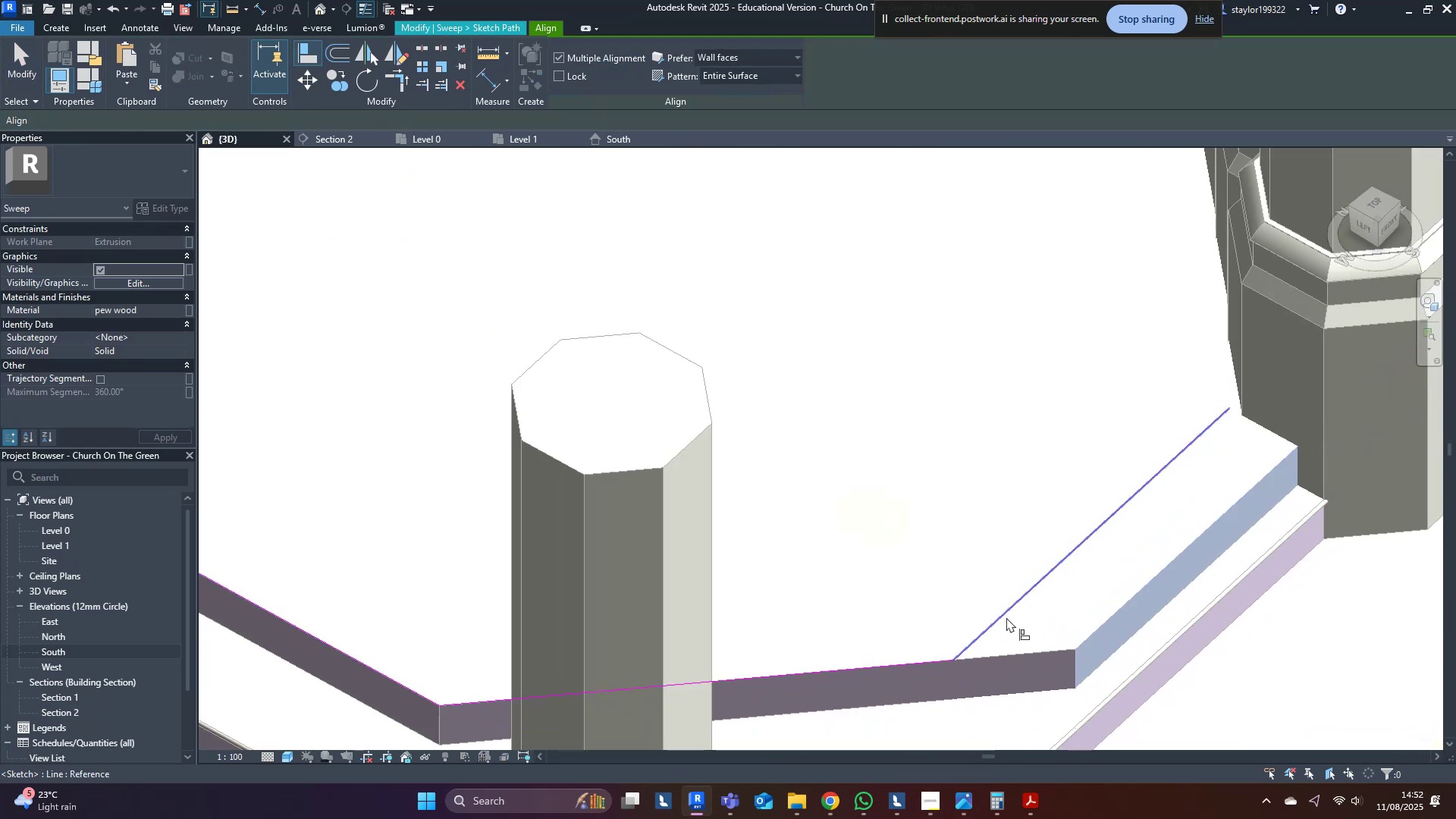 
left_click([1004, 617])
 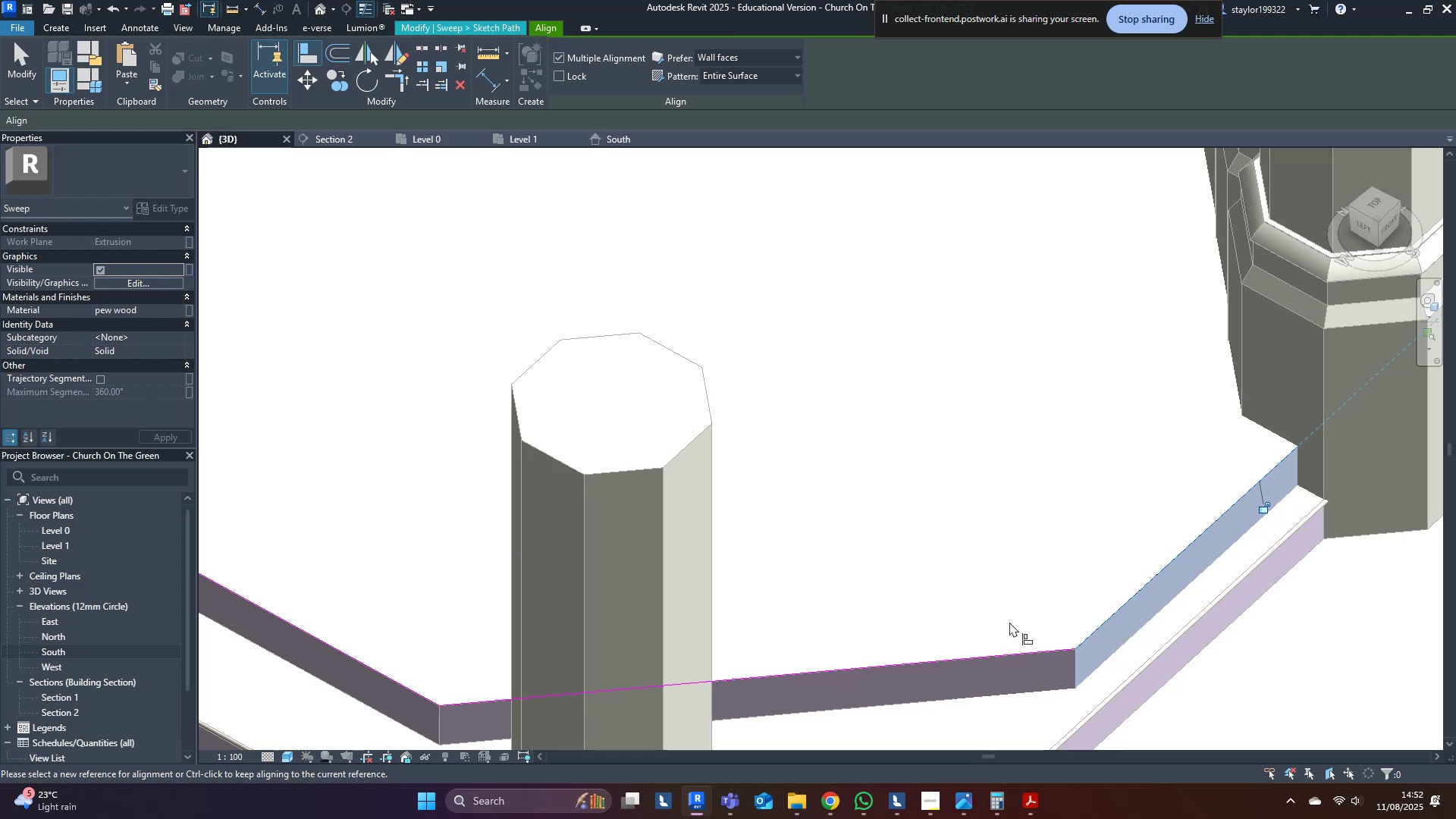 
wait(6.15)
 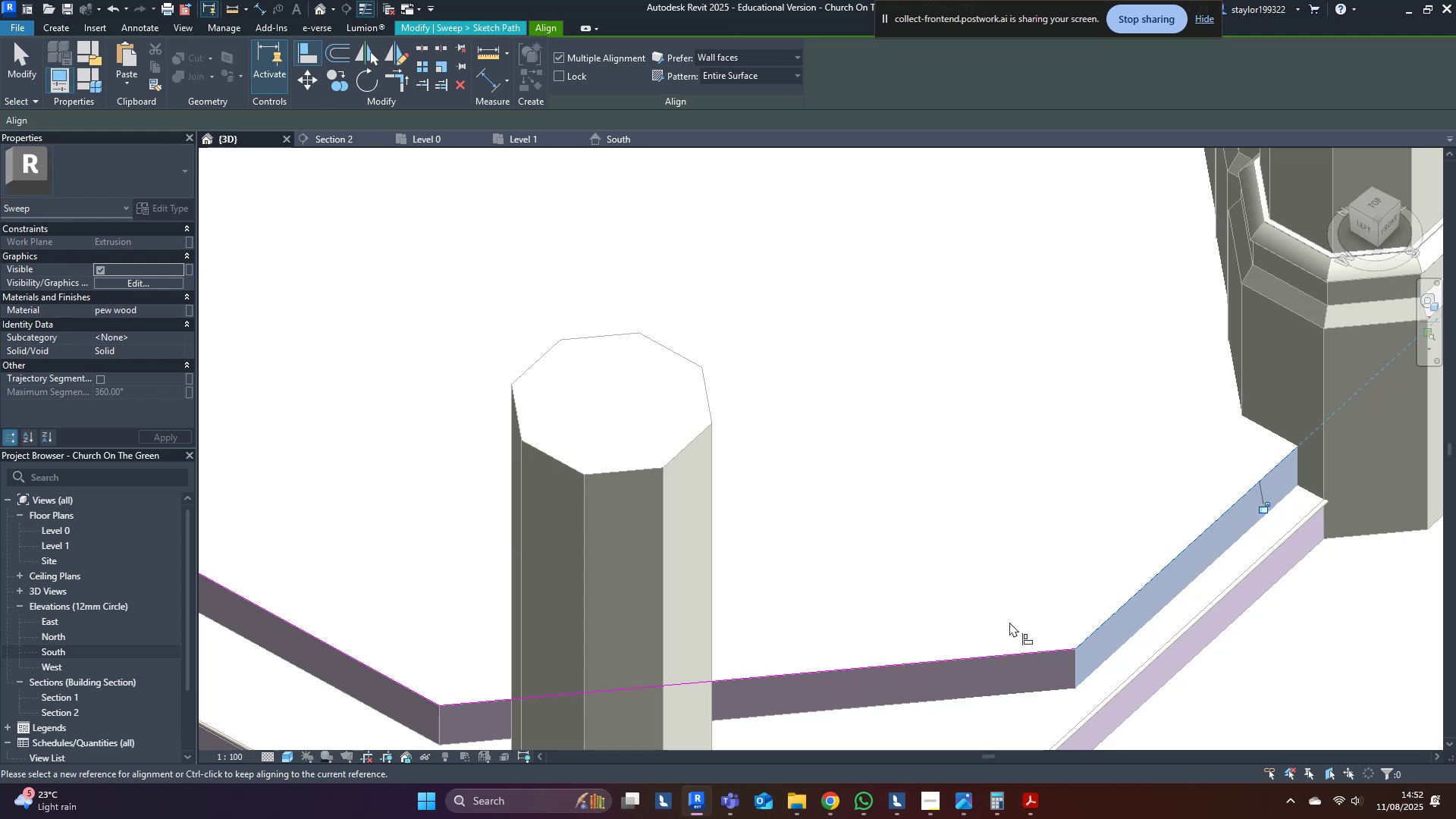 
left_click([832, 218])
 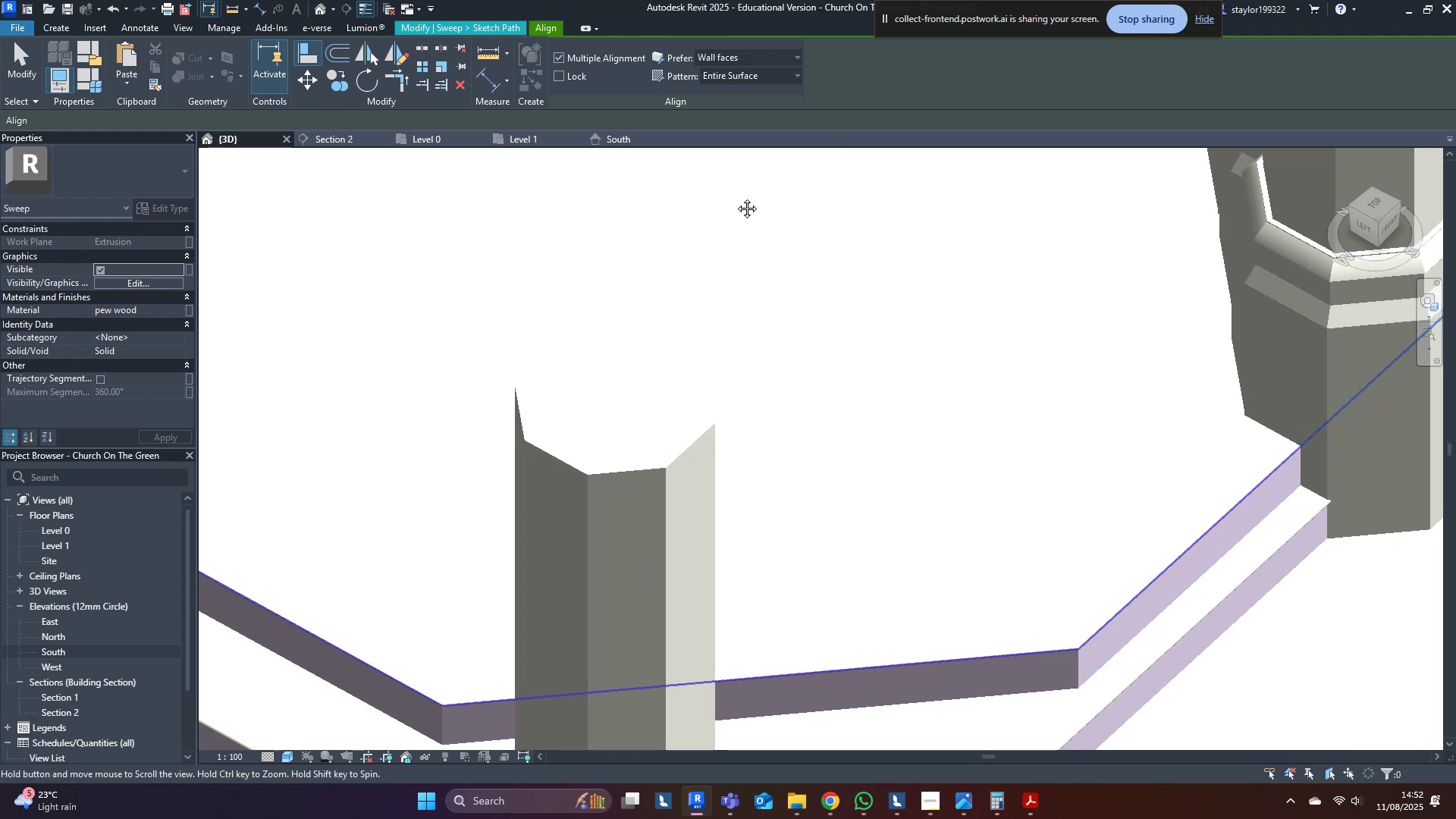 
key(Escape)
 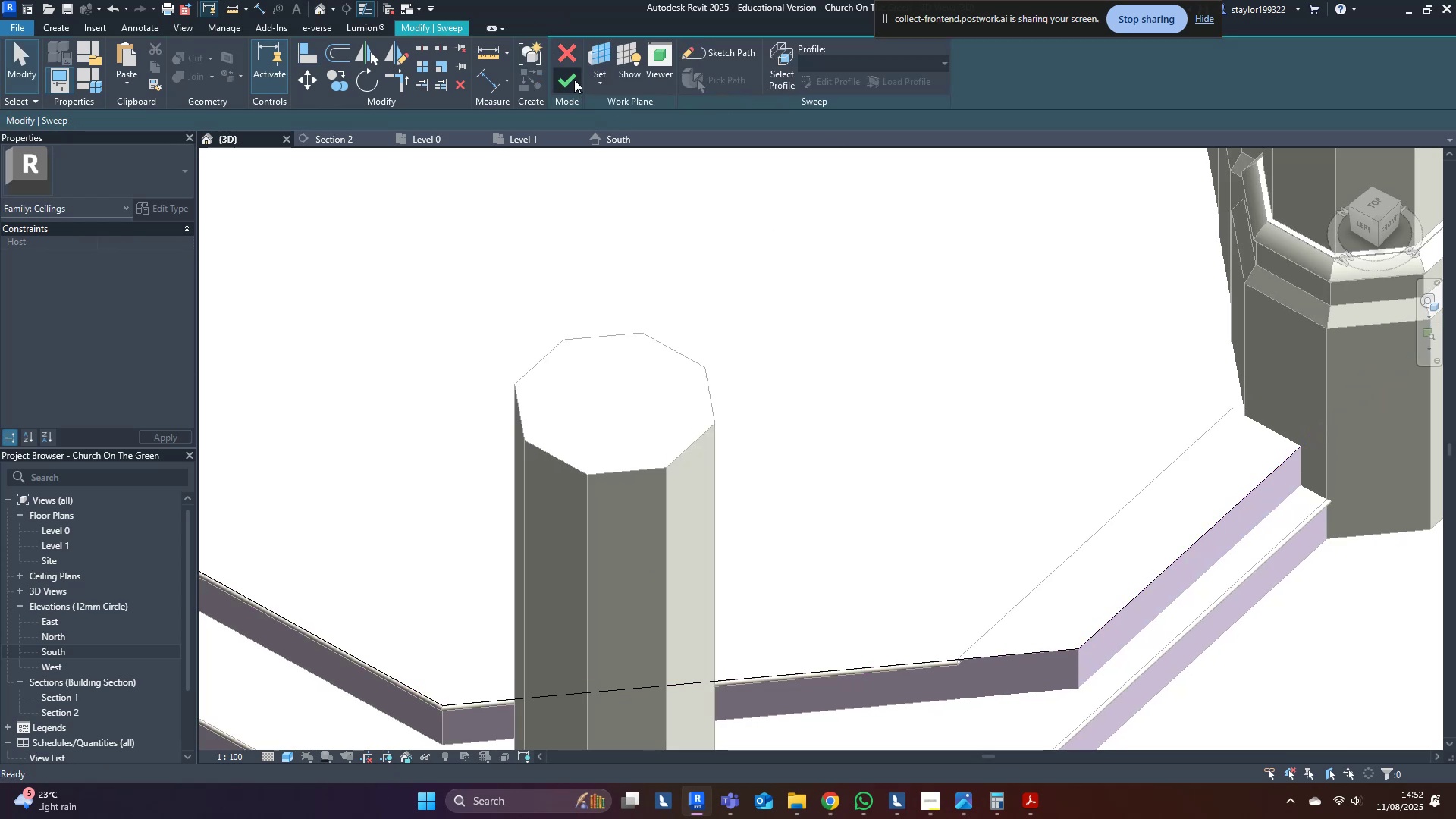 
key(Escape)
 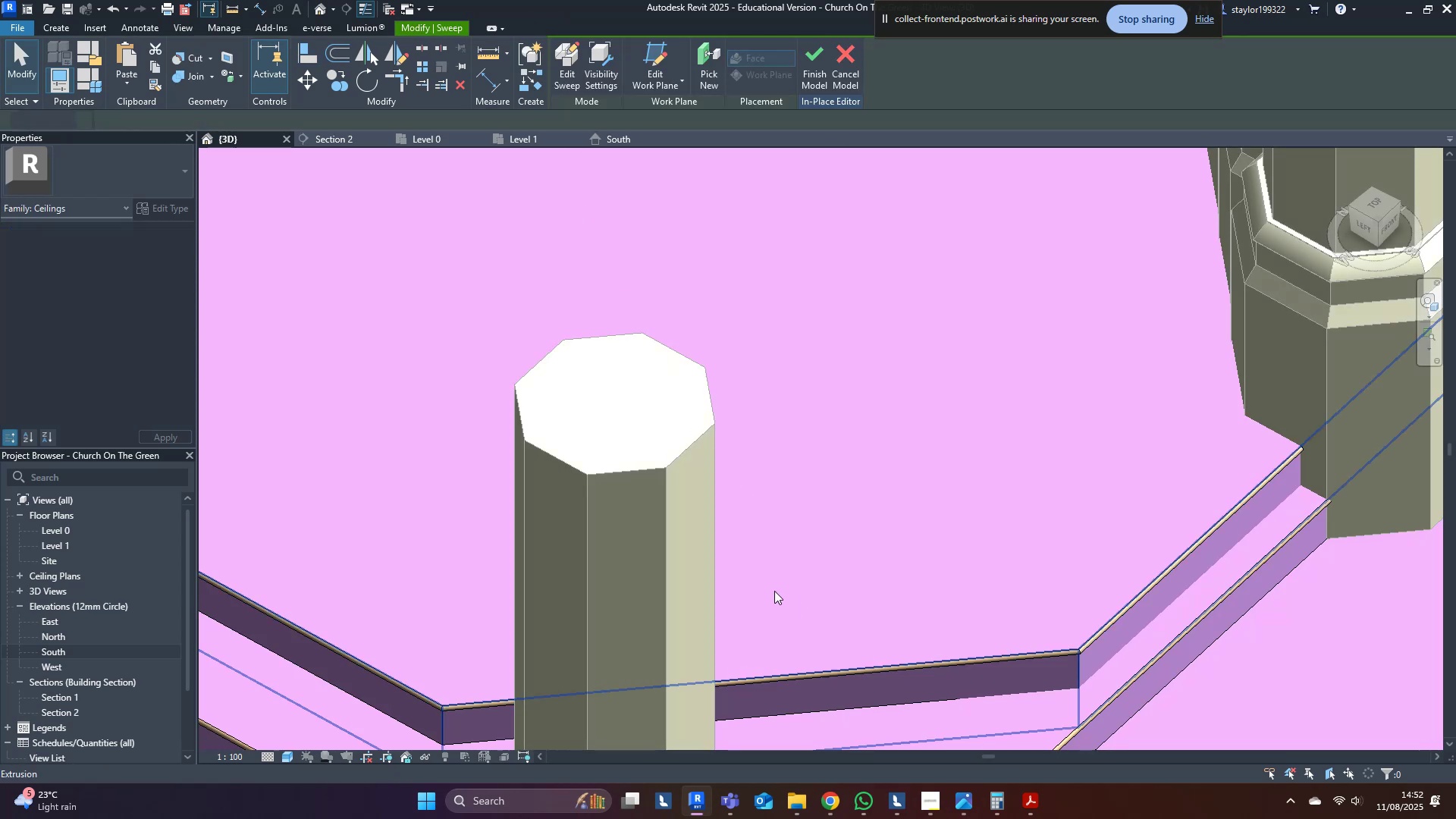 
scroll: coordinate [900, 517], scroll_direction: down, amount: 7.0
 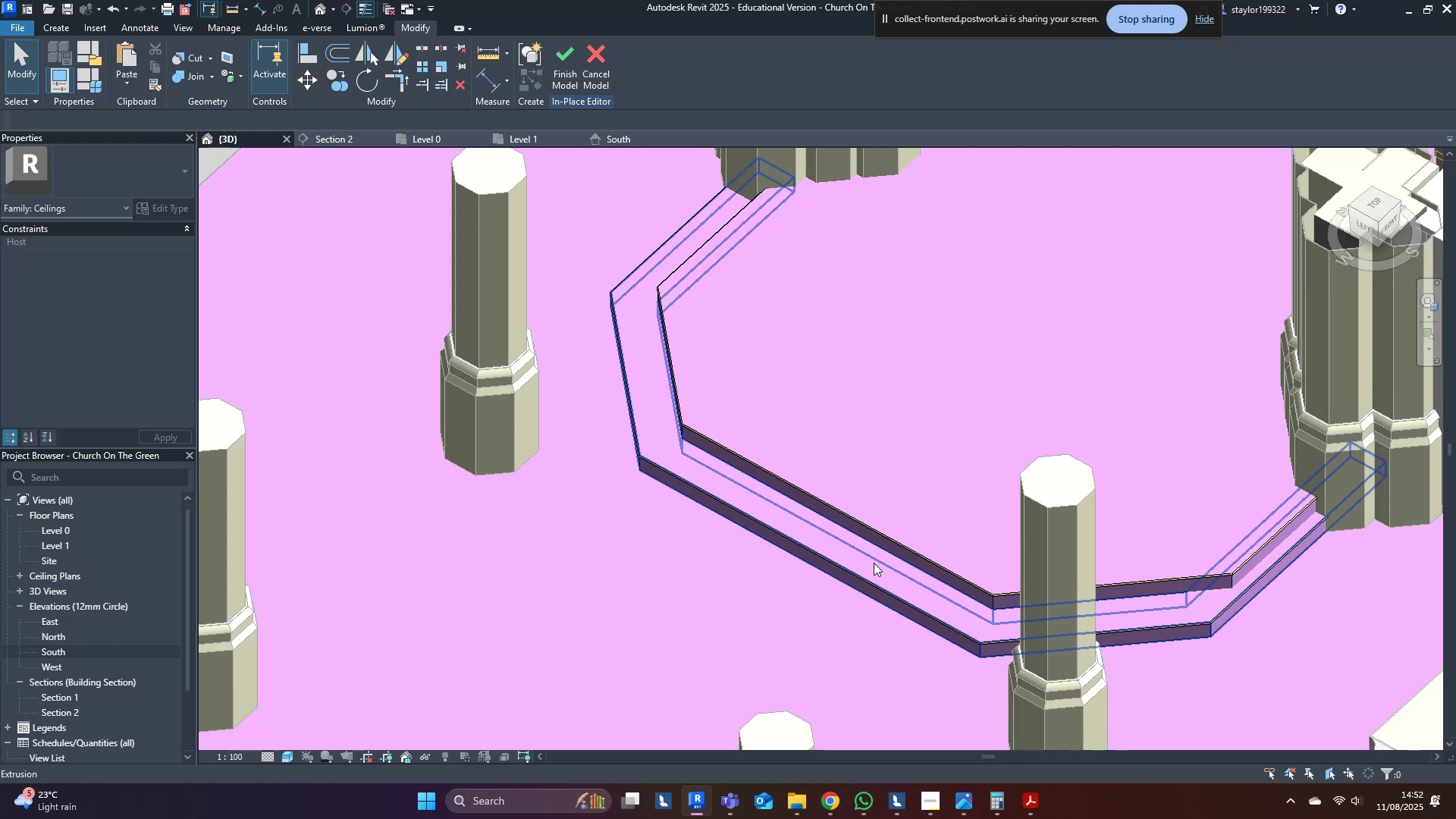 
mouse_move([1442, -2])
 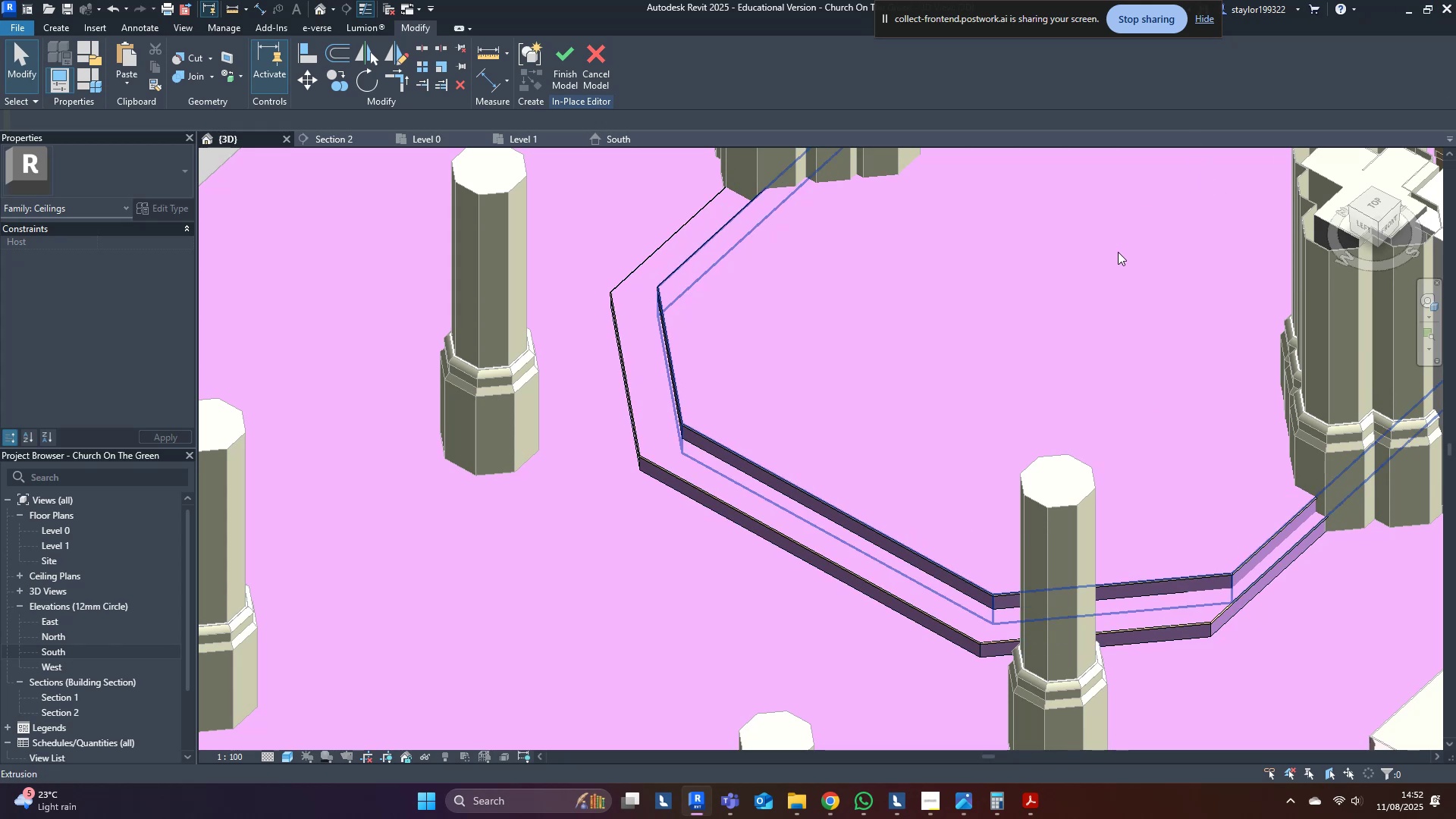 
scroll: coordinate [646, 572], scroll_direction: down, amount: 8.0
 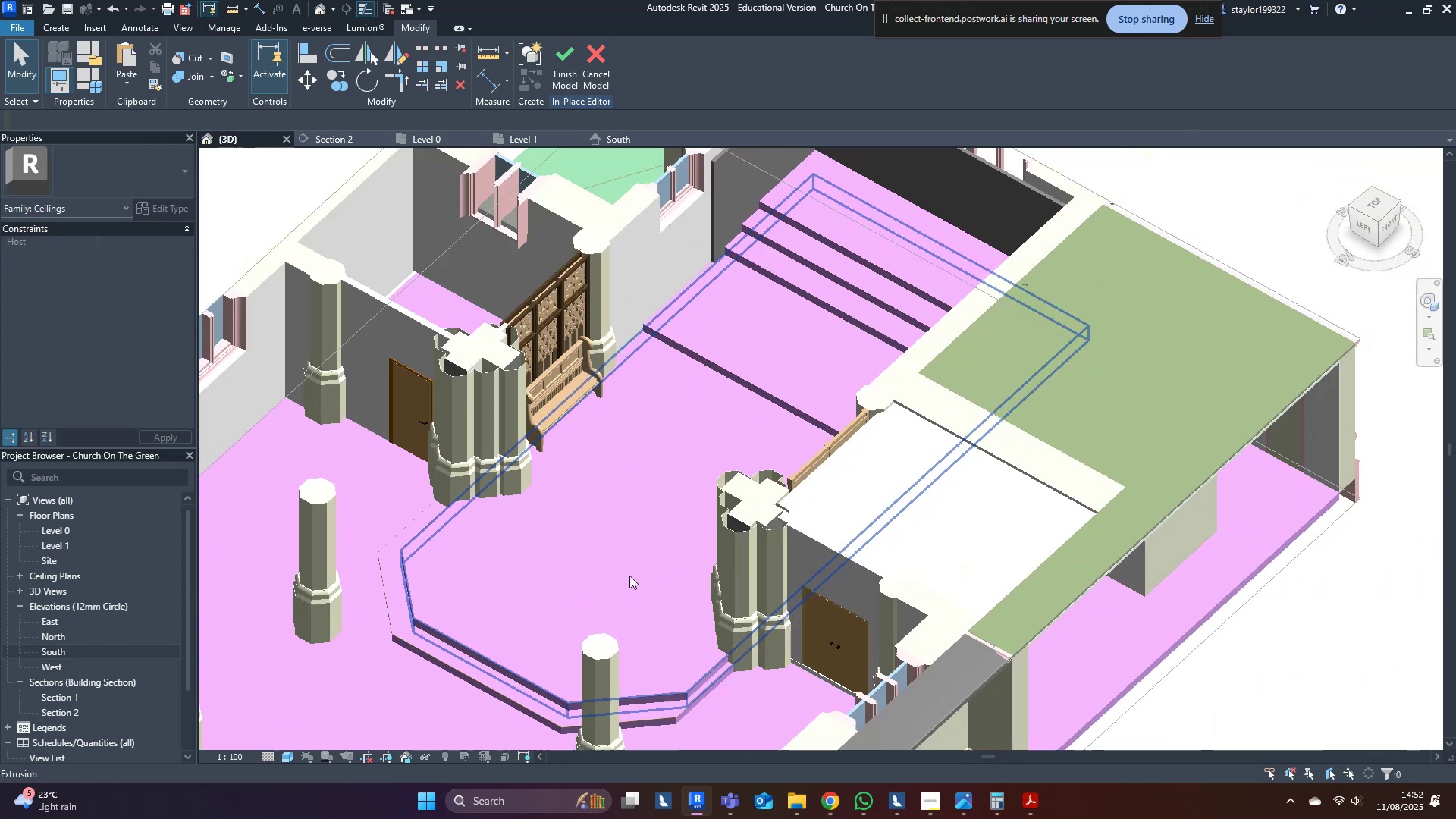 
hold_key(key=ShiftLeft, duration=0.51)
 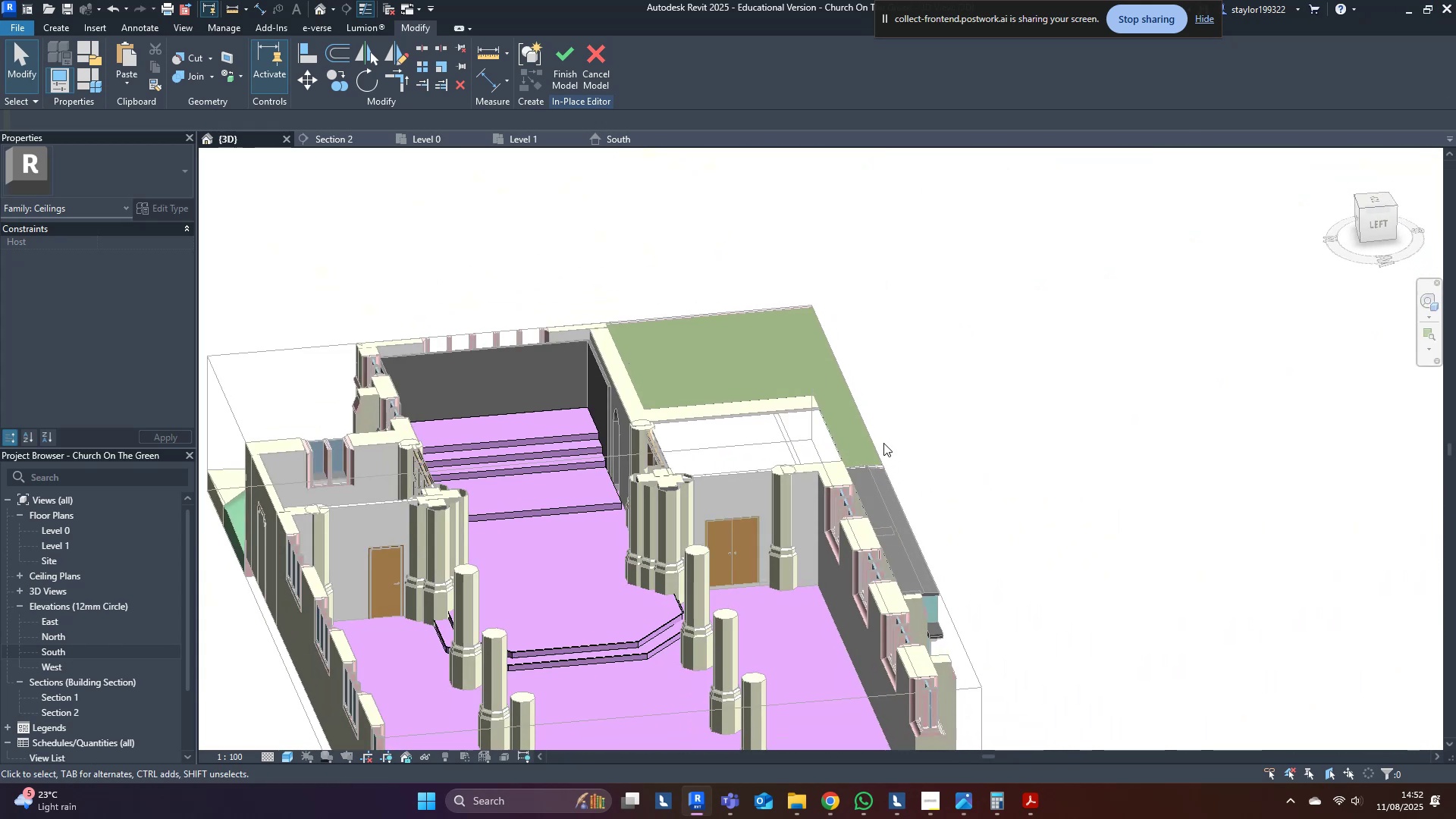 
scroll: coordinate [899, 547], scroll_direction: up, amount: 4.0
 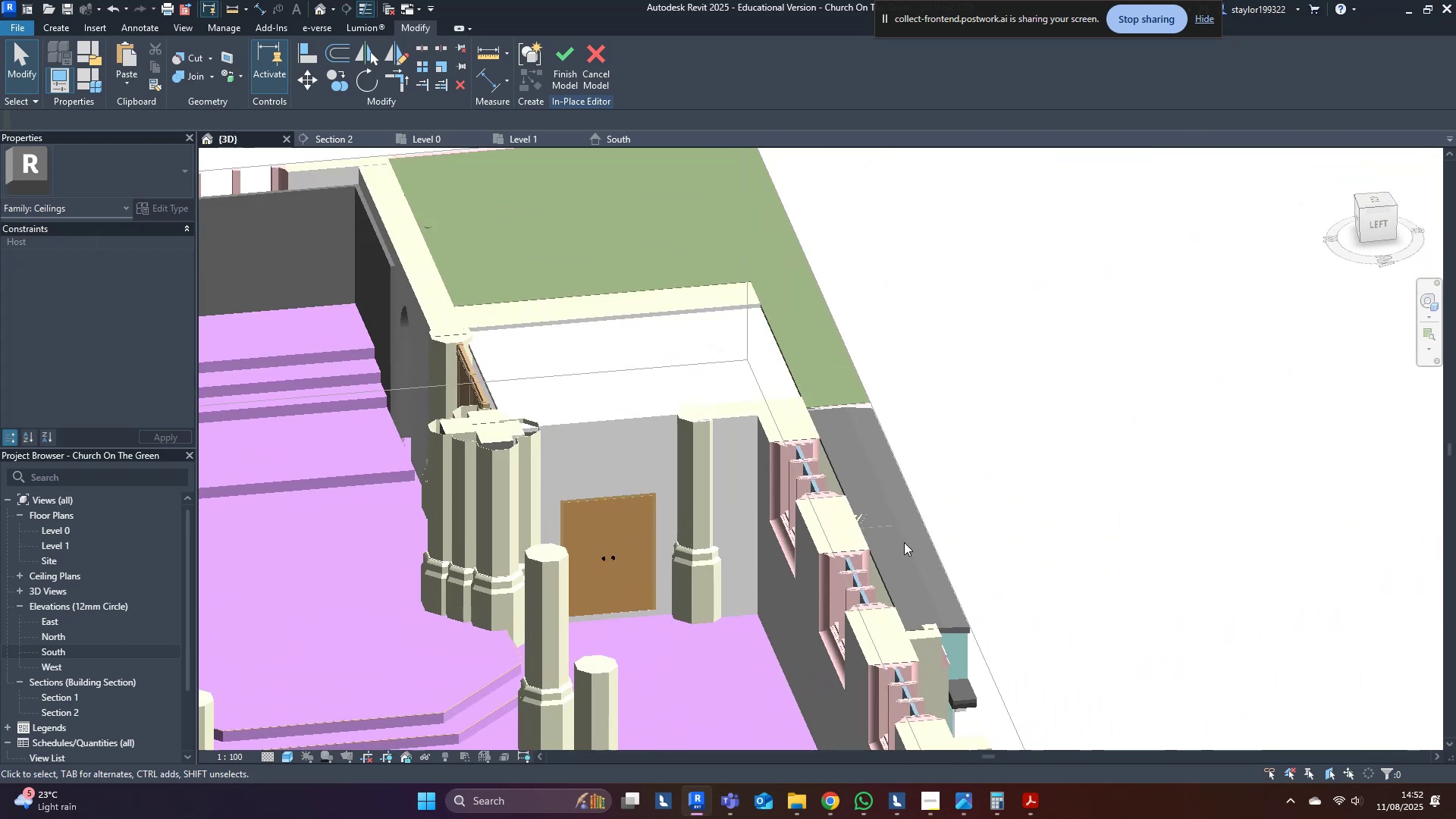 
key(Shift+ShiftLeft)
 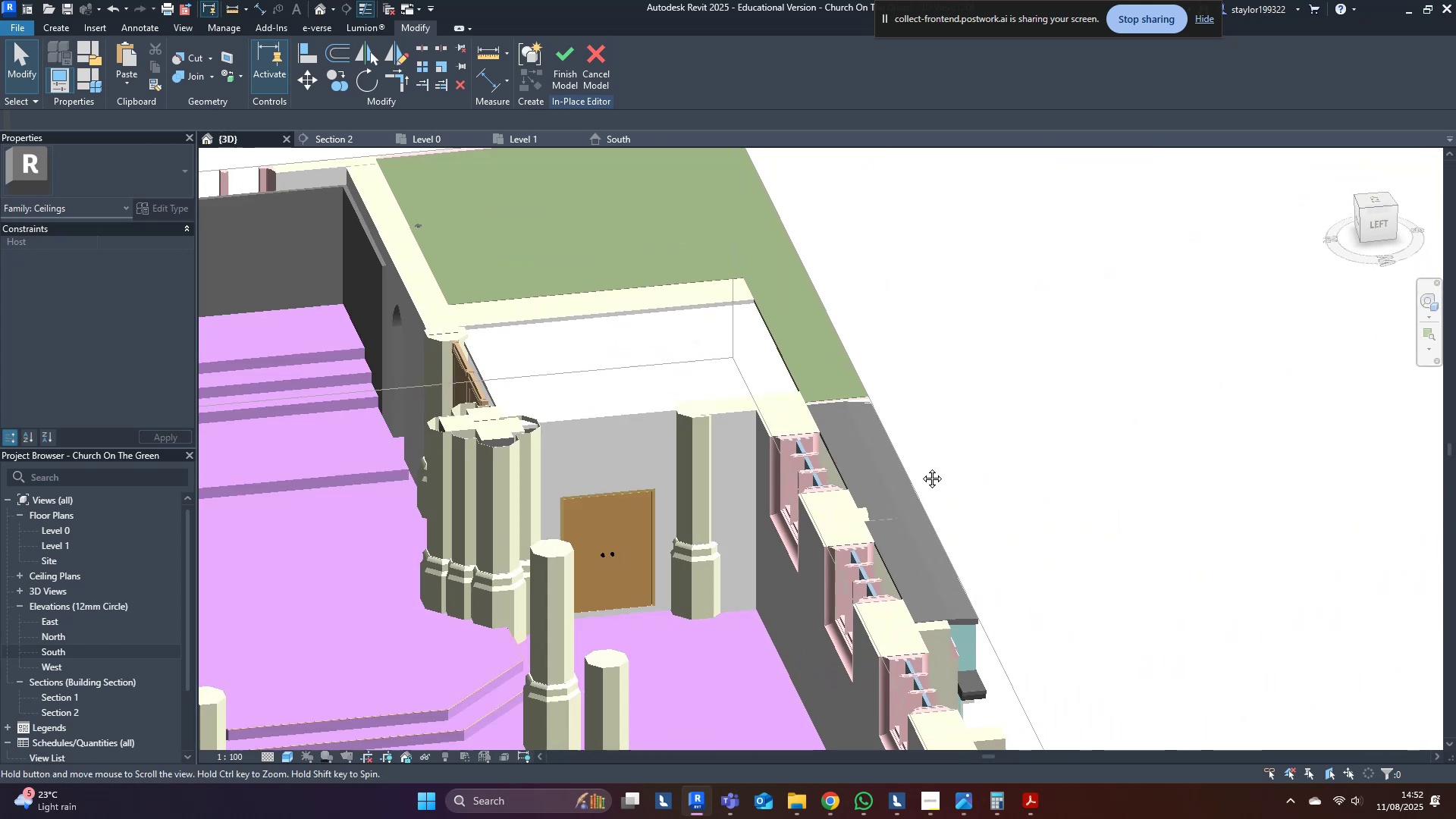 
scroll: coordinate [1056, 385], scroll_direction: down, amount: 3.0
 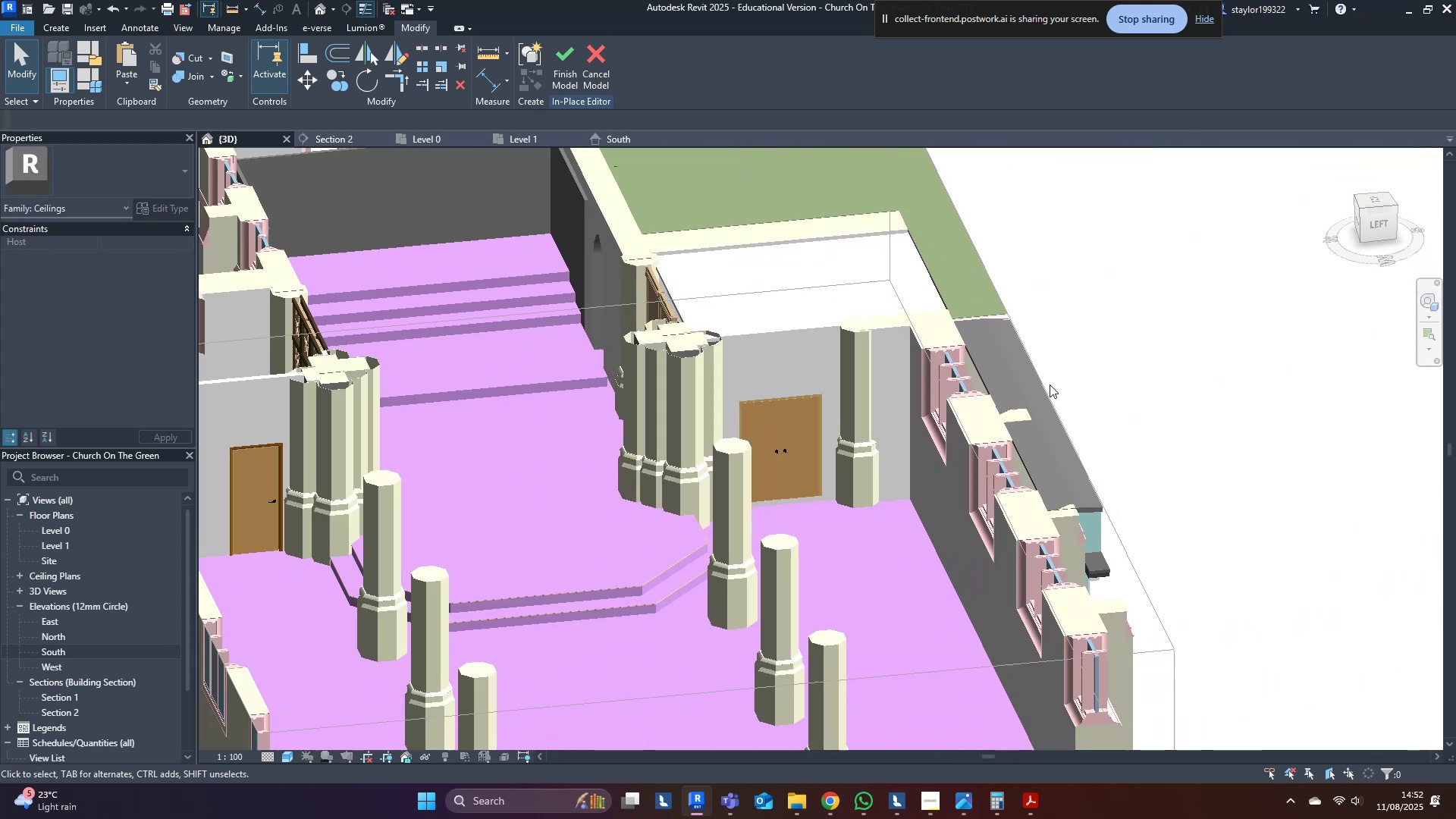 
hold_key(key=ShiftLeft, duration=0.47)
 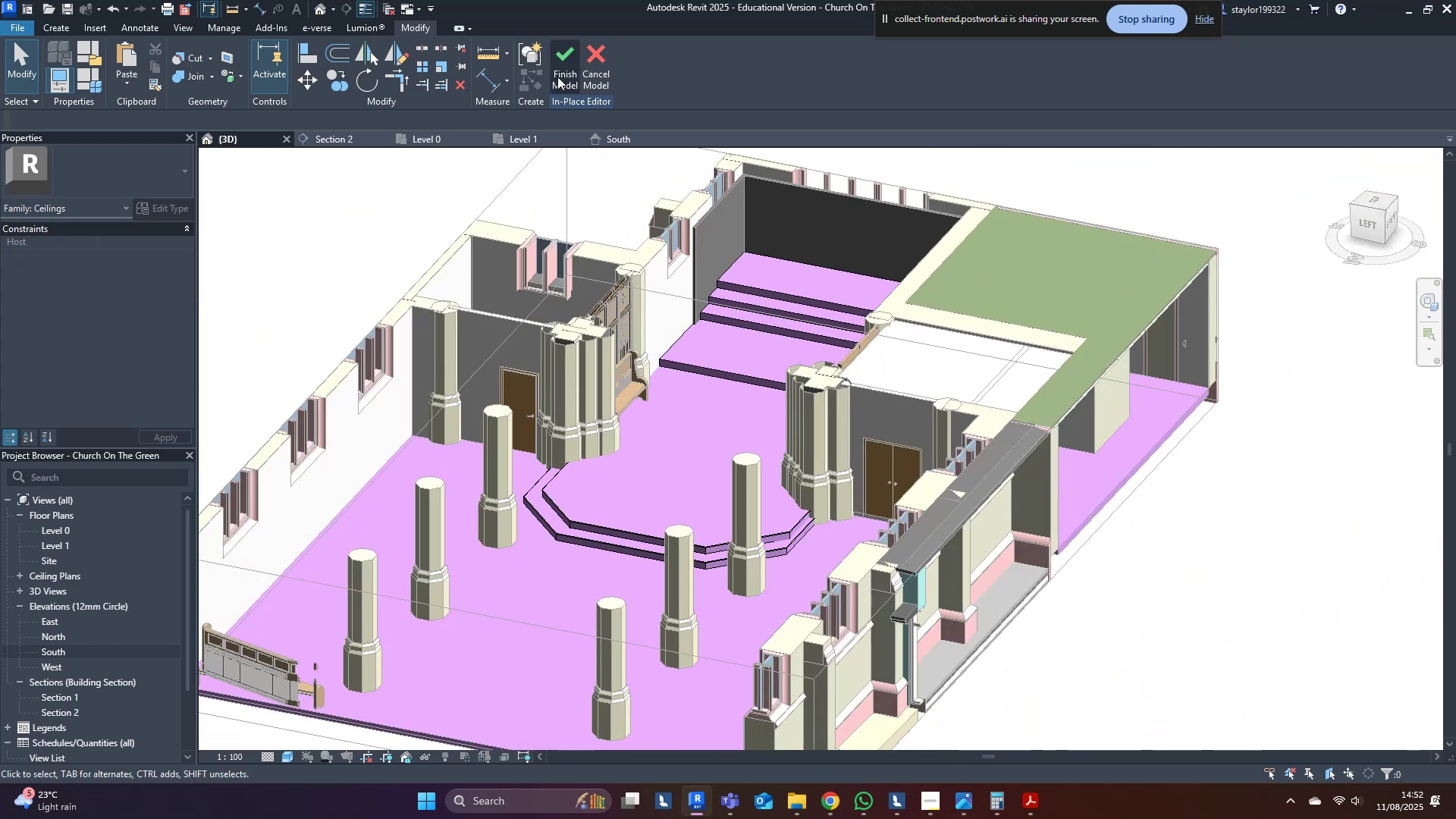 
left_click([557, 75])
 